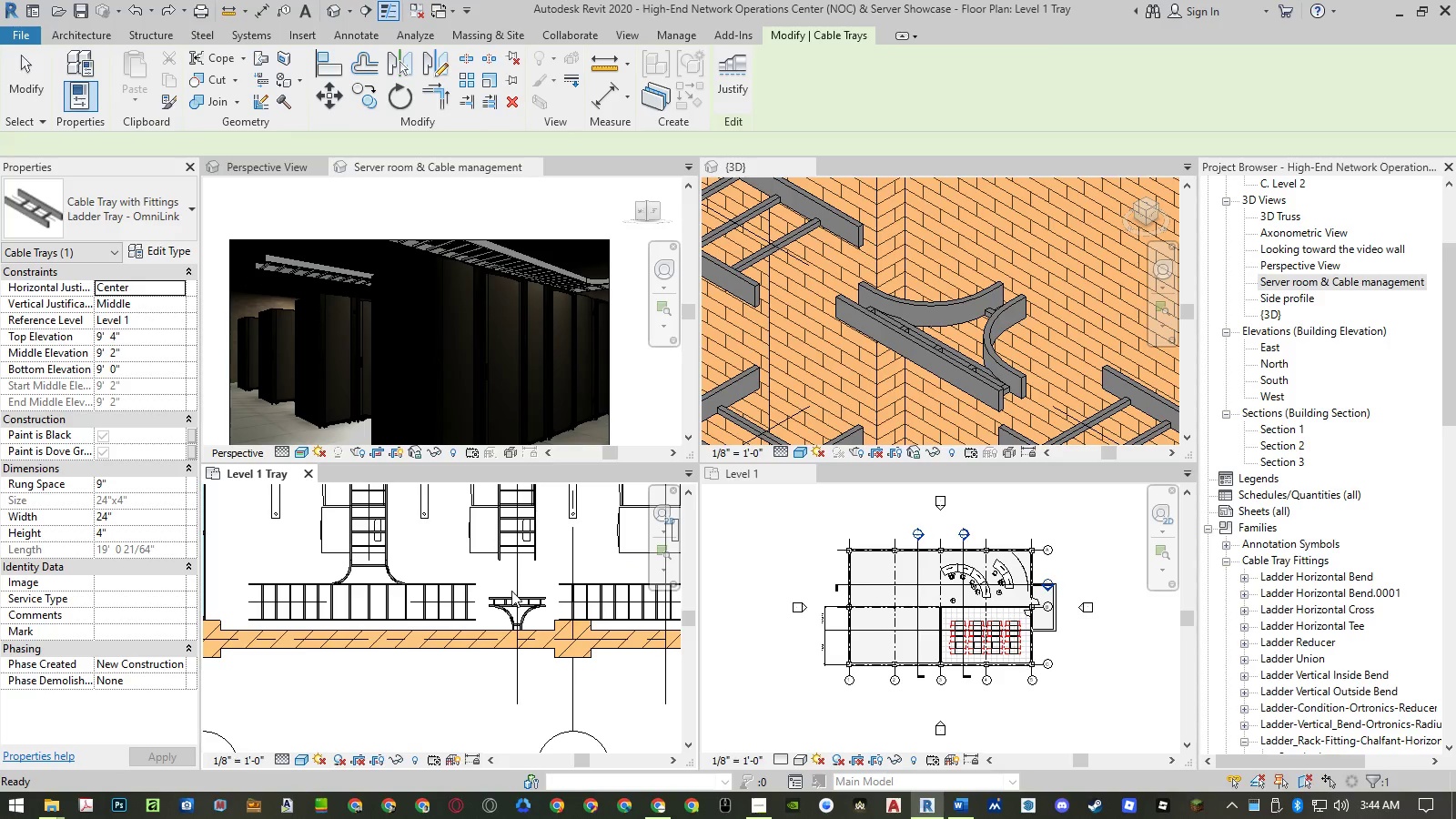 
key(Control+ControlLeft)
 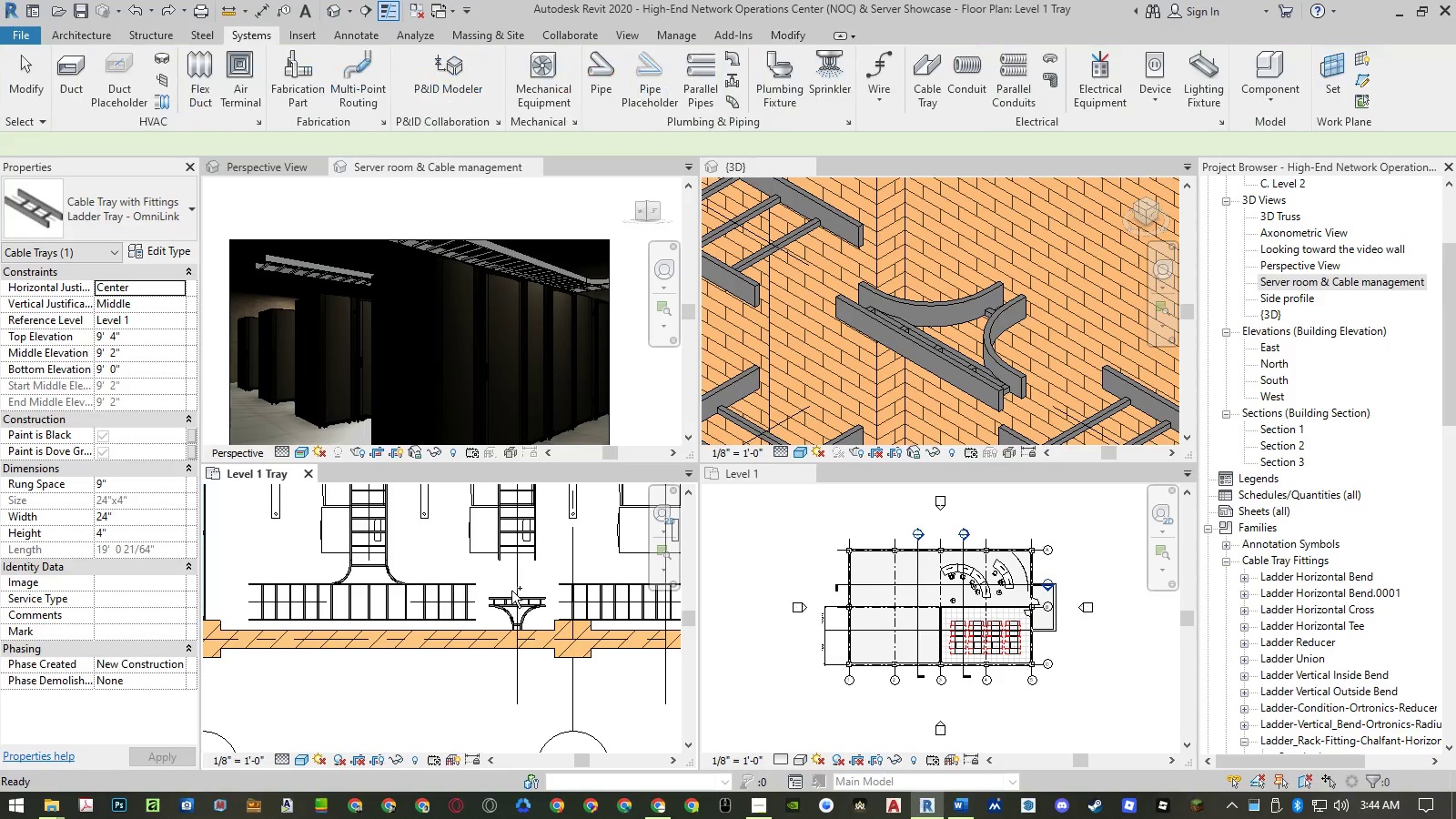 
key(Control+Z)
 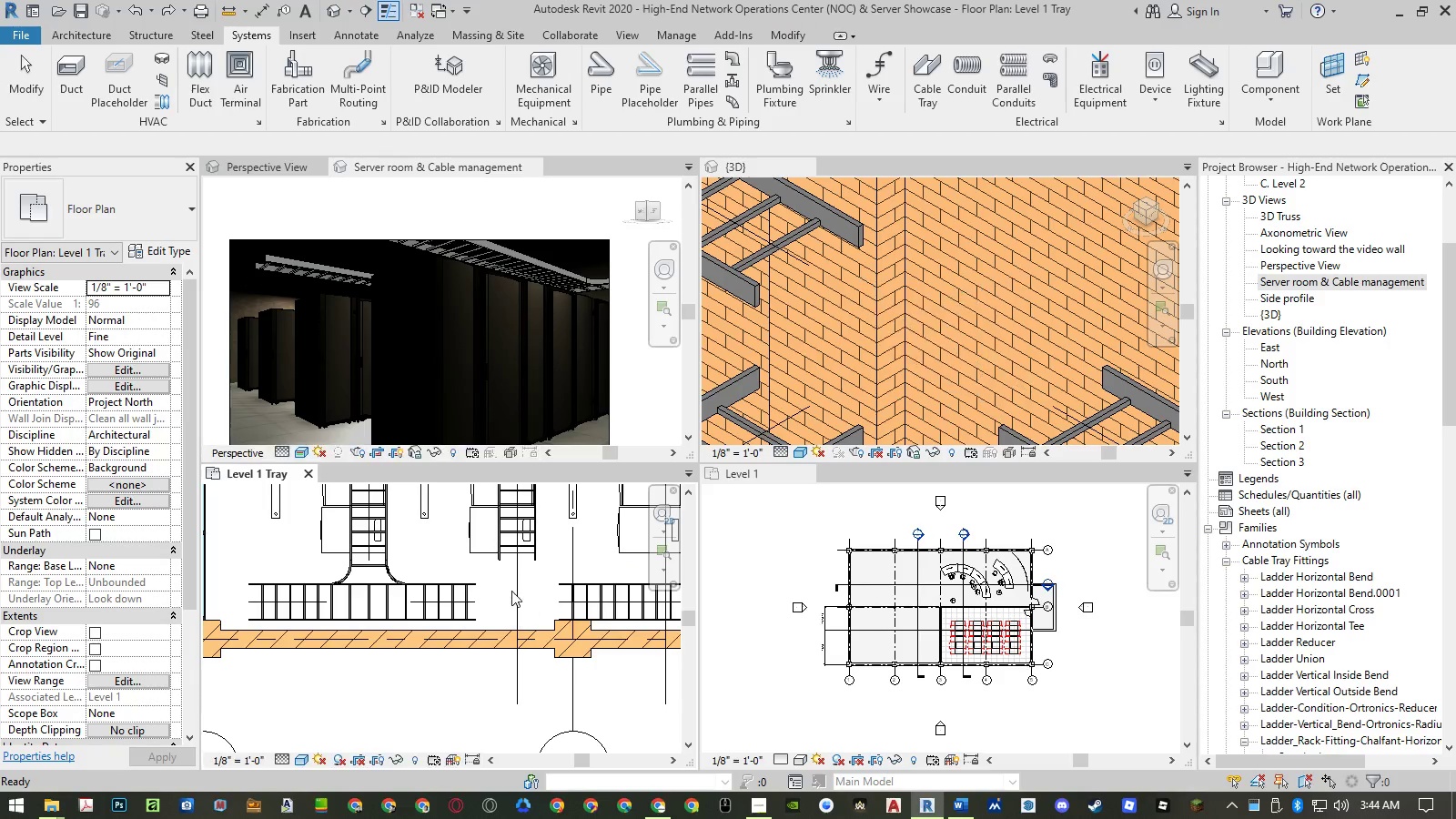 
key(Control+ControlLeft)
 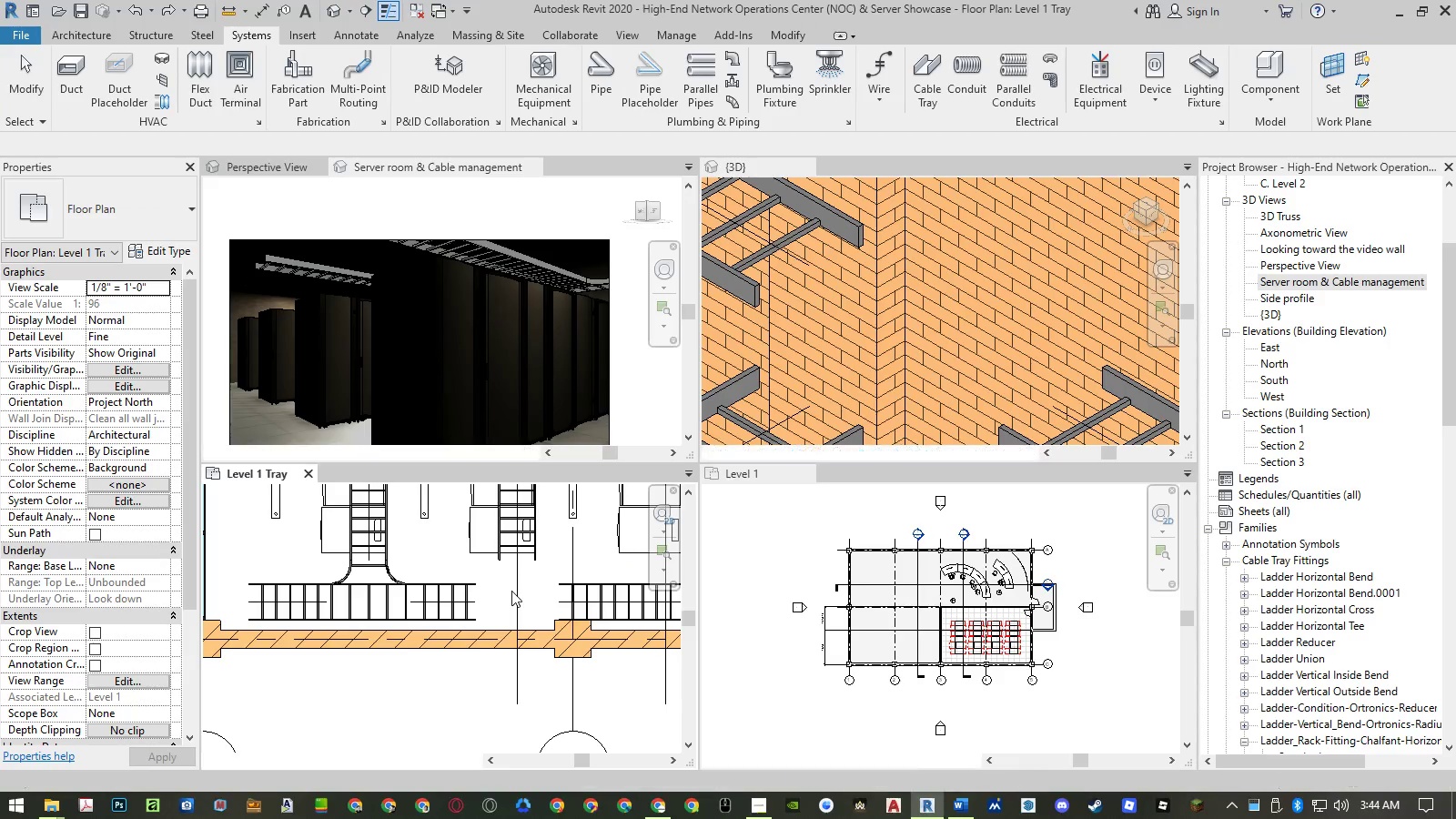 
key(Control+Z)
 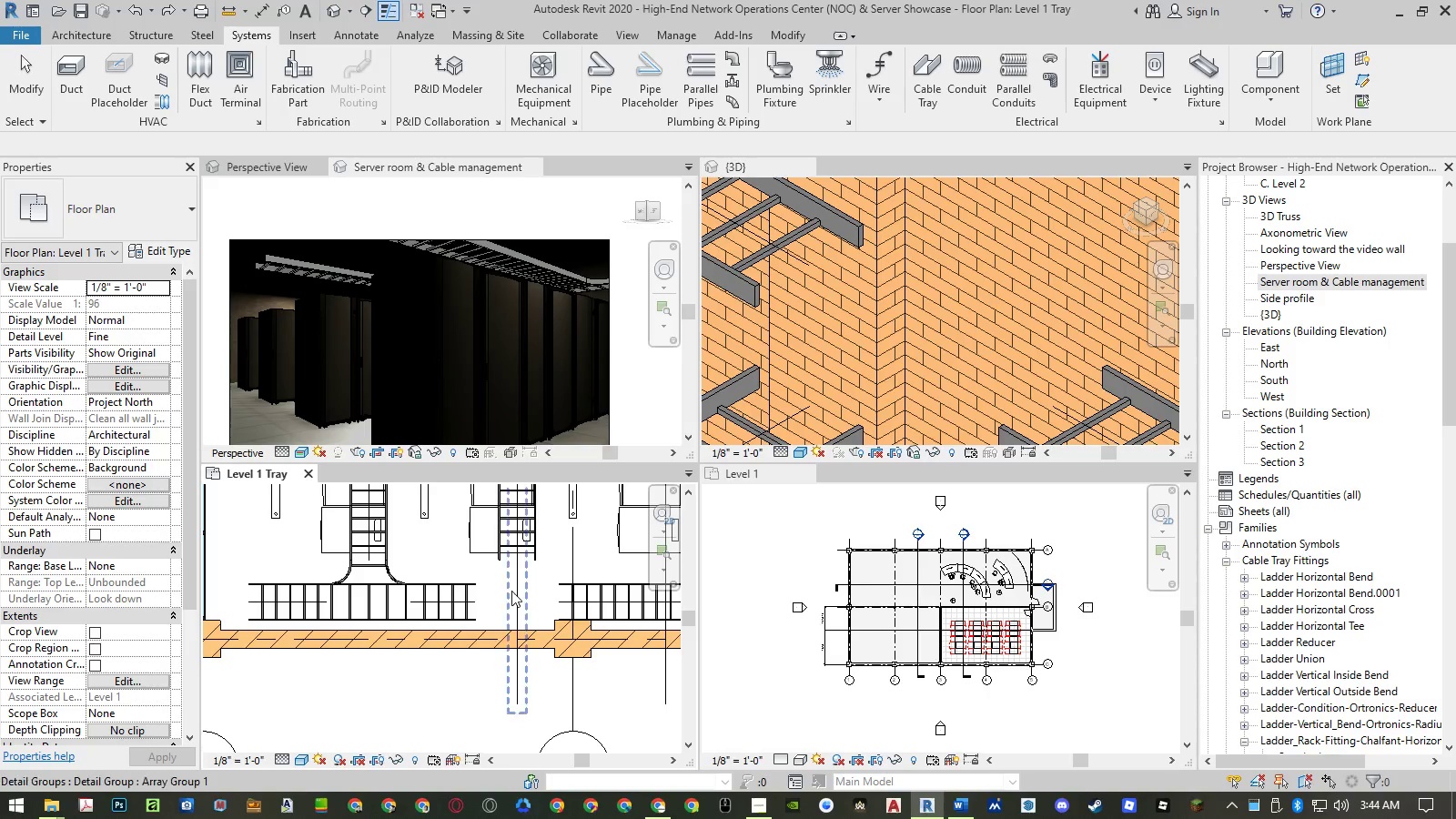 
key(Control+ControlLeft)
 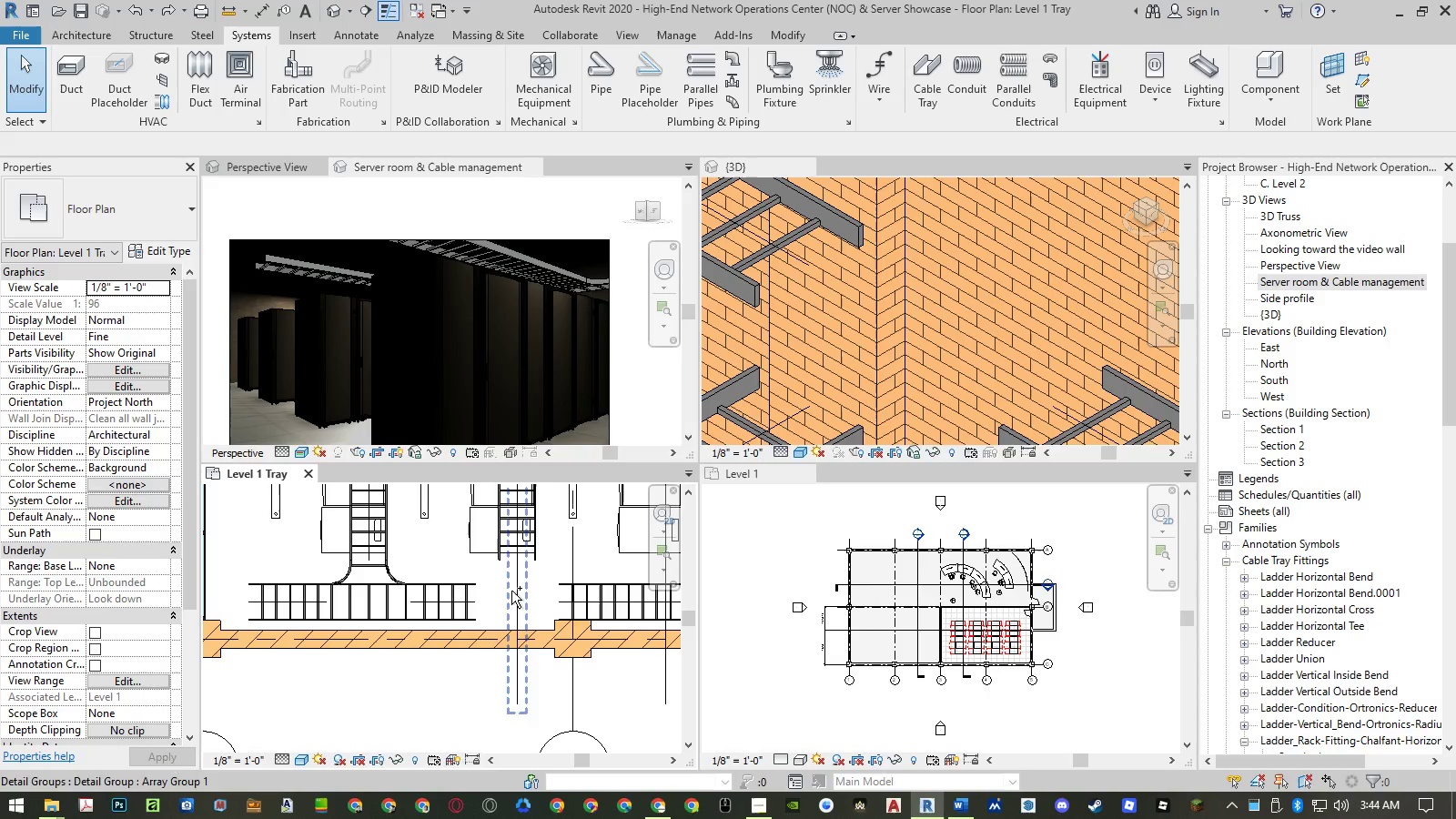 
key(Control+Z)
 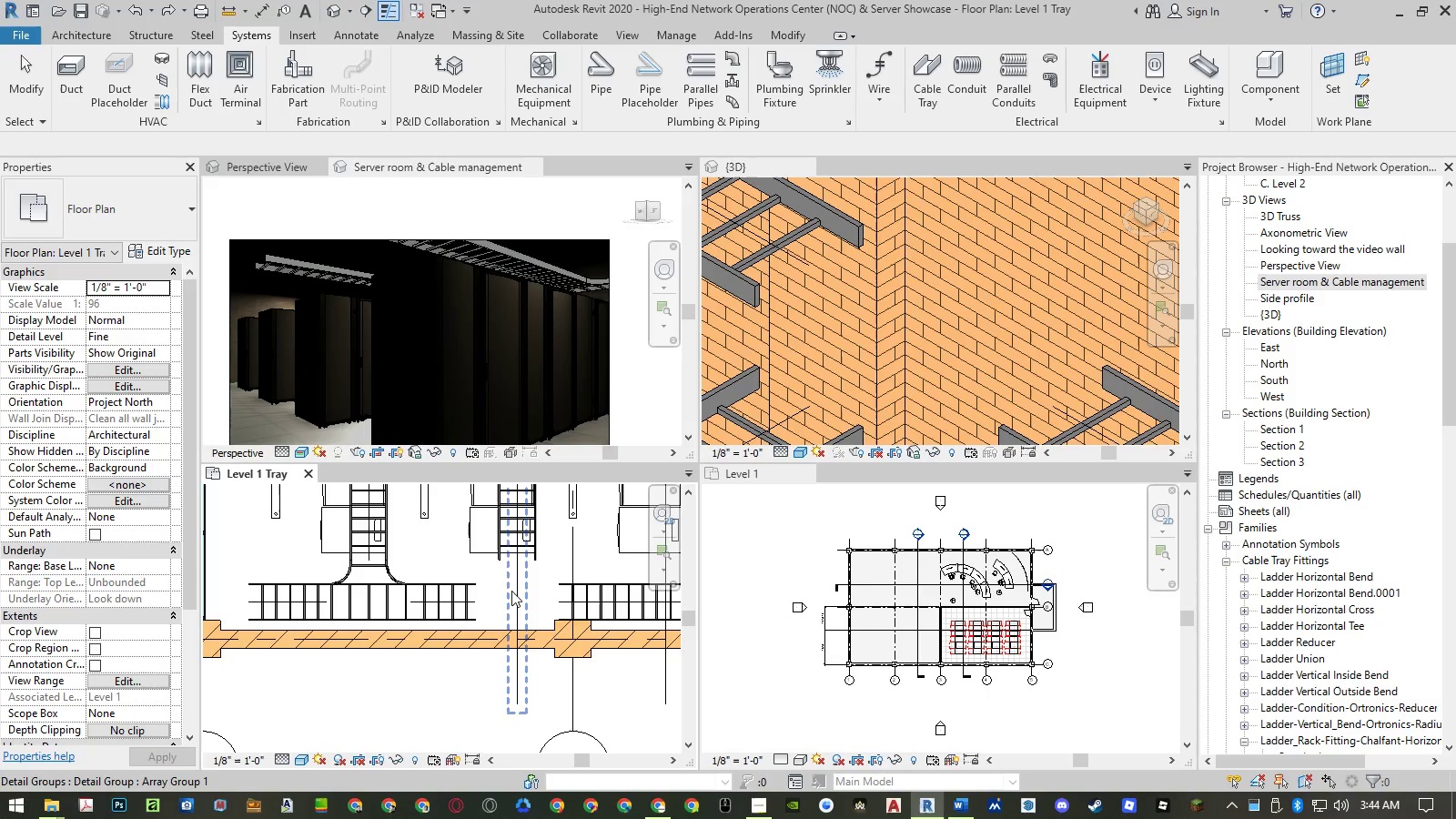 
key(Control+ControlLeft)
 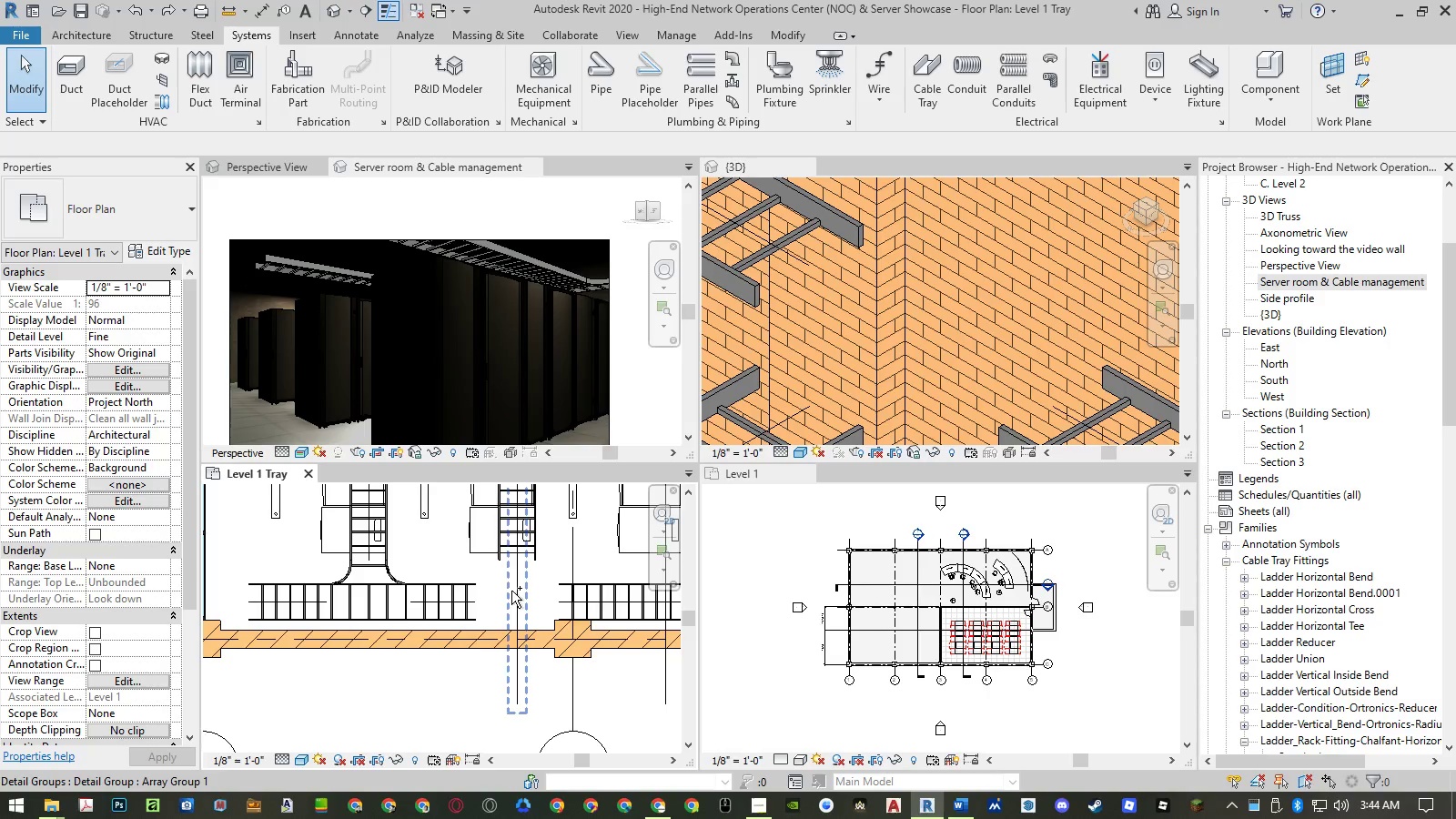 
key(Control+Z)
 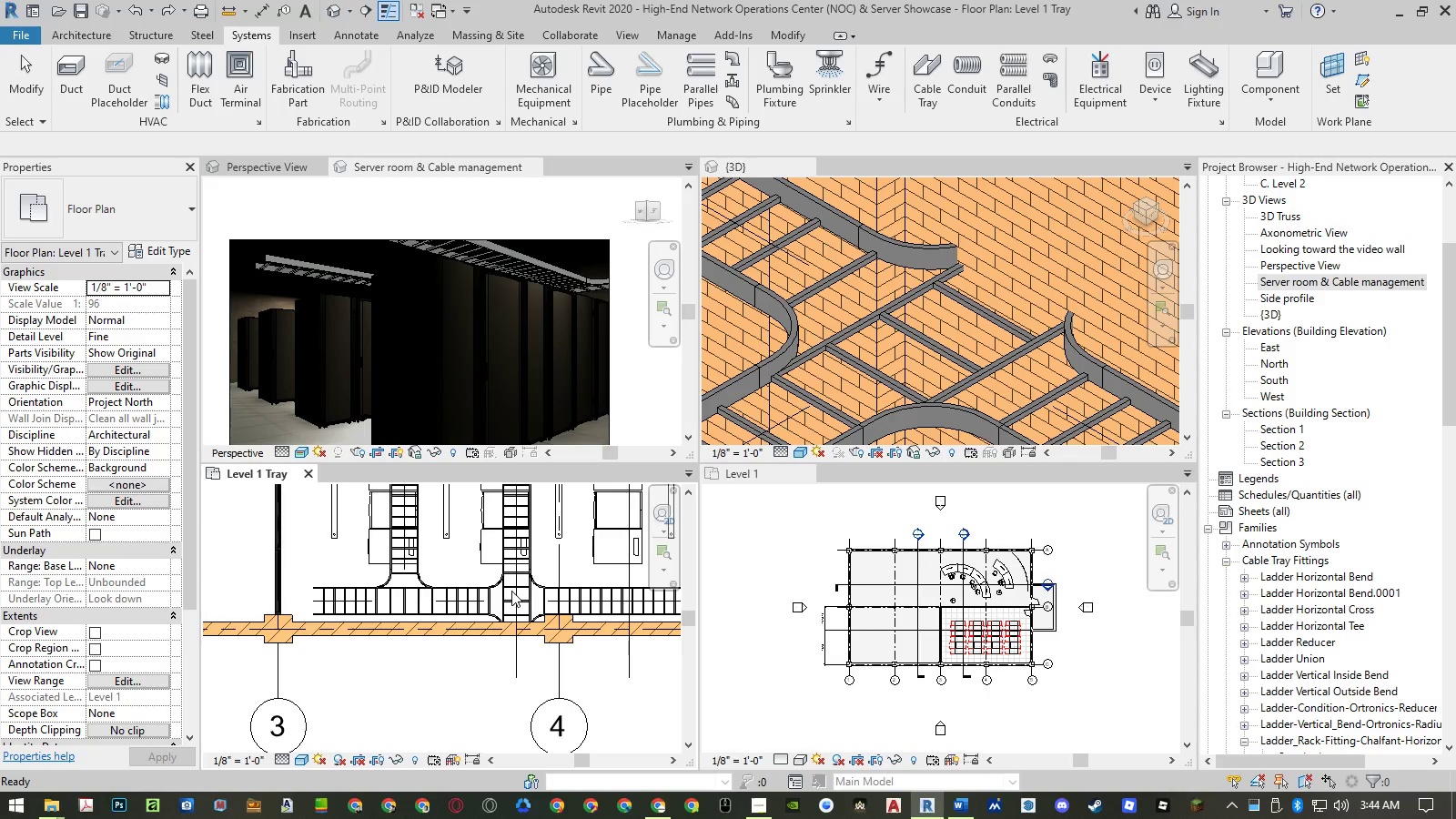 
key(Control+ControlLeft)
 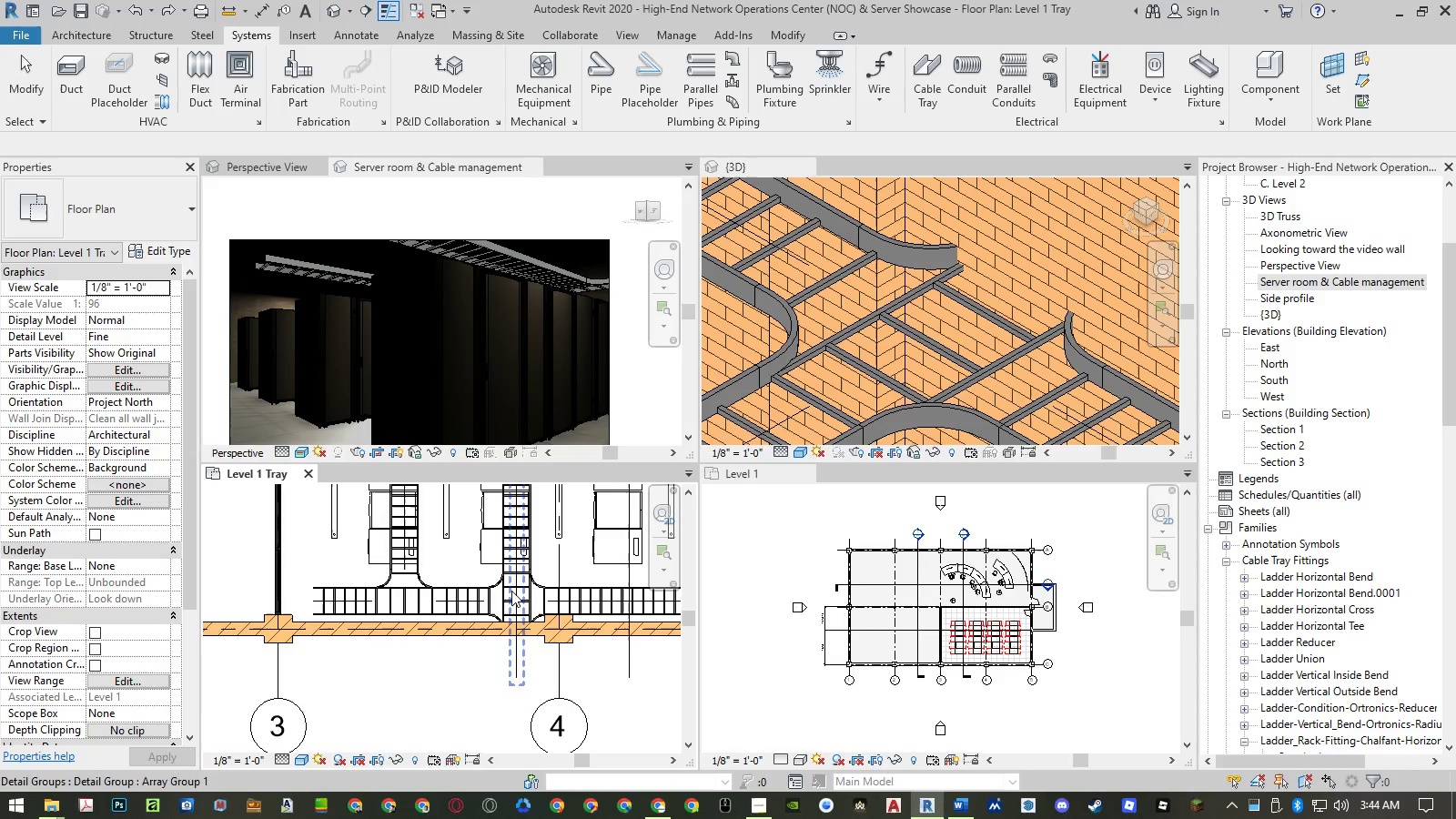 
key(Control+Z)
 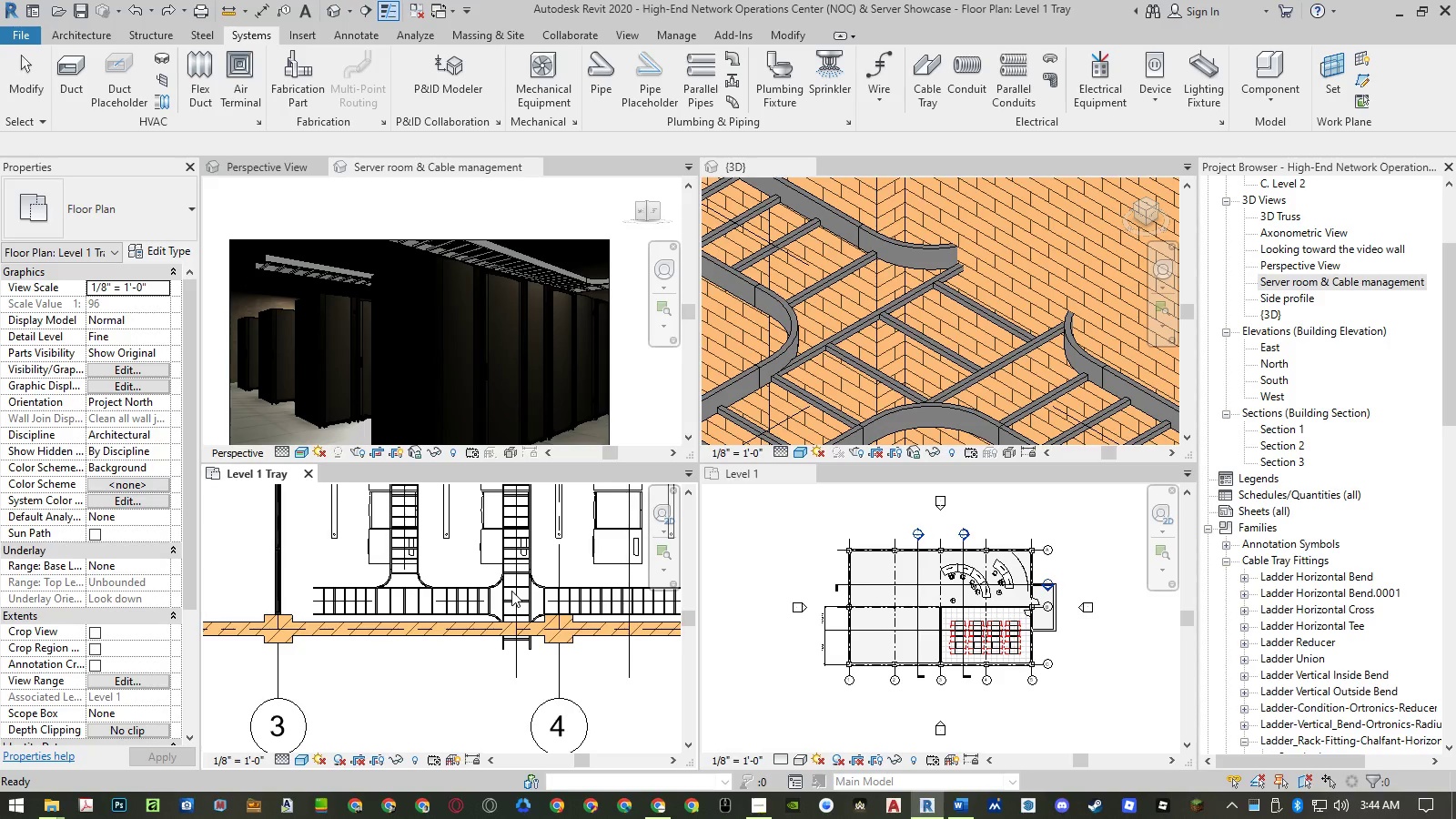 
key(Control+ControlLeft)
 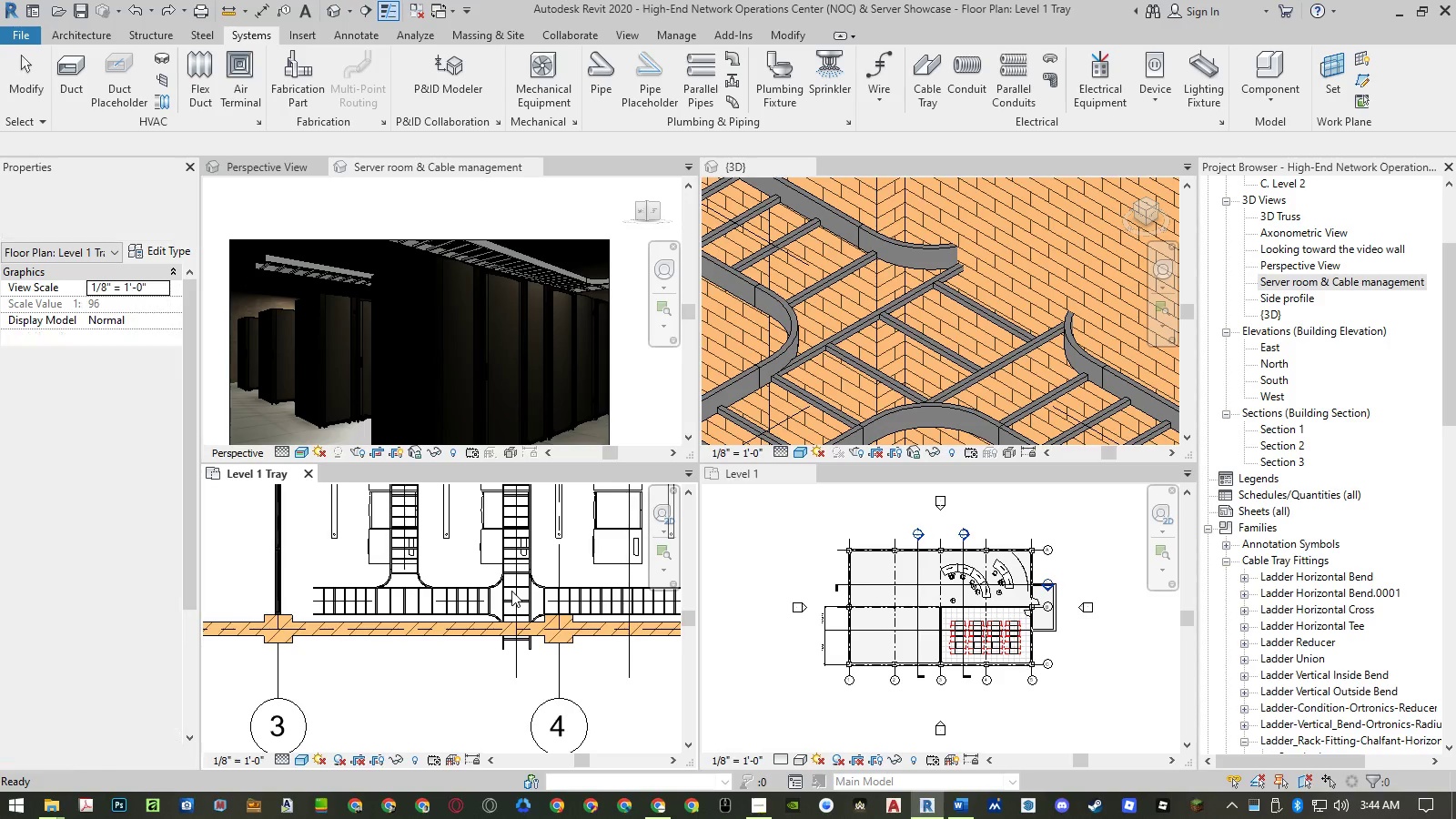 
key(Control+Z)
 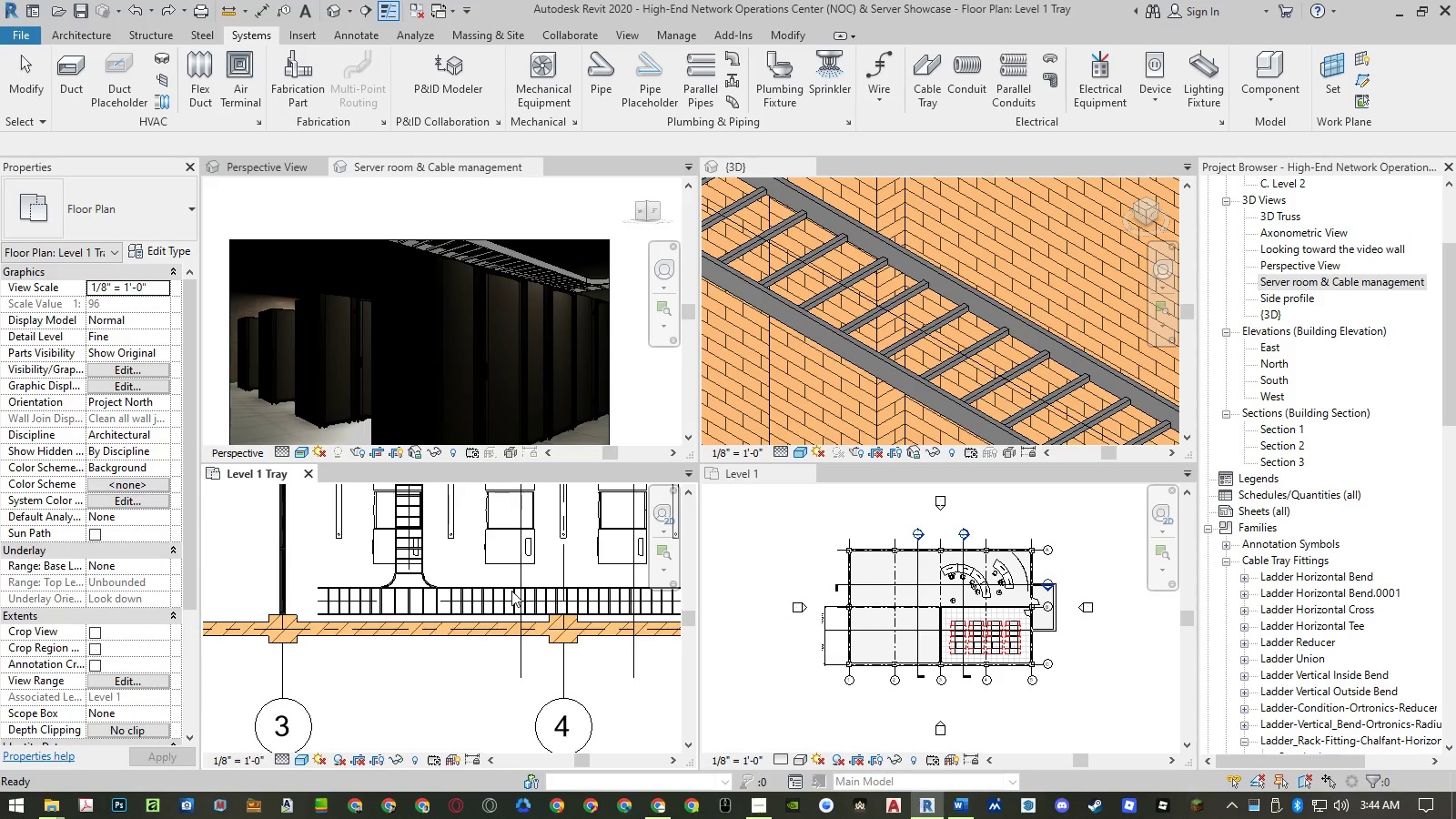 
hold_key(key=ControlLeft, duration=1.5)
 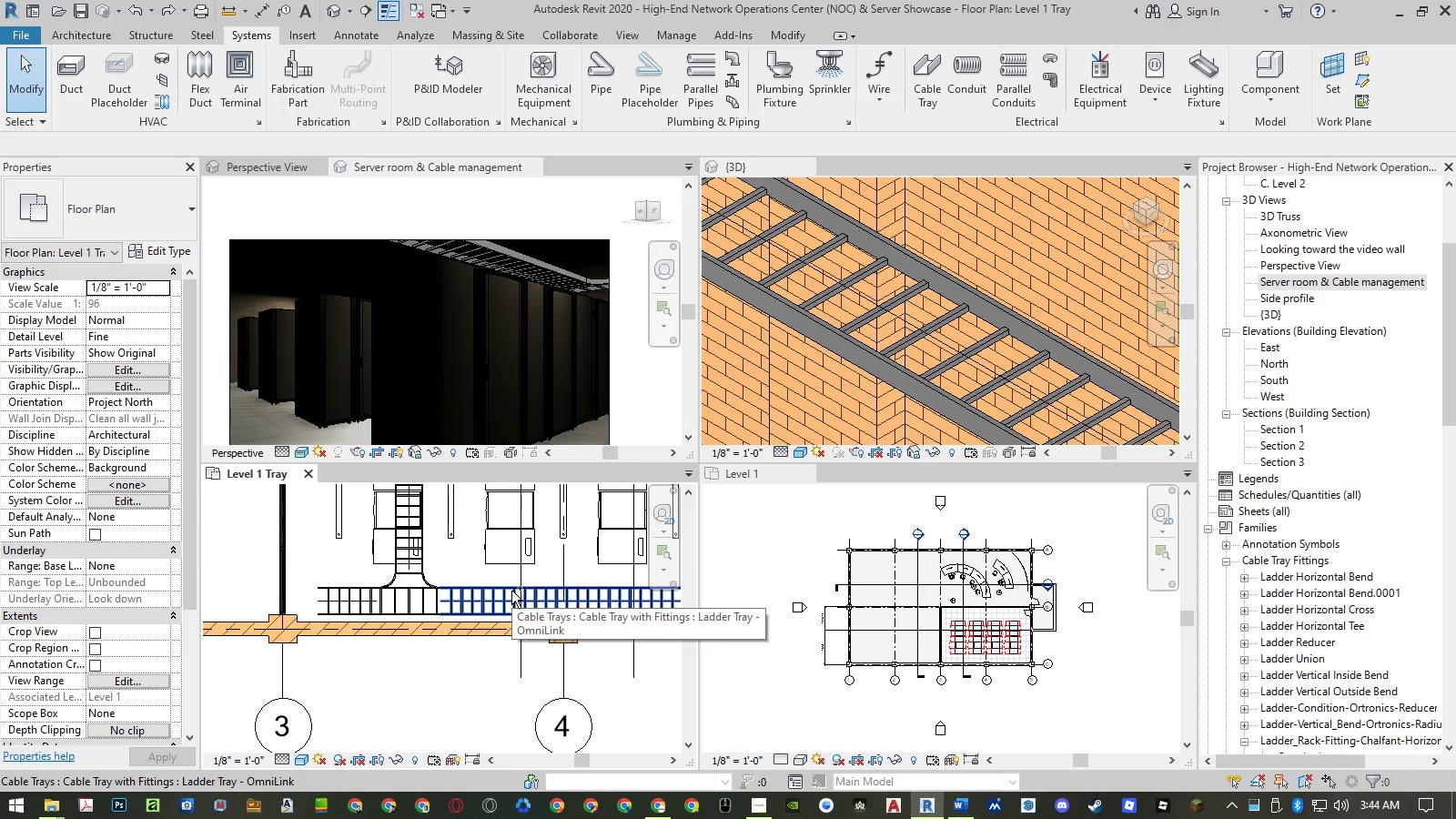 
key(Control+ControlLeft)
 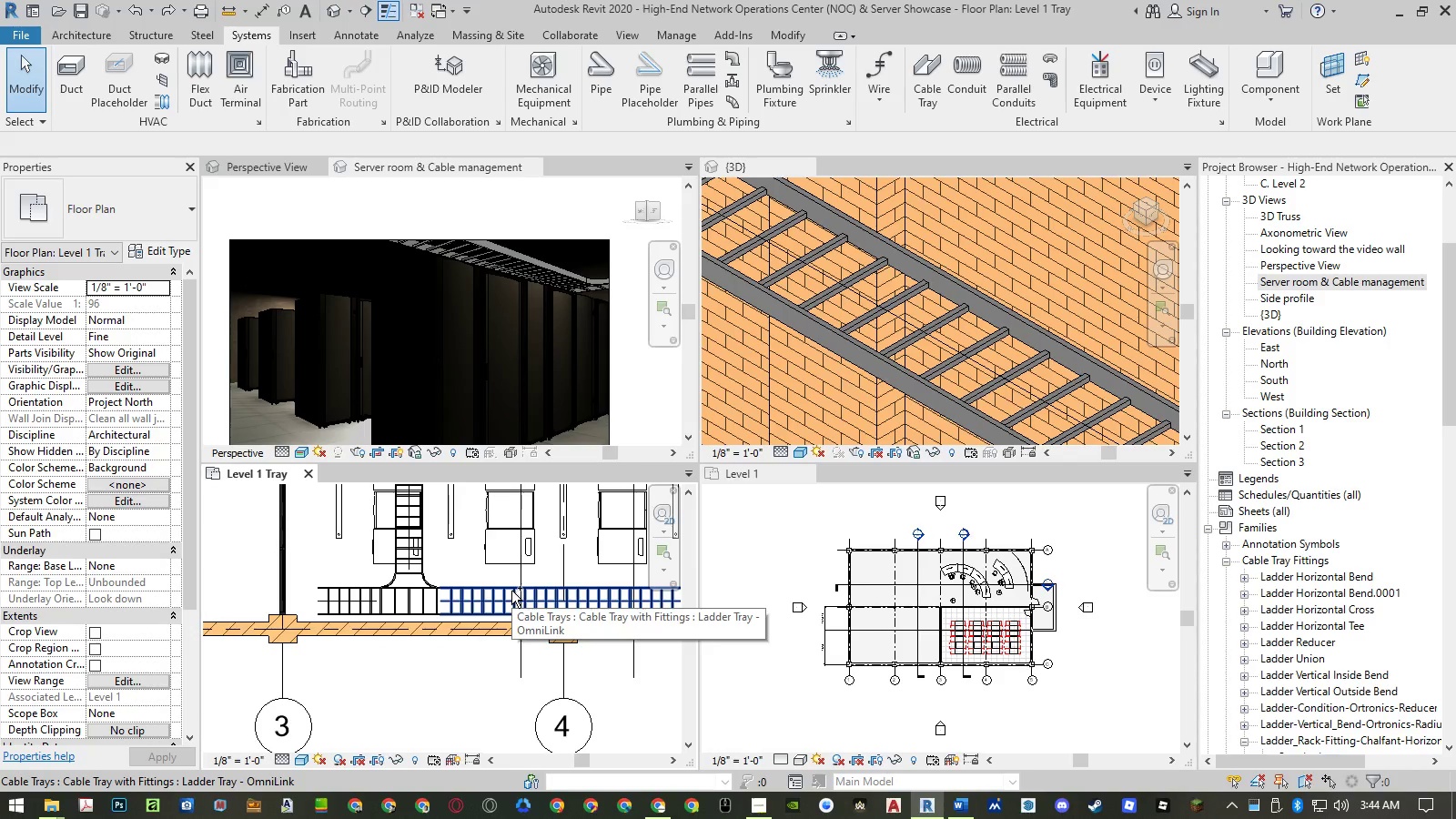 
key(Control+ControlLeft)
 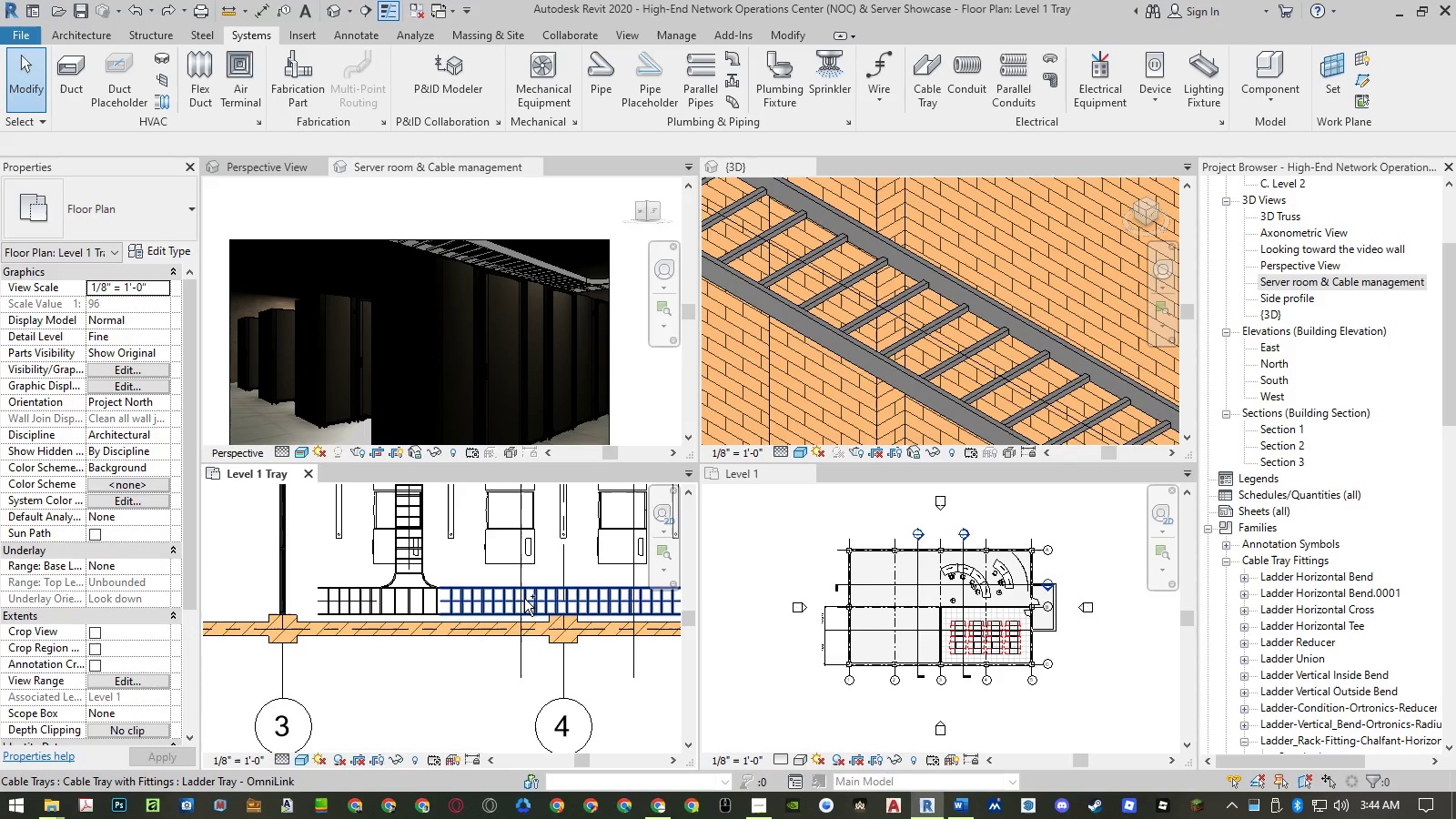 
key(Control+ControlLeft)
 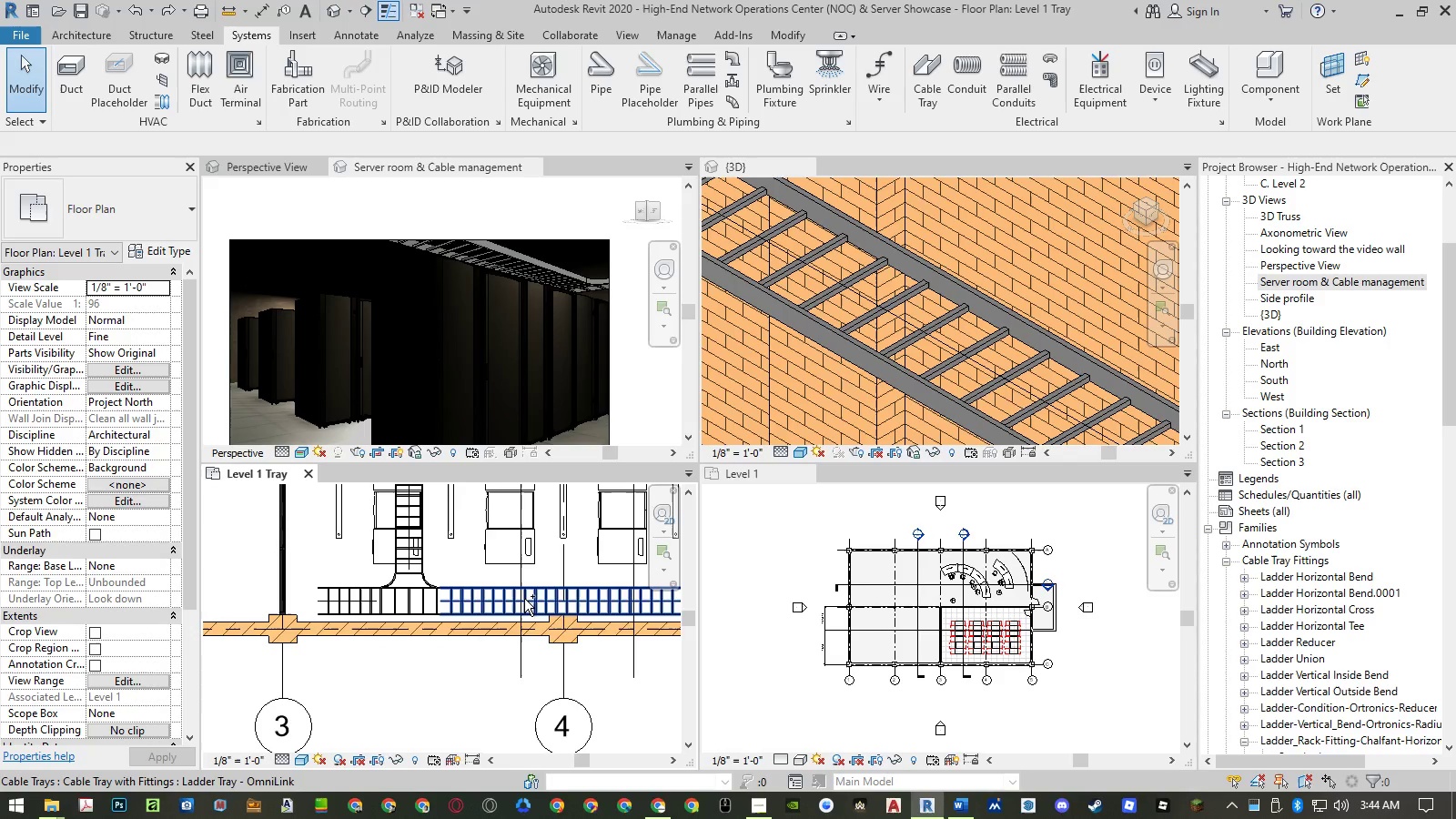 
key(Control+ControlLeft)
 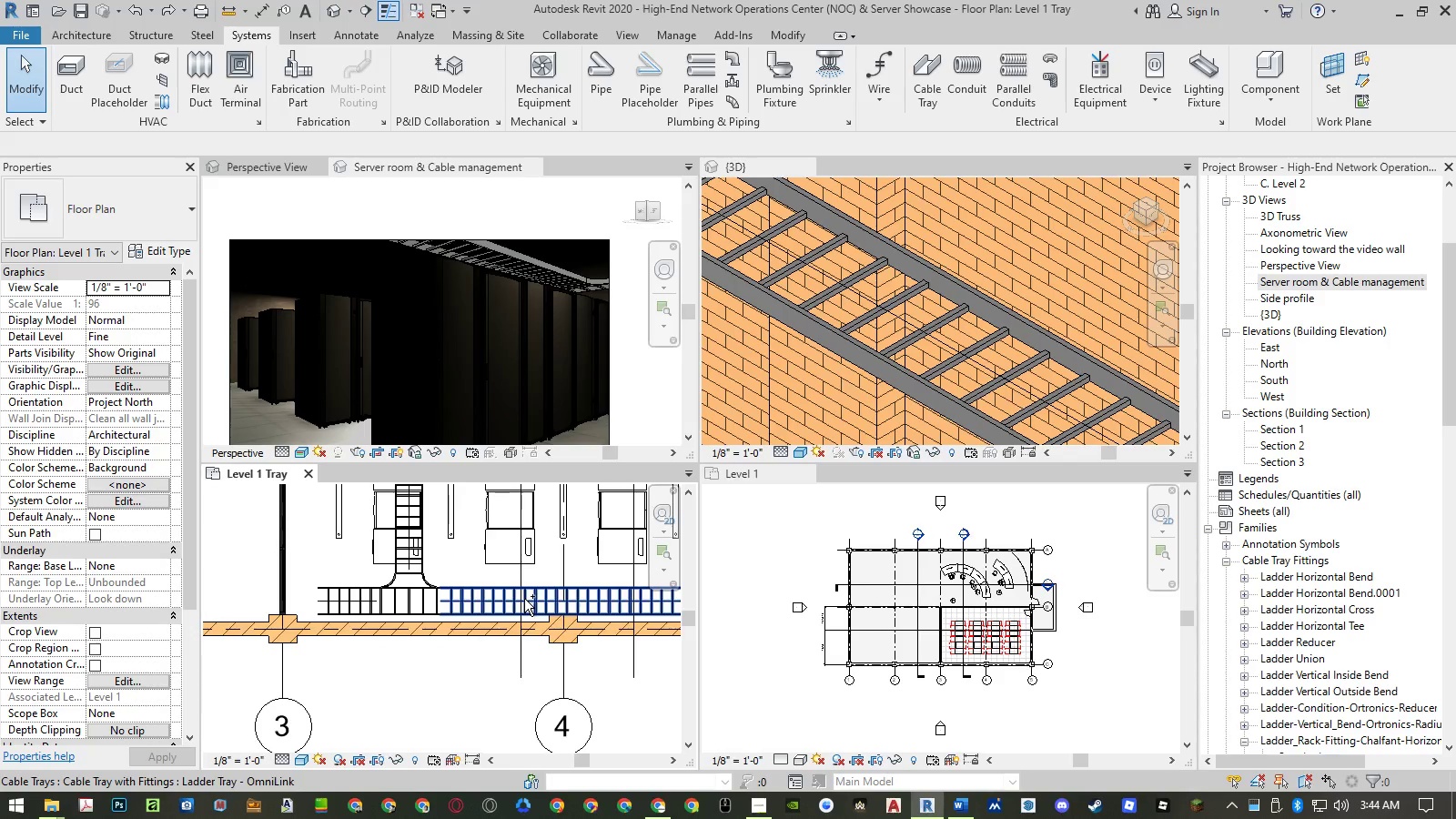 
key(Control+ControlLeft)
 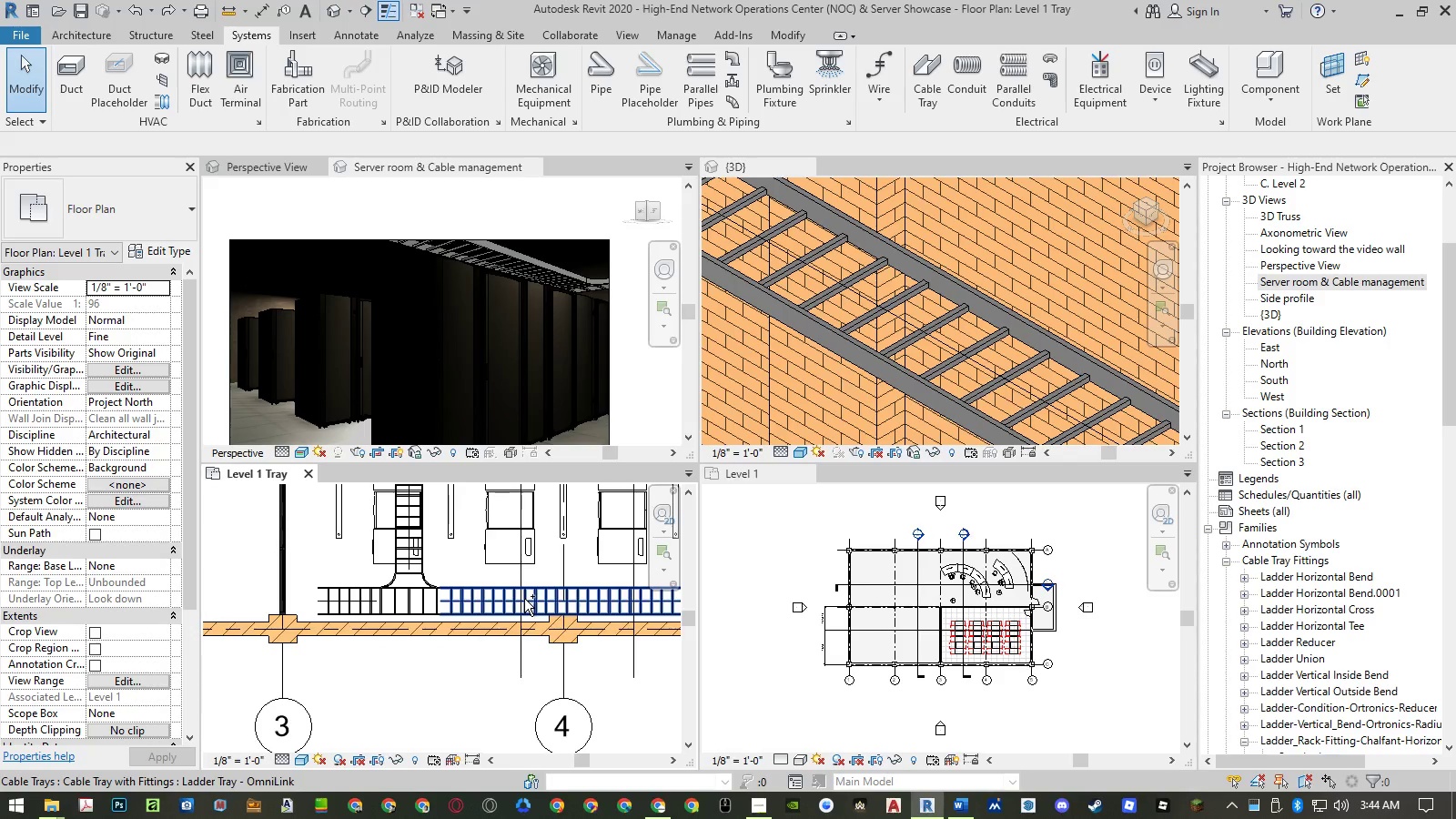 
key(Control+ControlLeft)
 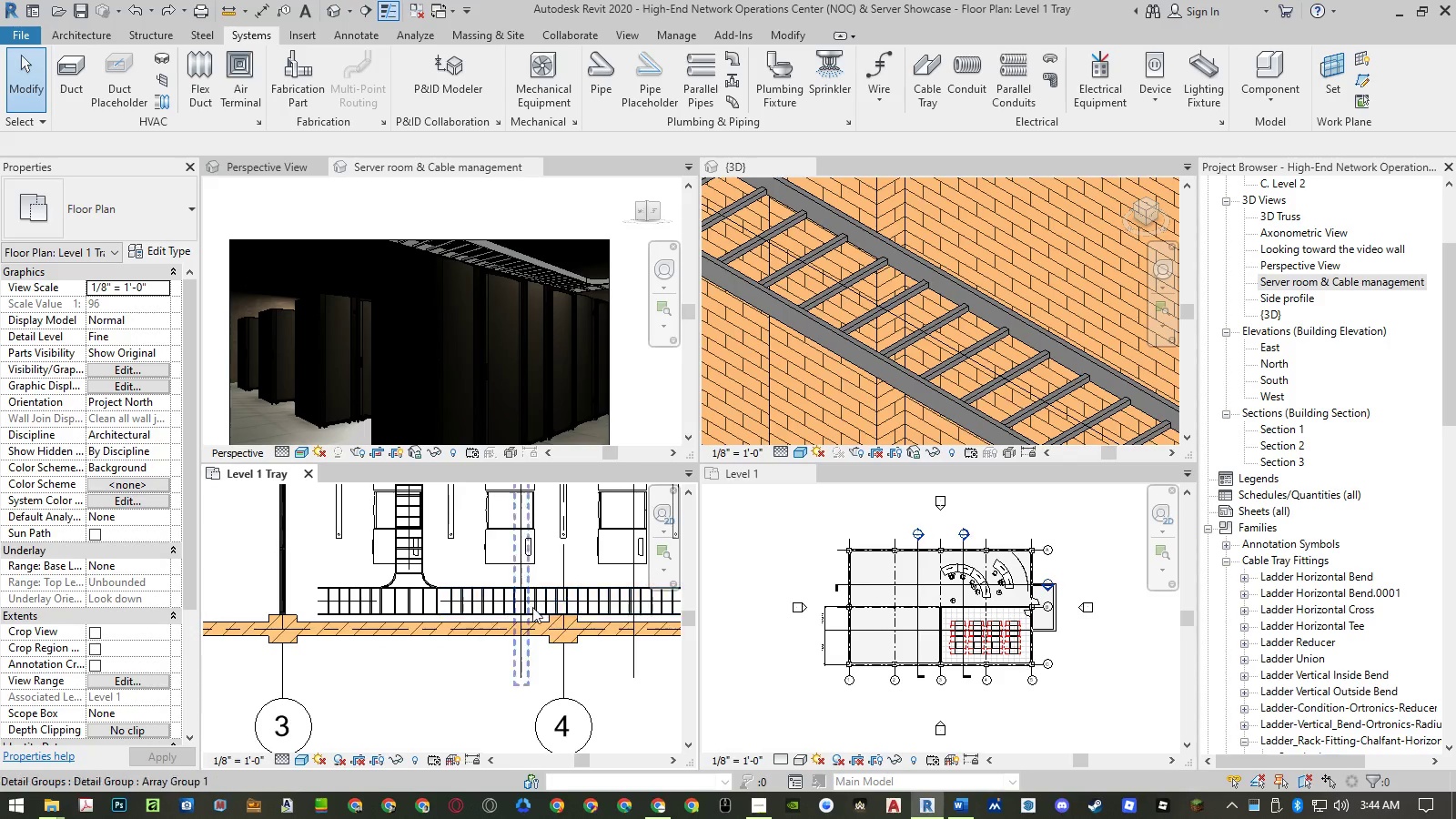 
key(Control+ControlLeft)
 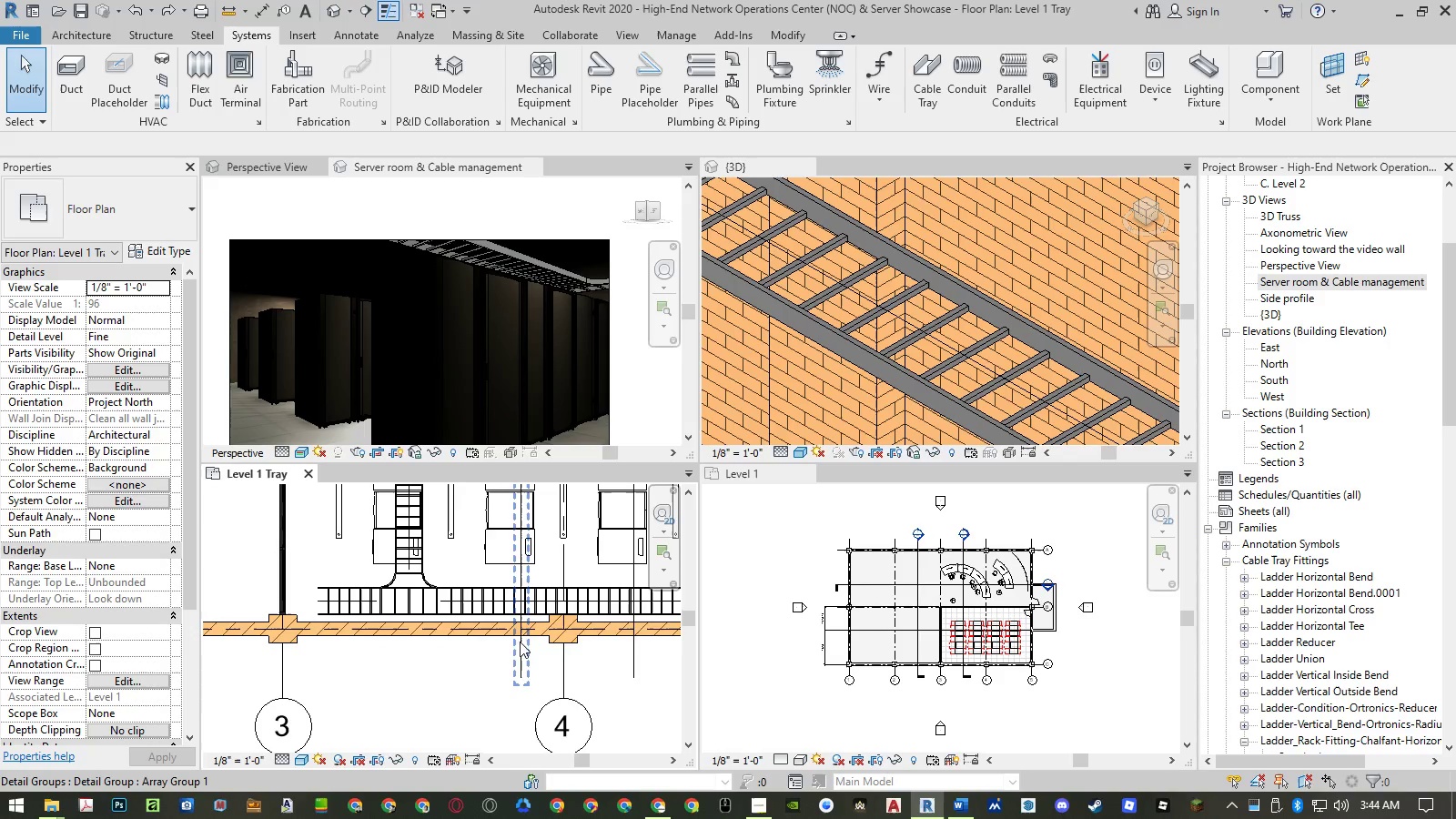 
left_click([517, 650])
 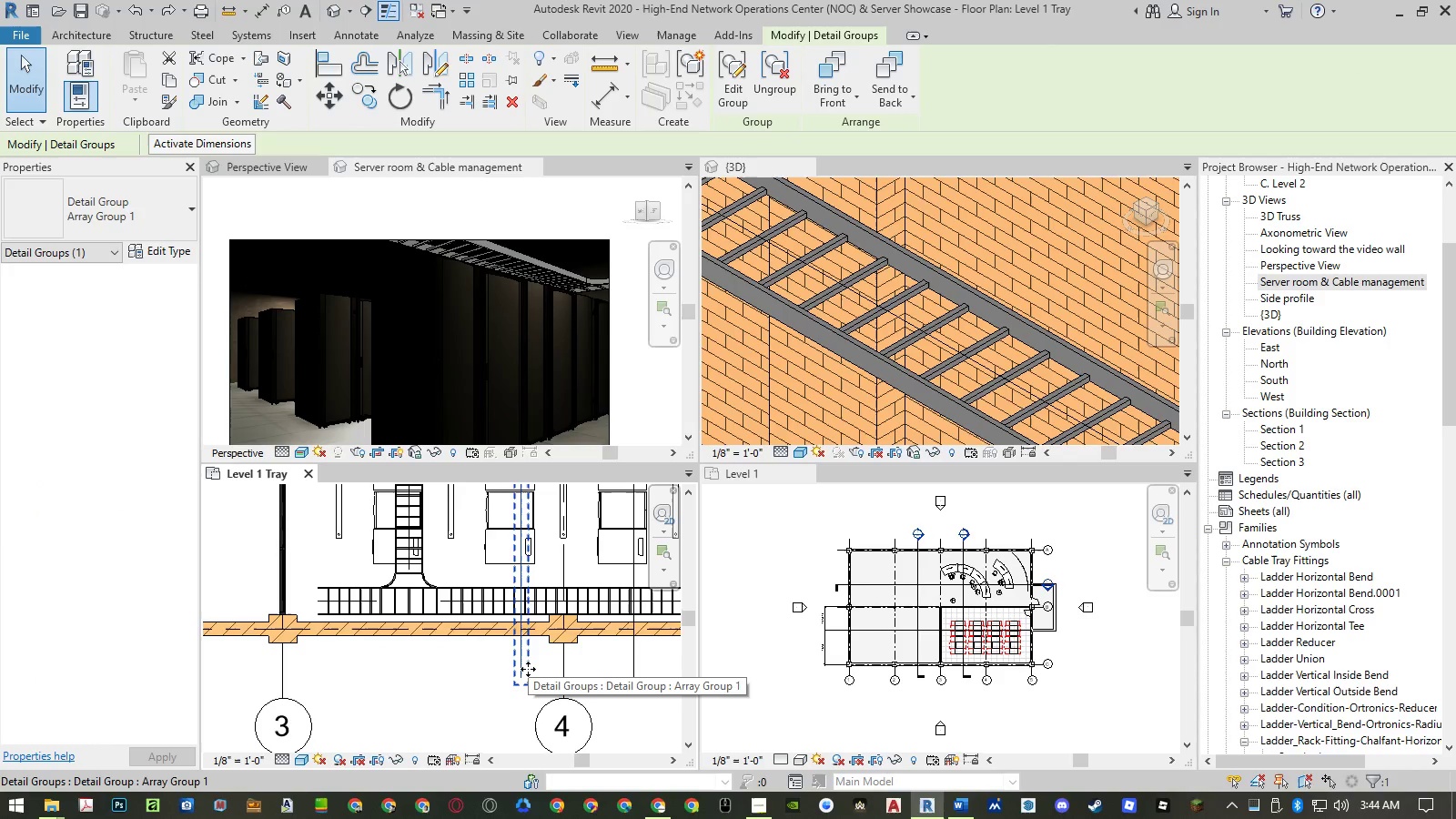 
scroll: coordinate [410, 619], scroll_direction: down, amount: 5.0
 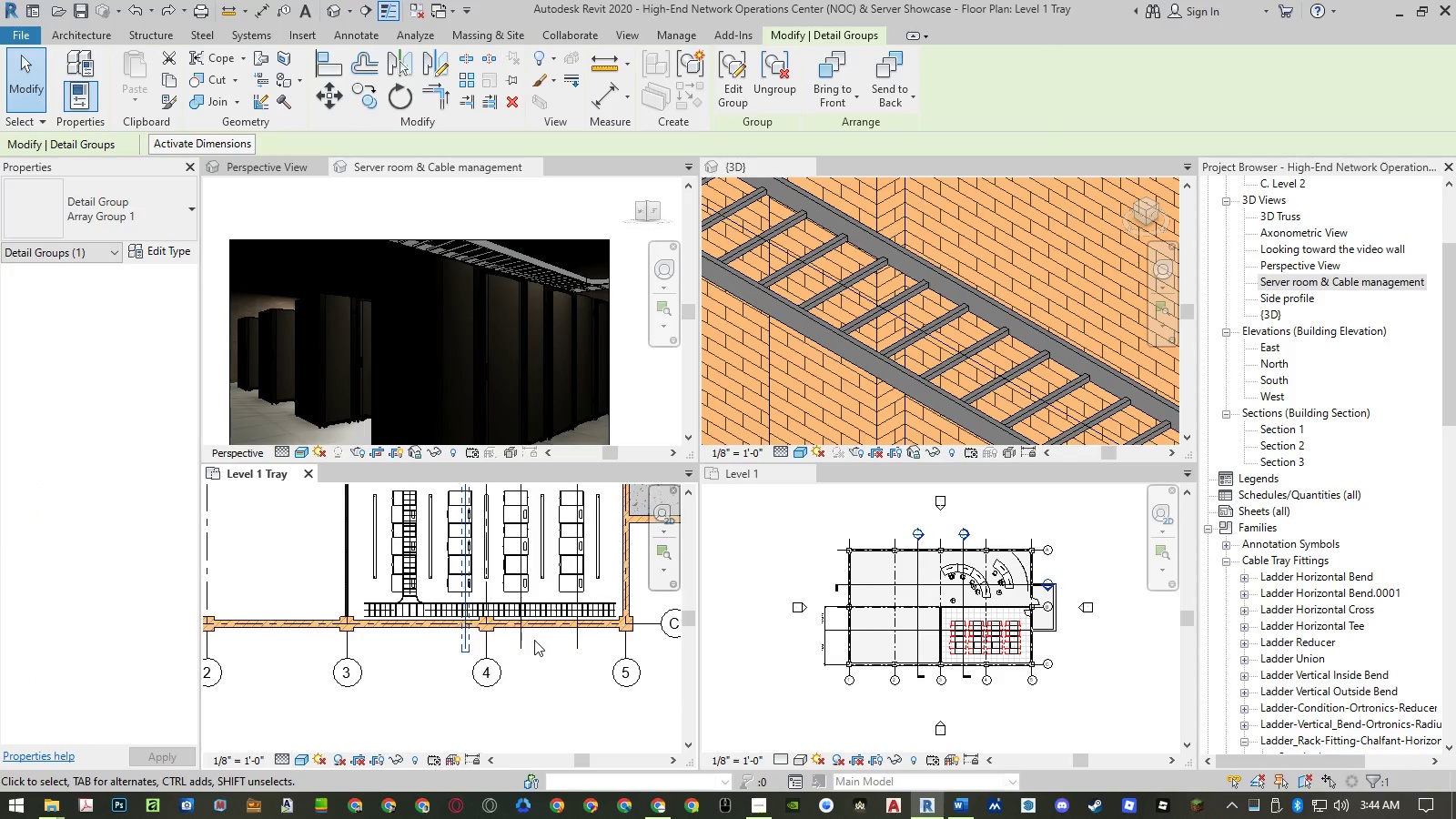 
hold_key(key=ControlLeft, duration=1.5)
left_click([520, 642])
 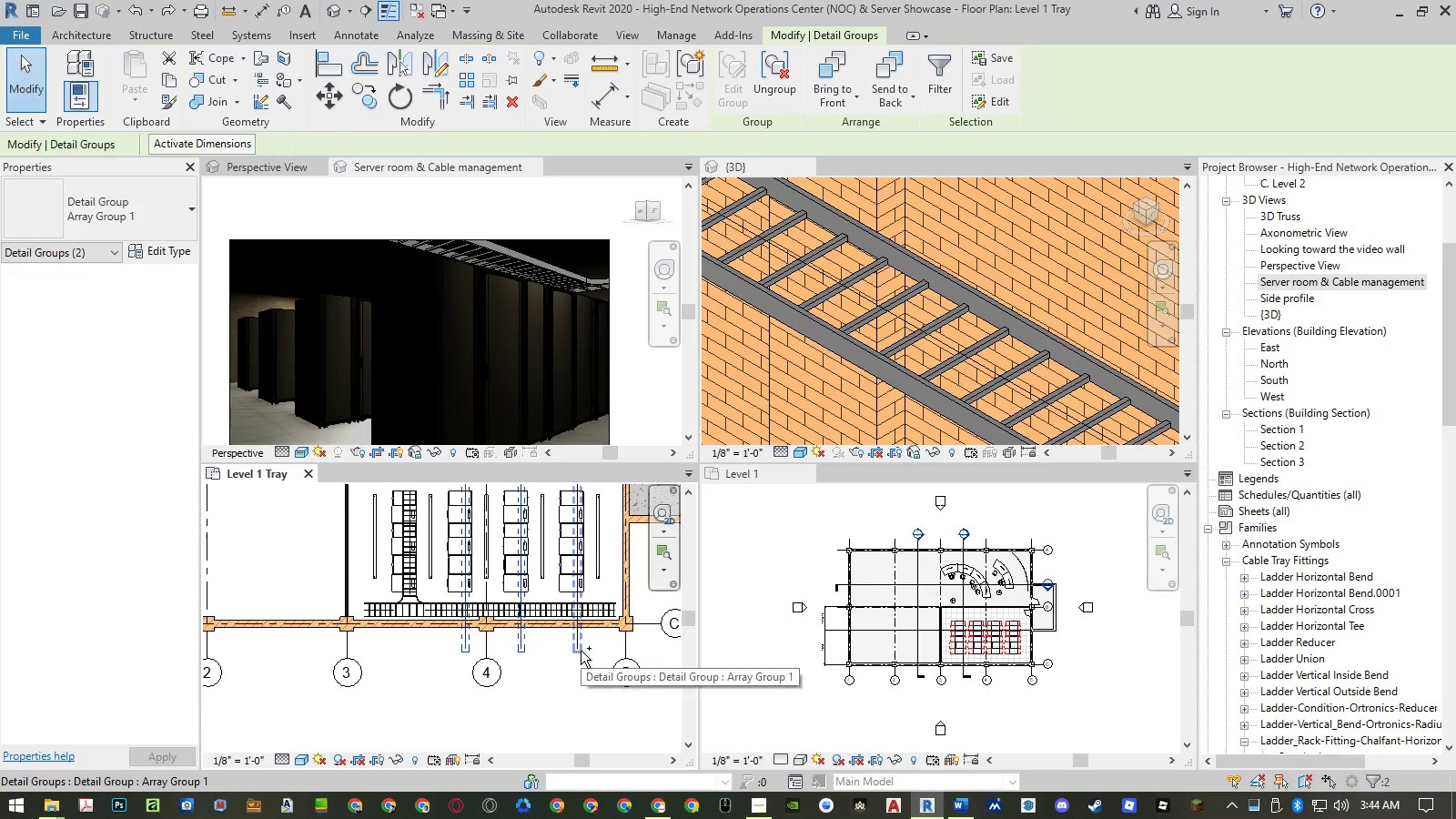 
left_click([578, 648])
 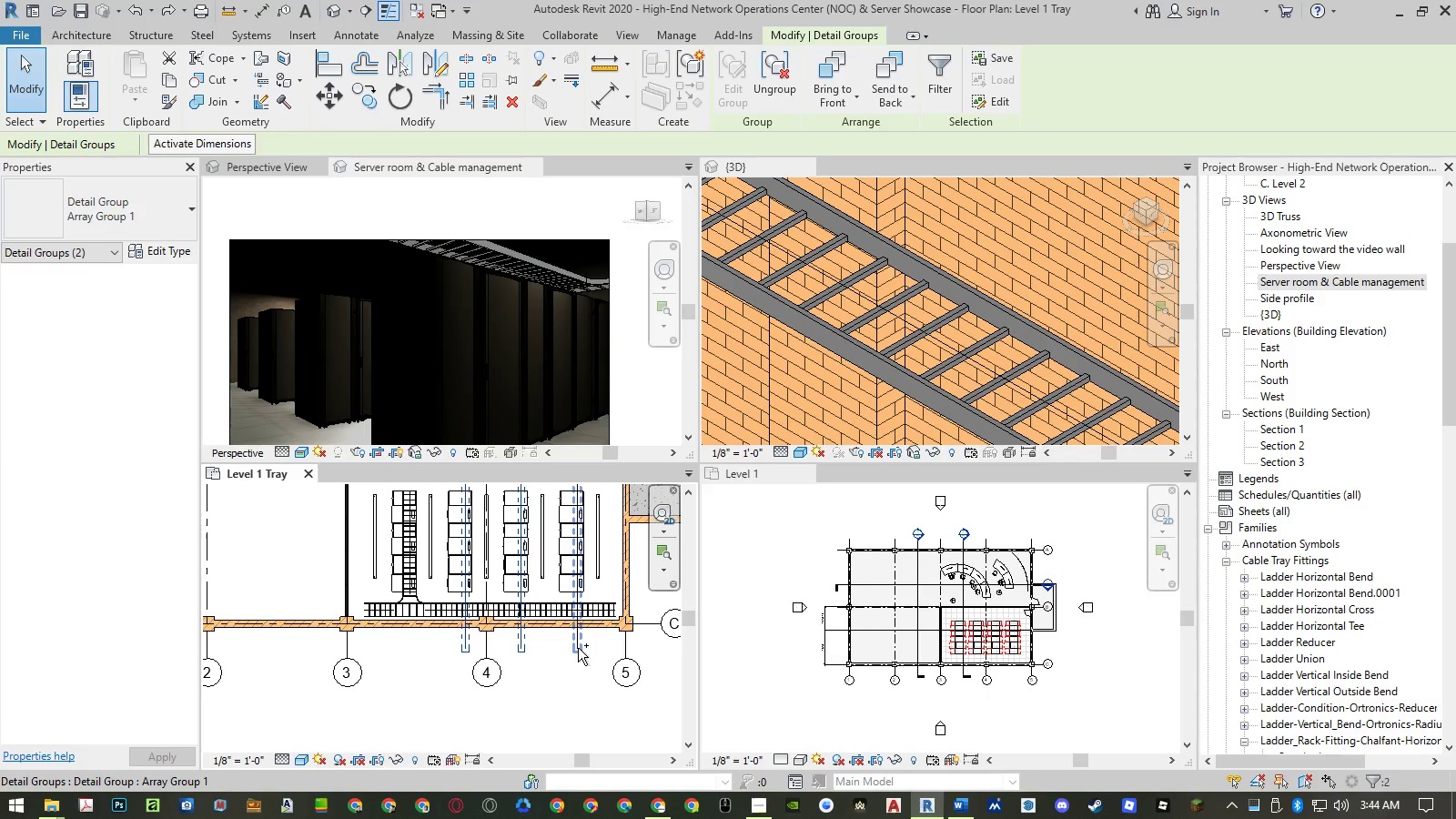 
key(Control+ControlLeft)
 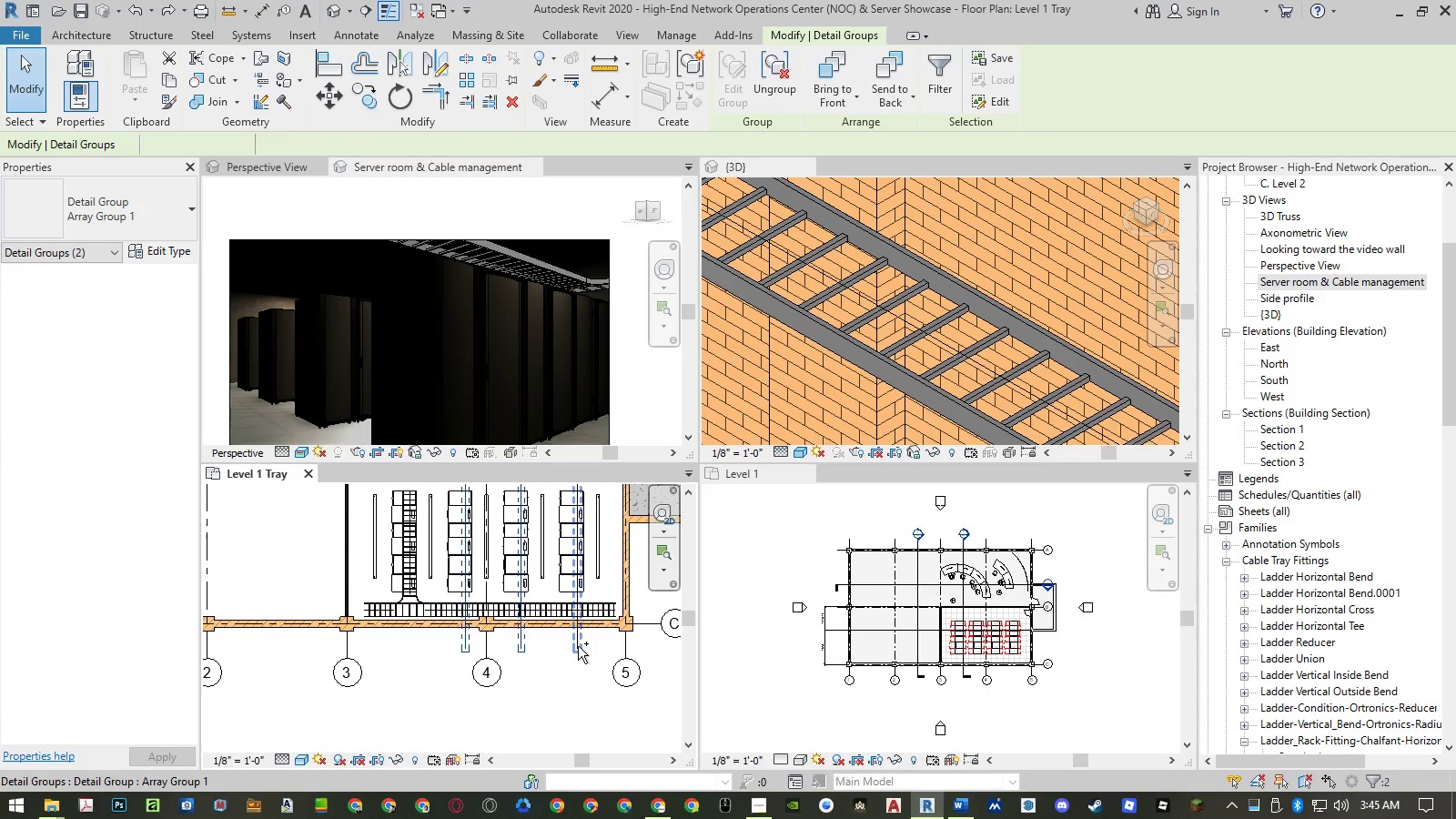 
key(Control+ControlLeft)
 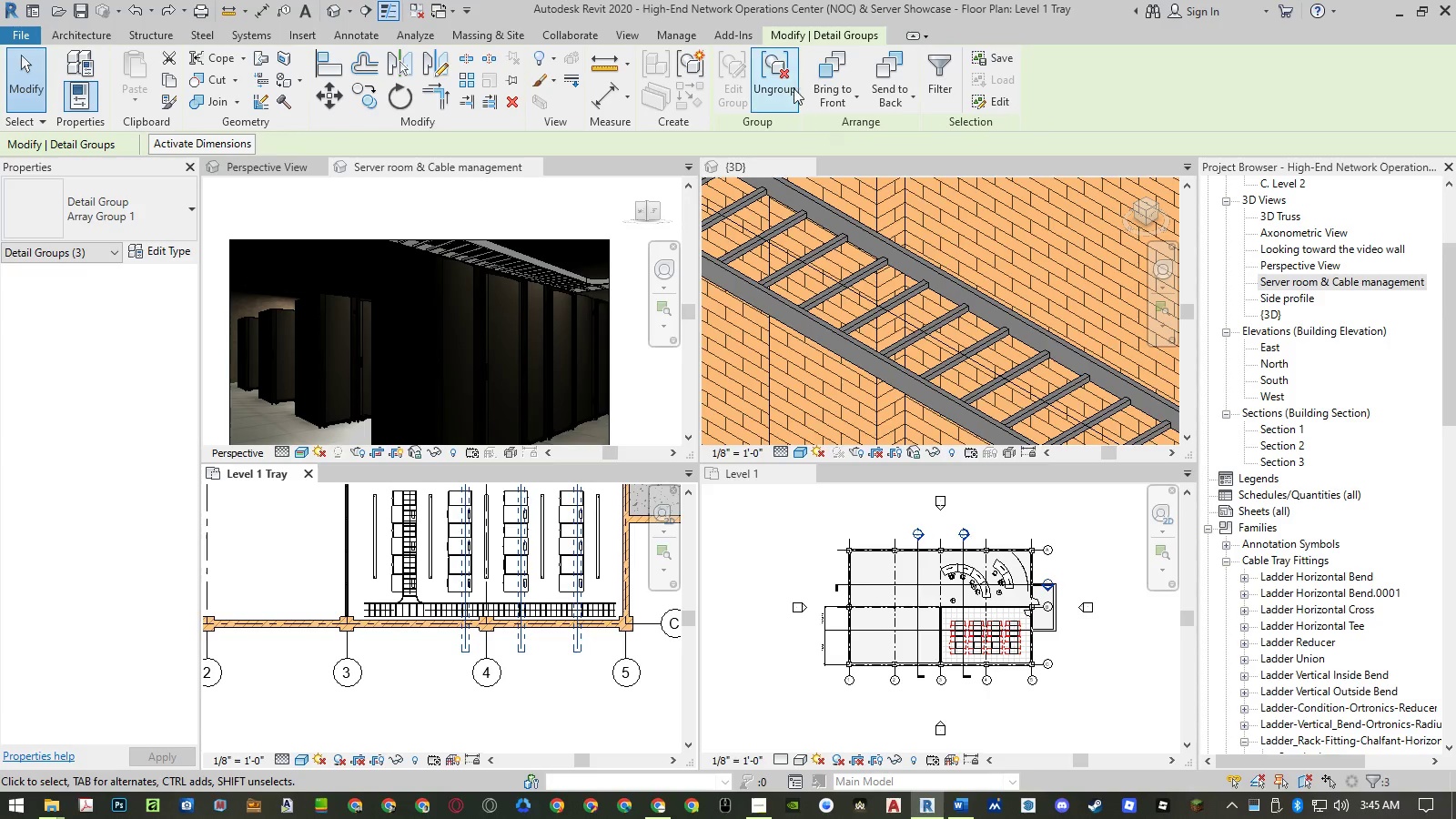 
left_click([789, 84])
 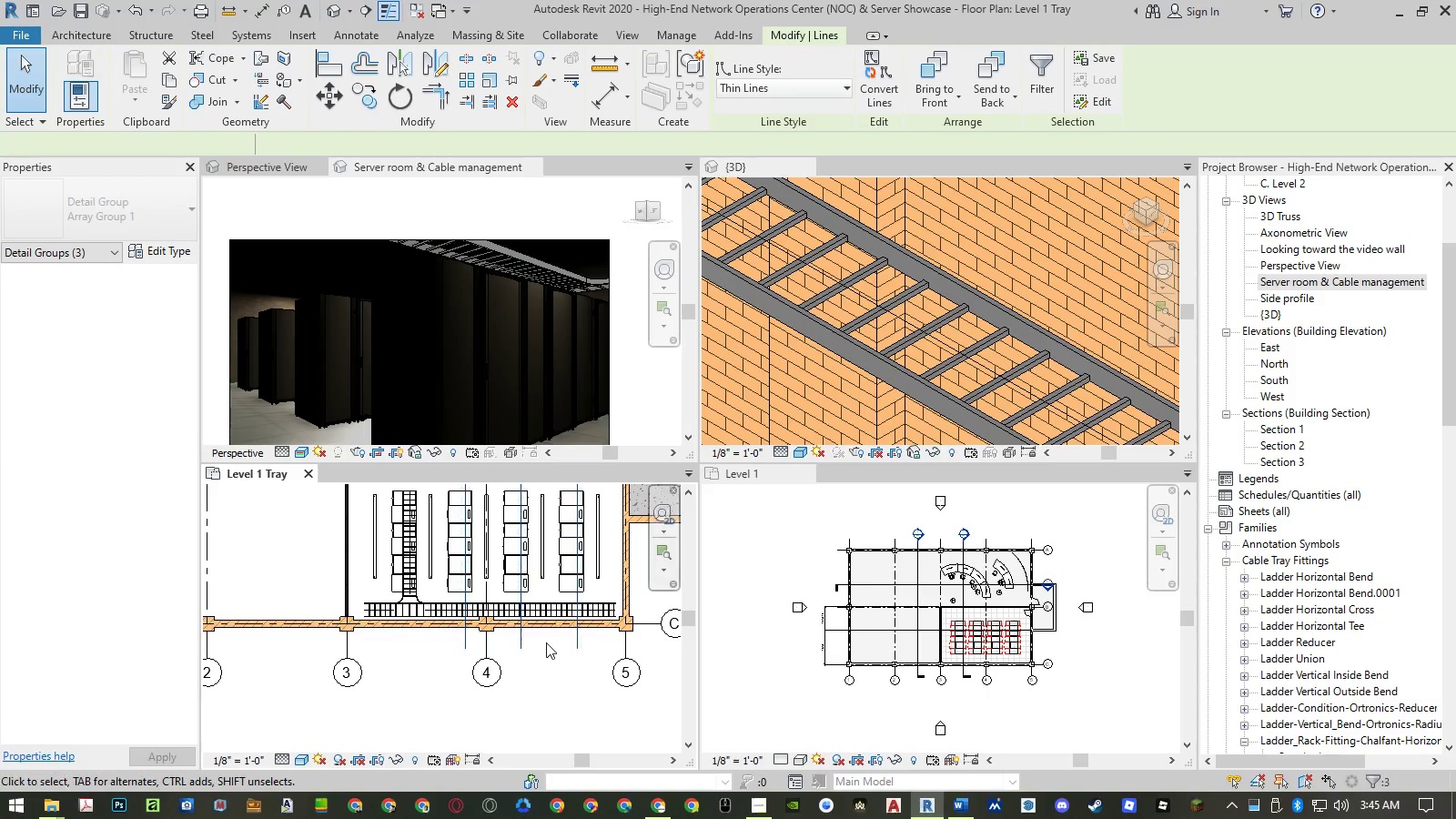 
left_click([543, 662])
 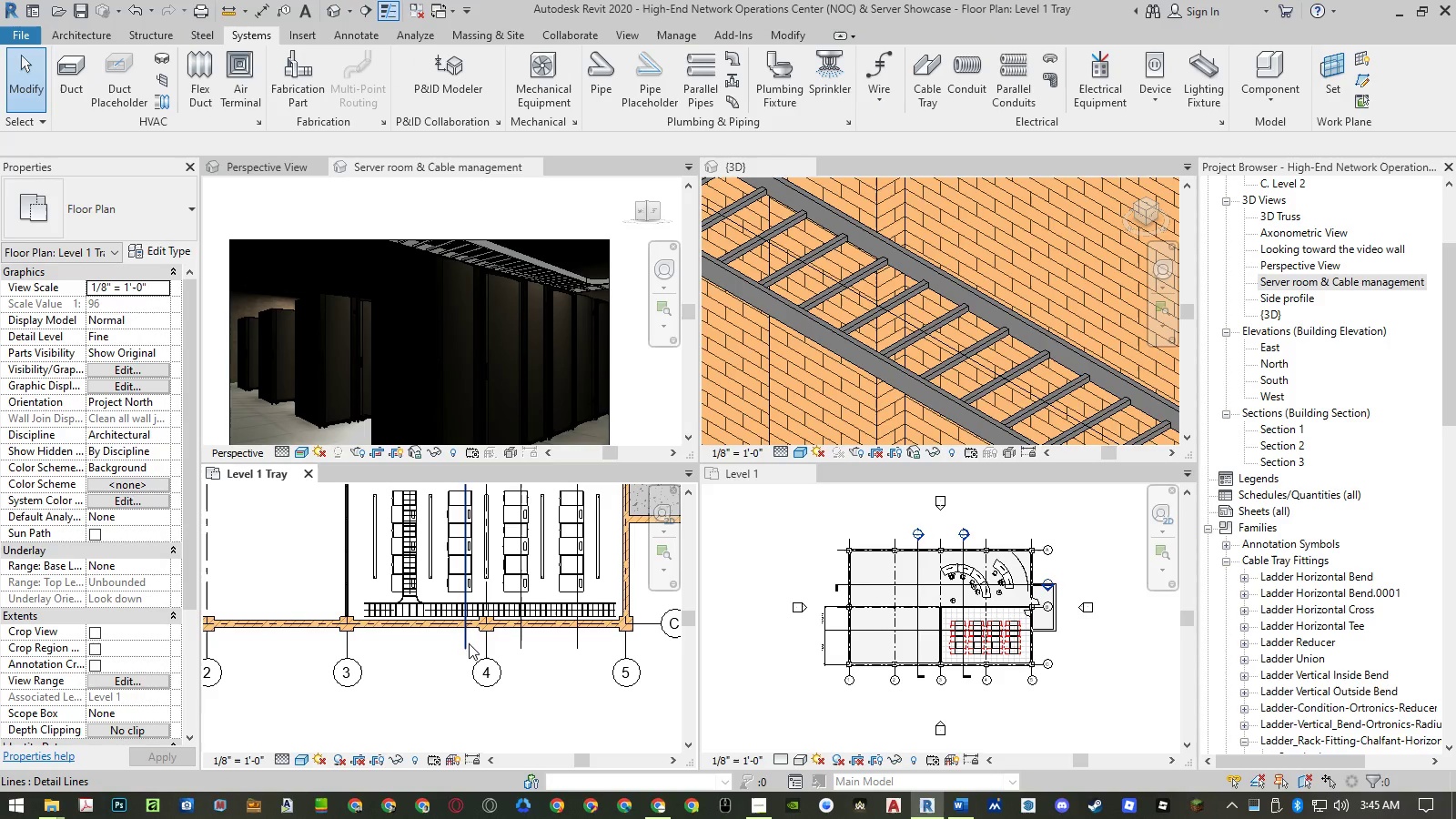 
left_click([469, 643])
 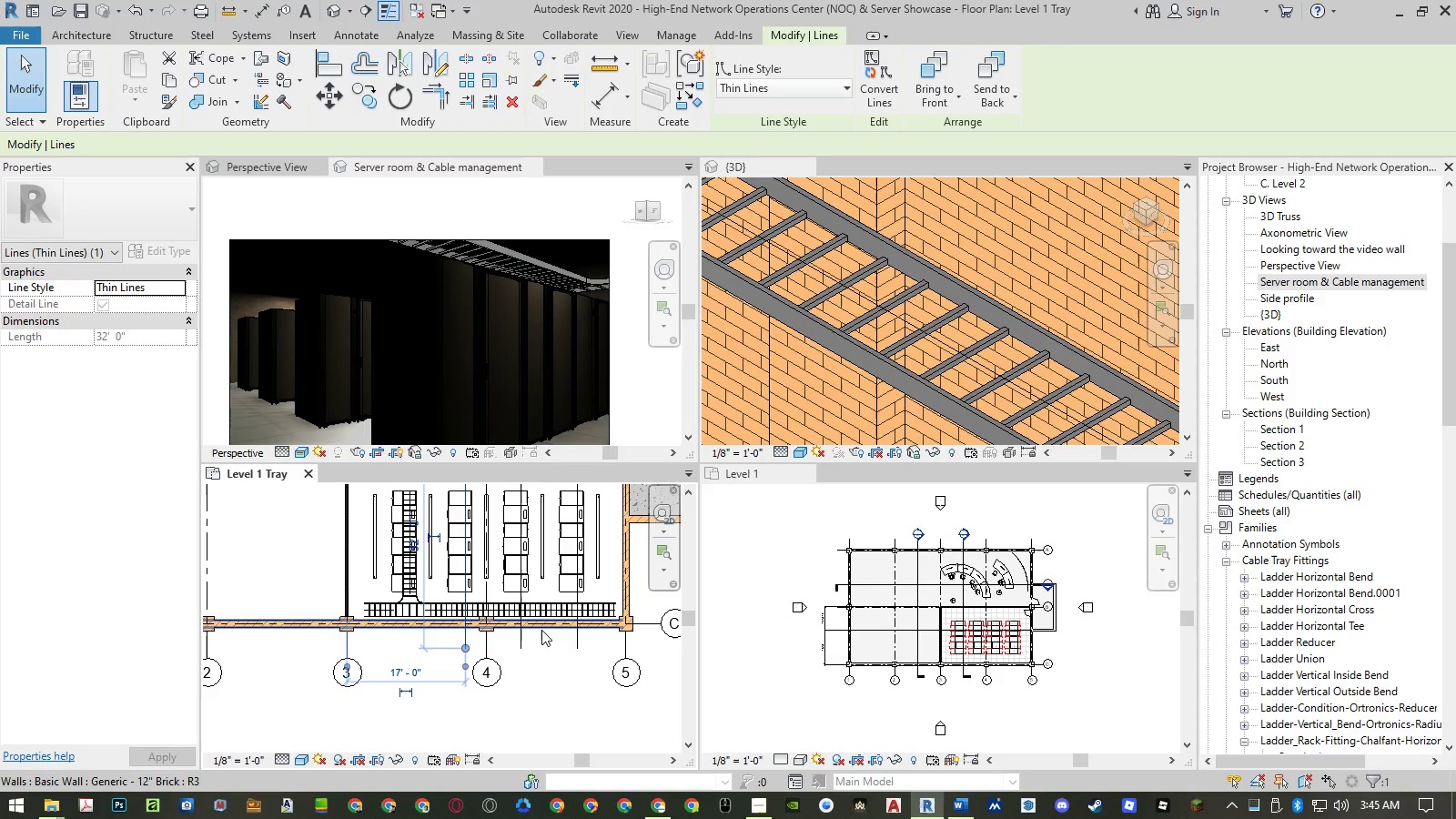 
mouse_move([450, 628])
 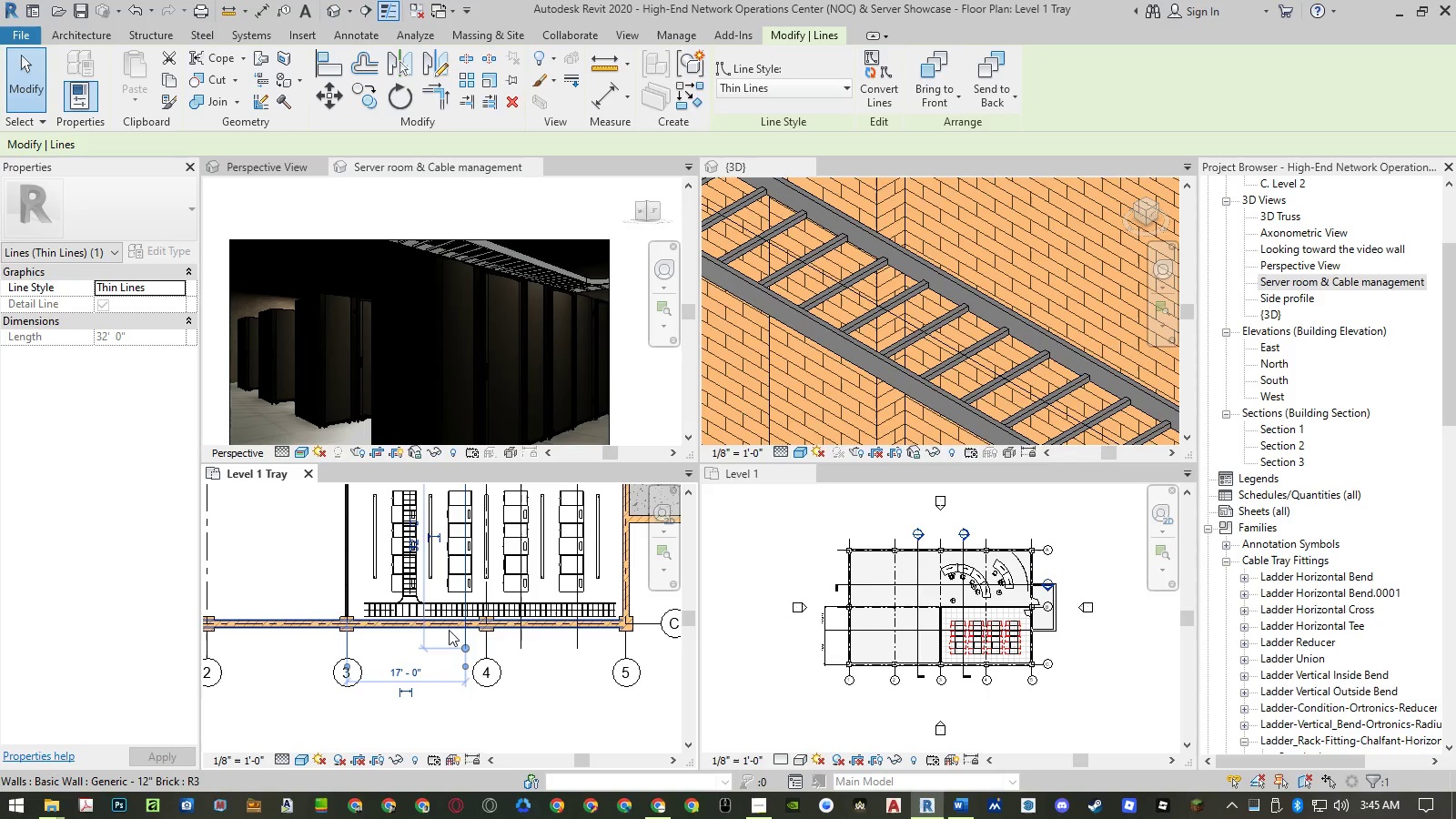 
scroll: coordinate [449, 630], scroll_direction: up, amount: 3.0
 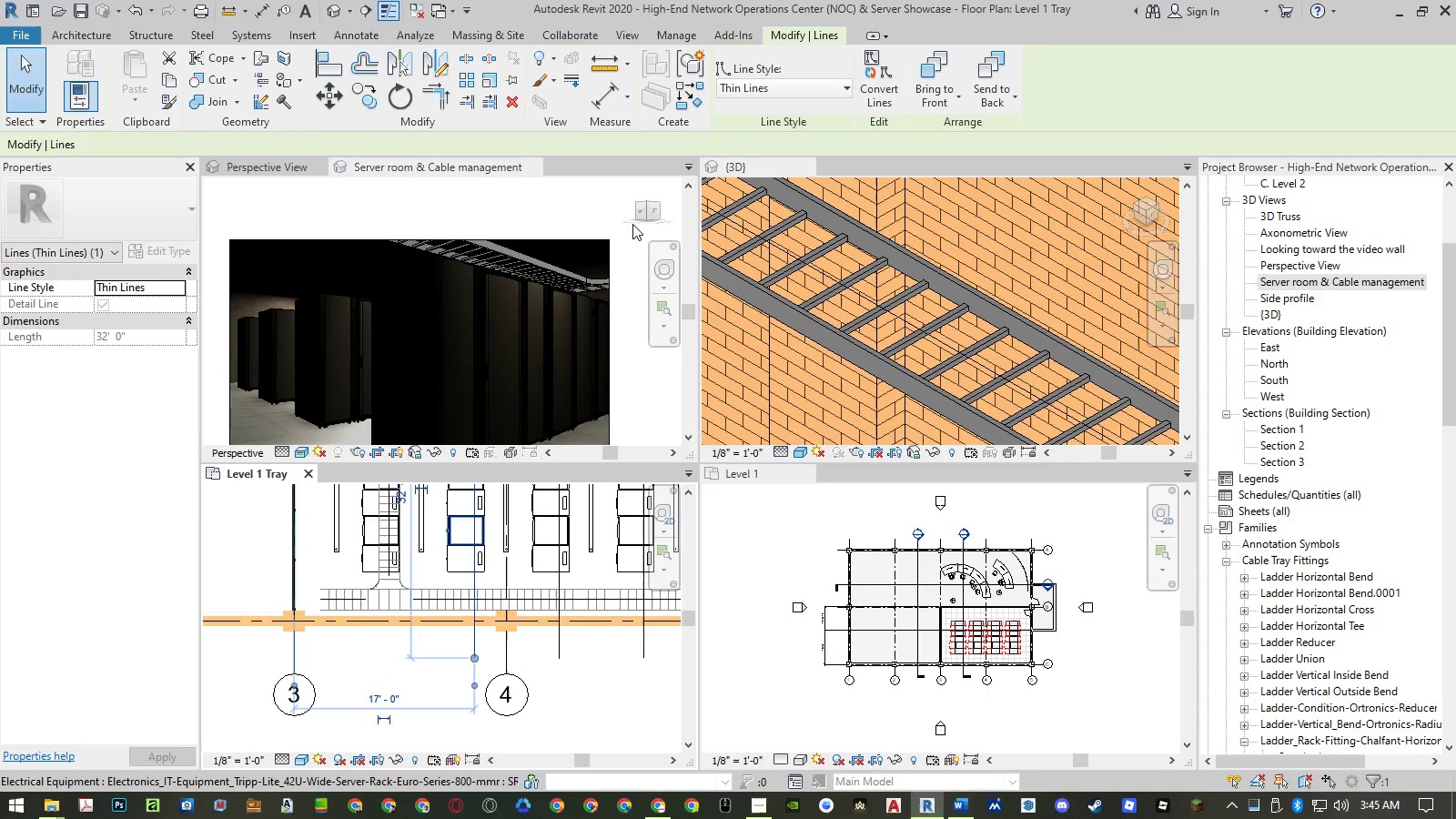 
key(Escape)
 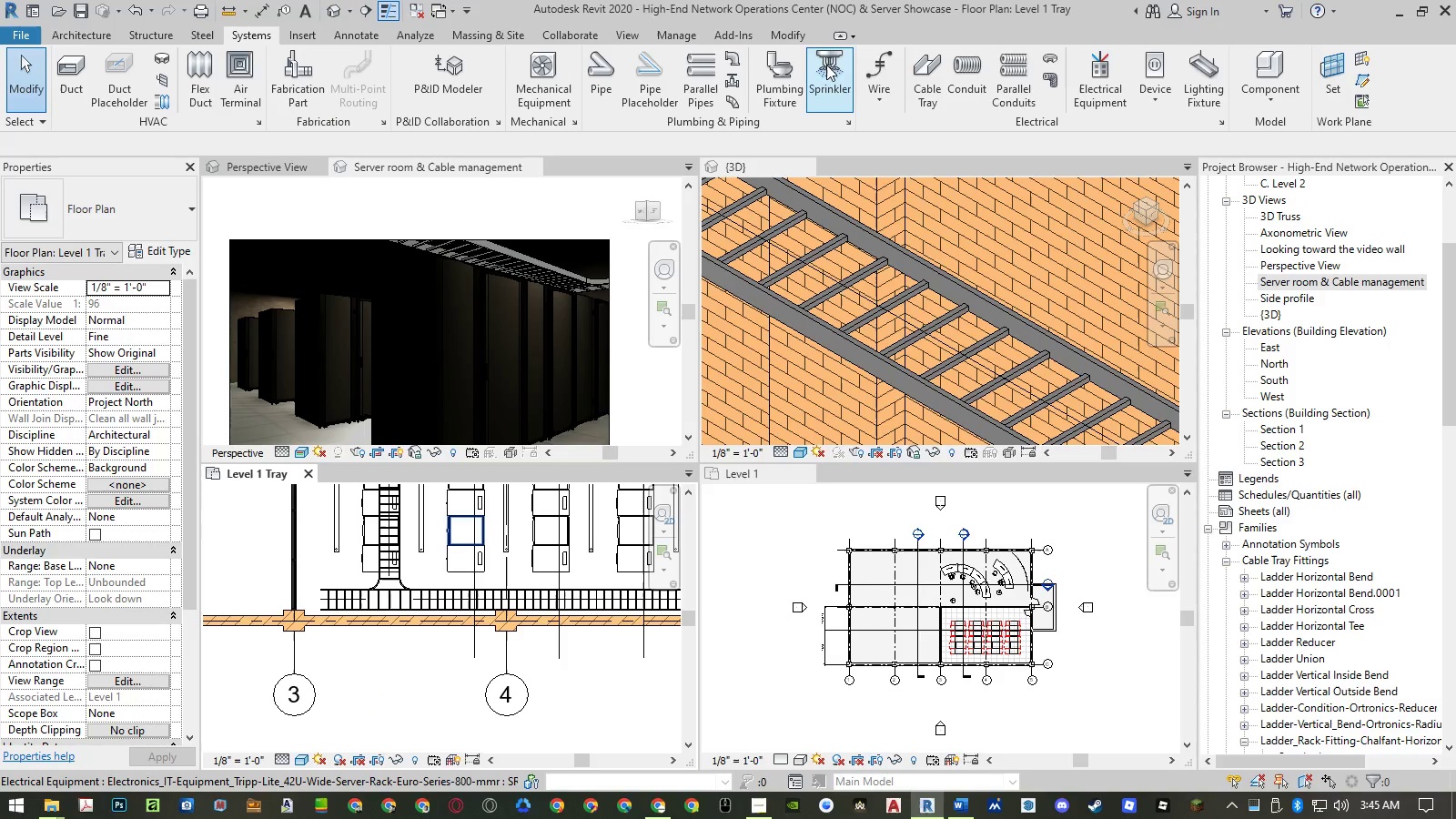 
left_click([927, 72])
 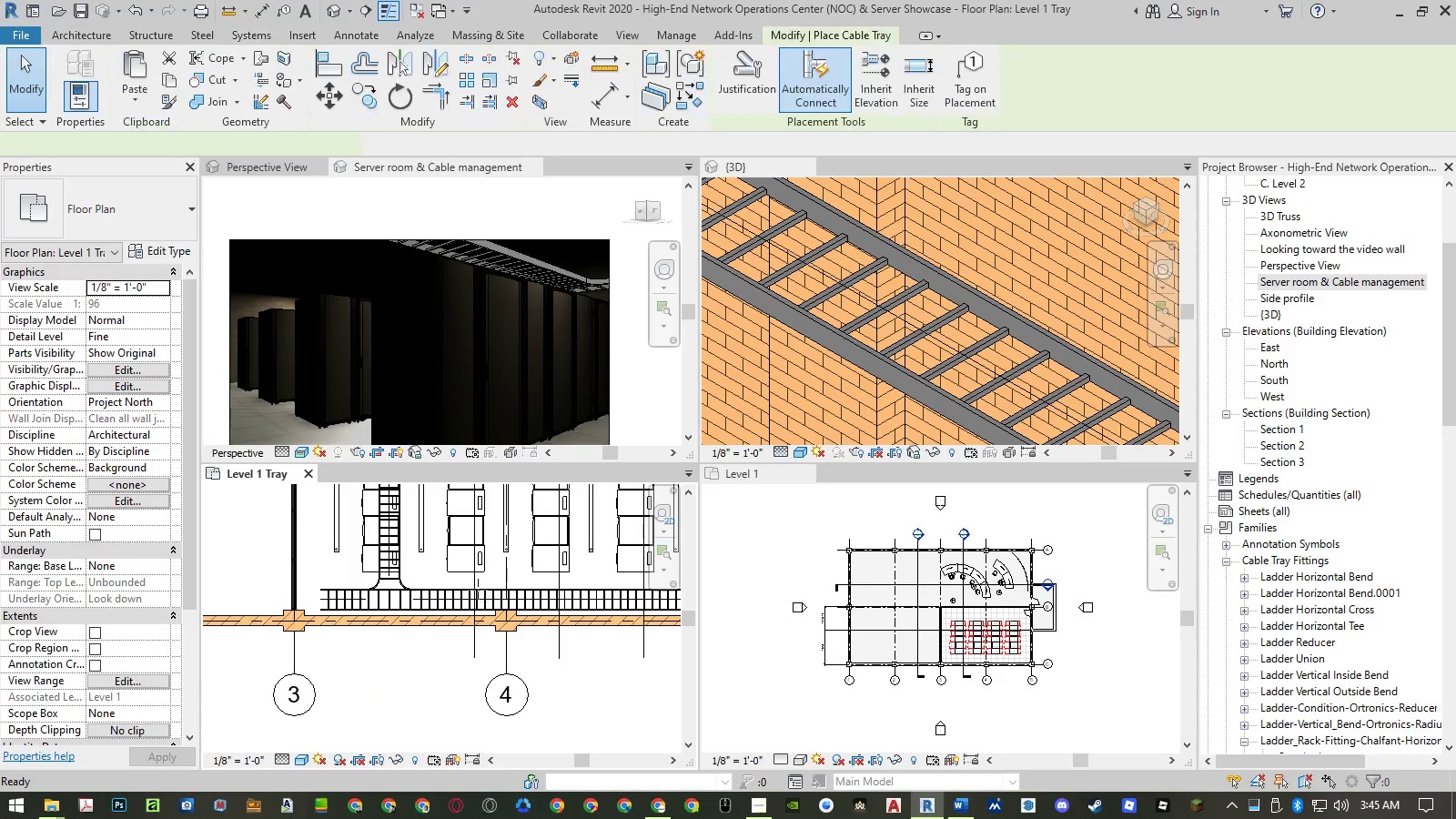 
scroll: coordinate [475, 593], scroll_direction: up, amount: 5.0
 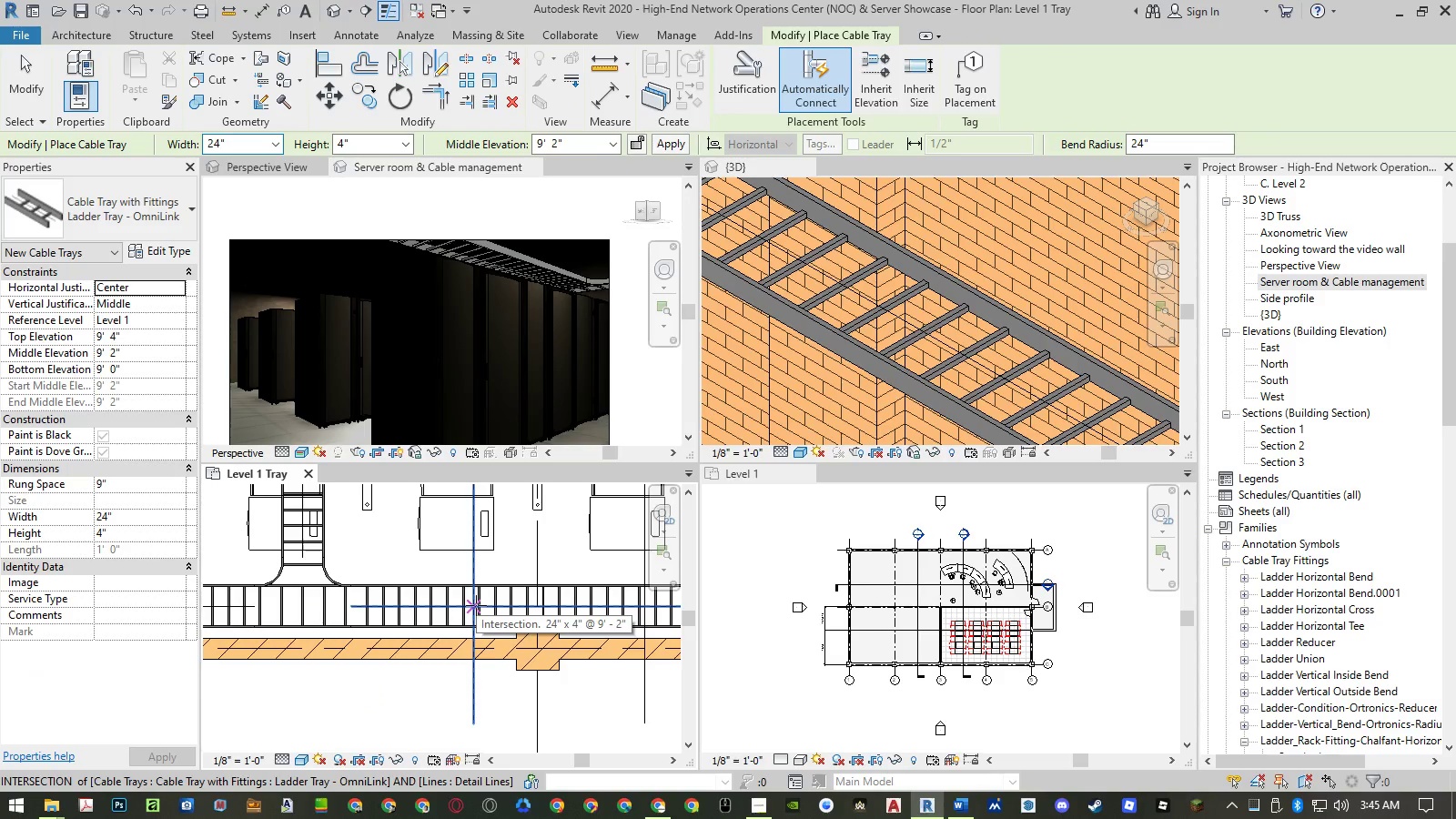 
left_click([476, 605])
 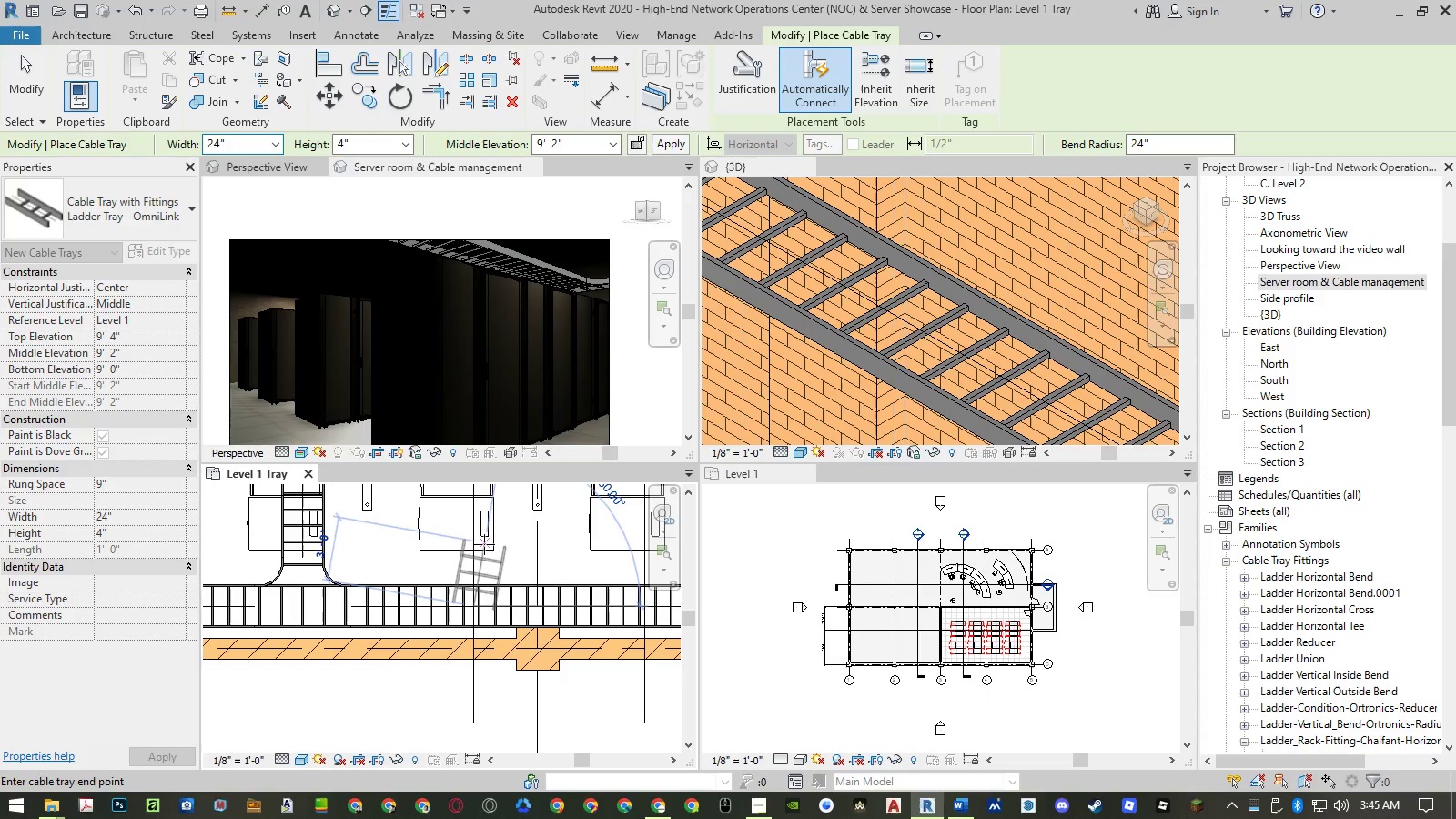 
scroll: coordinate [460, 606], scroll_direction: down, amount: 10.0
 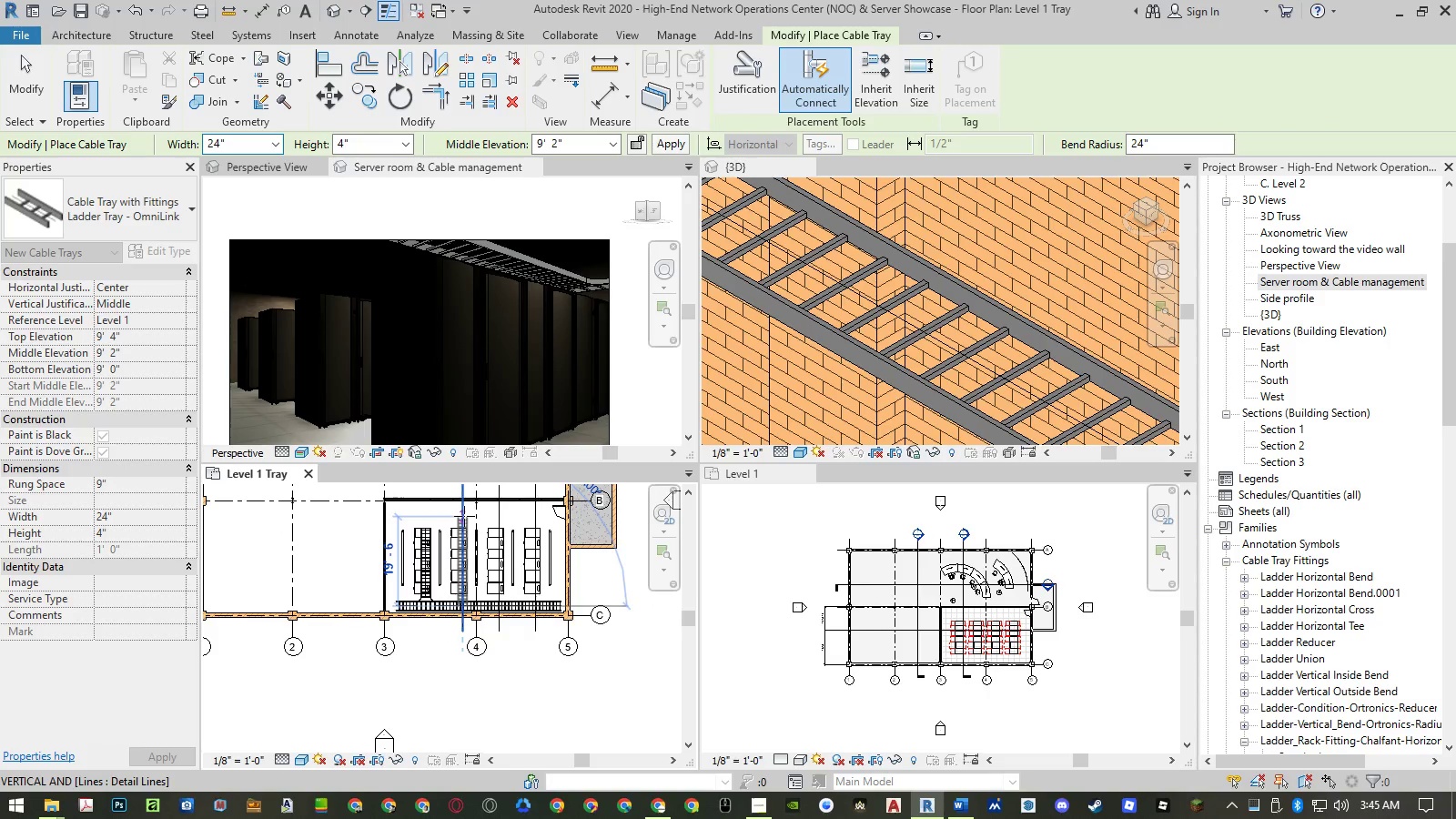 
left_click([464, 516])
 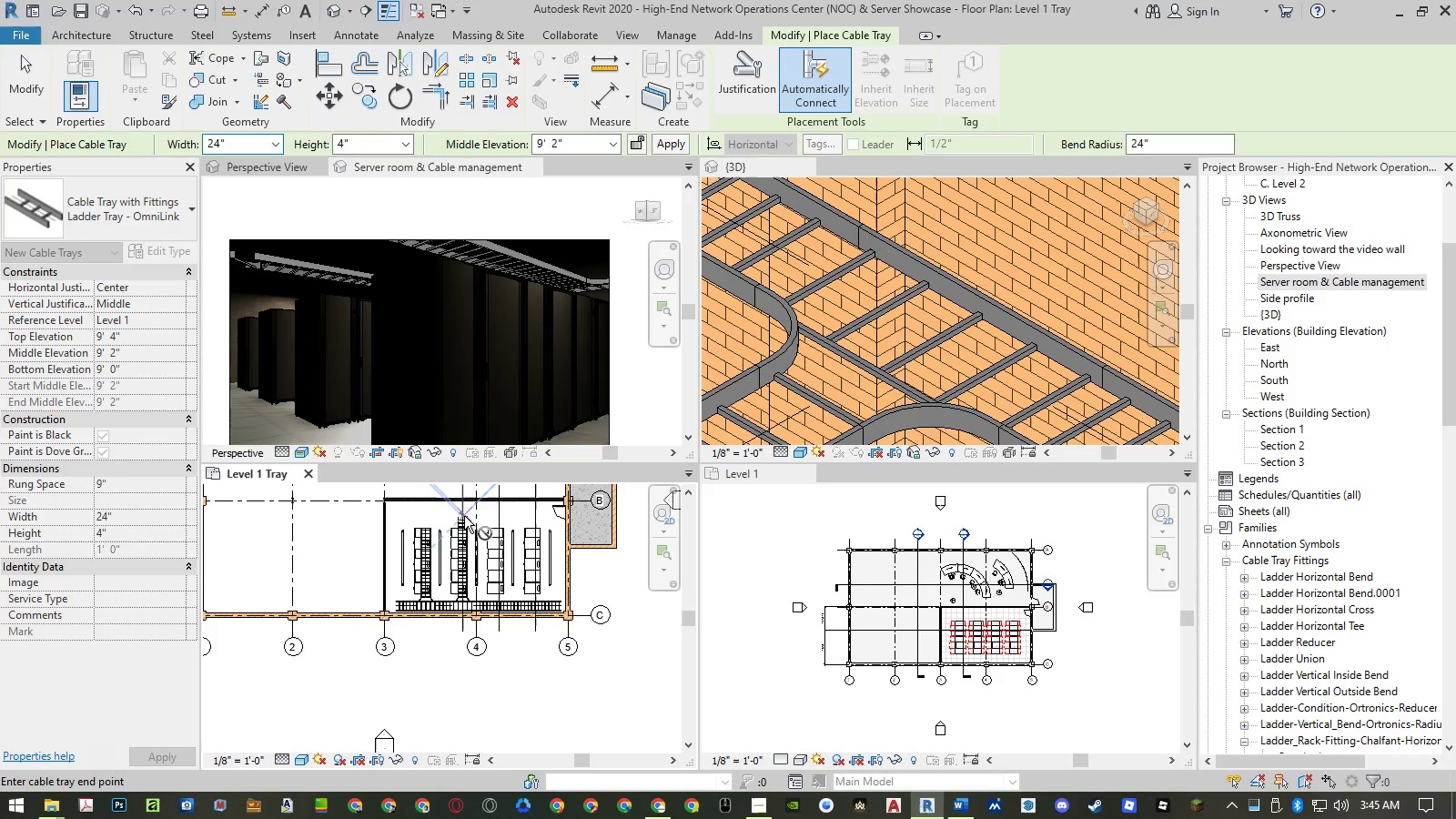 
key(Escape)
 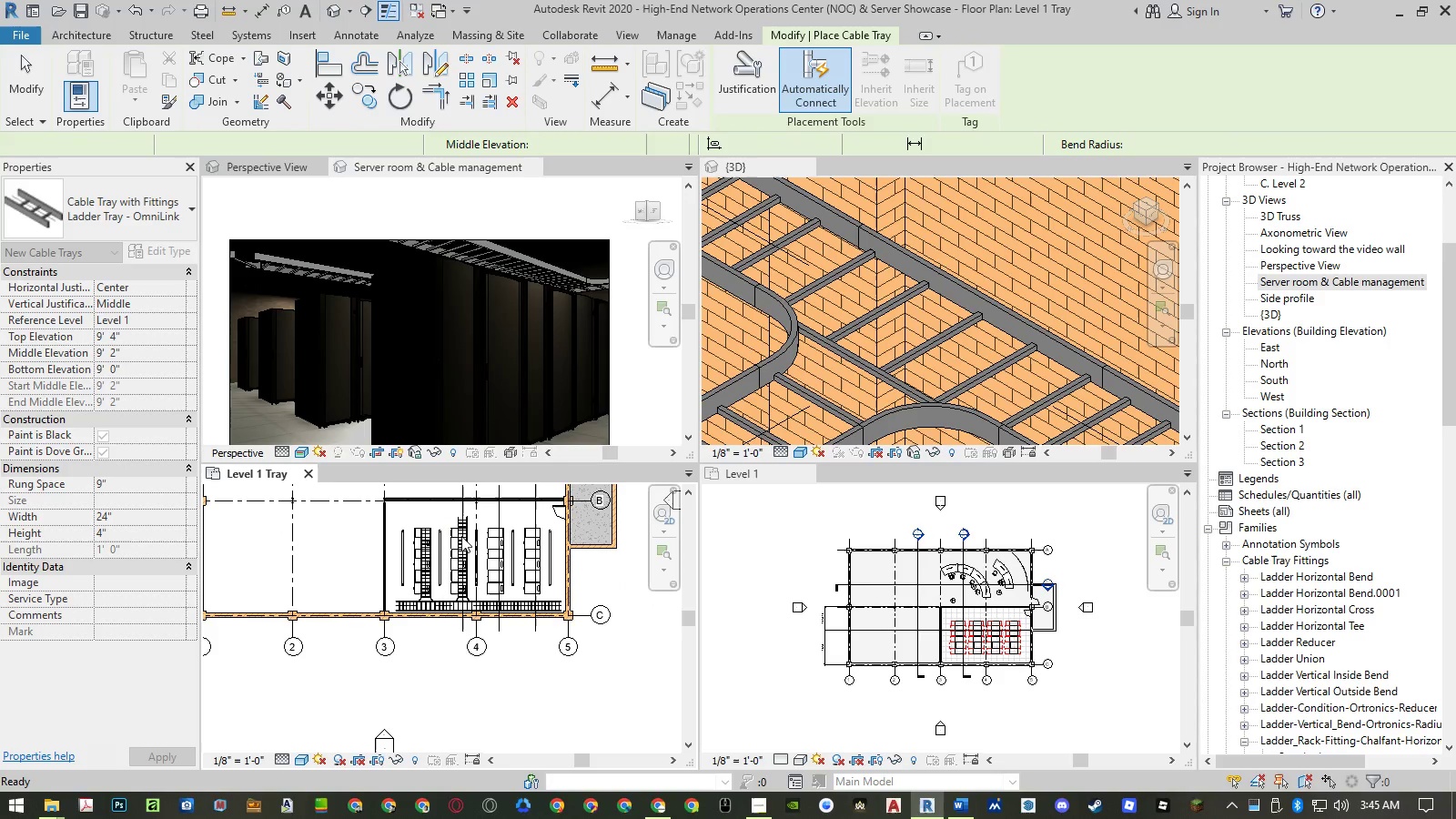 
scroll: coordinate [466, 526], scroll_direction: up, amount: 9.0
 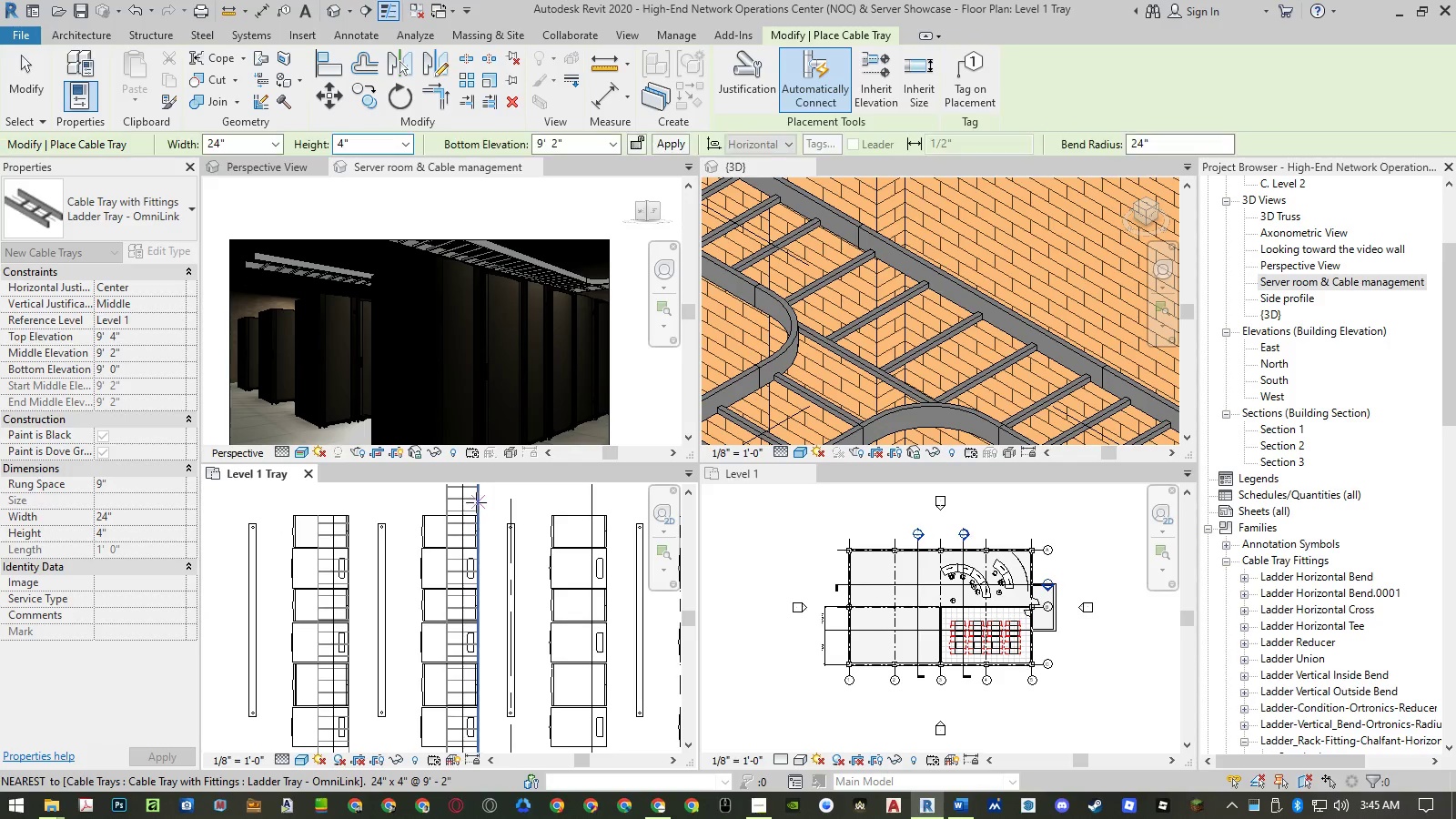 
key(Escape)
 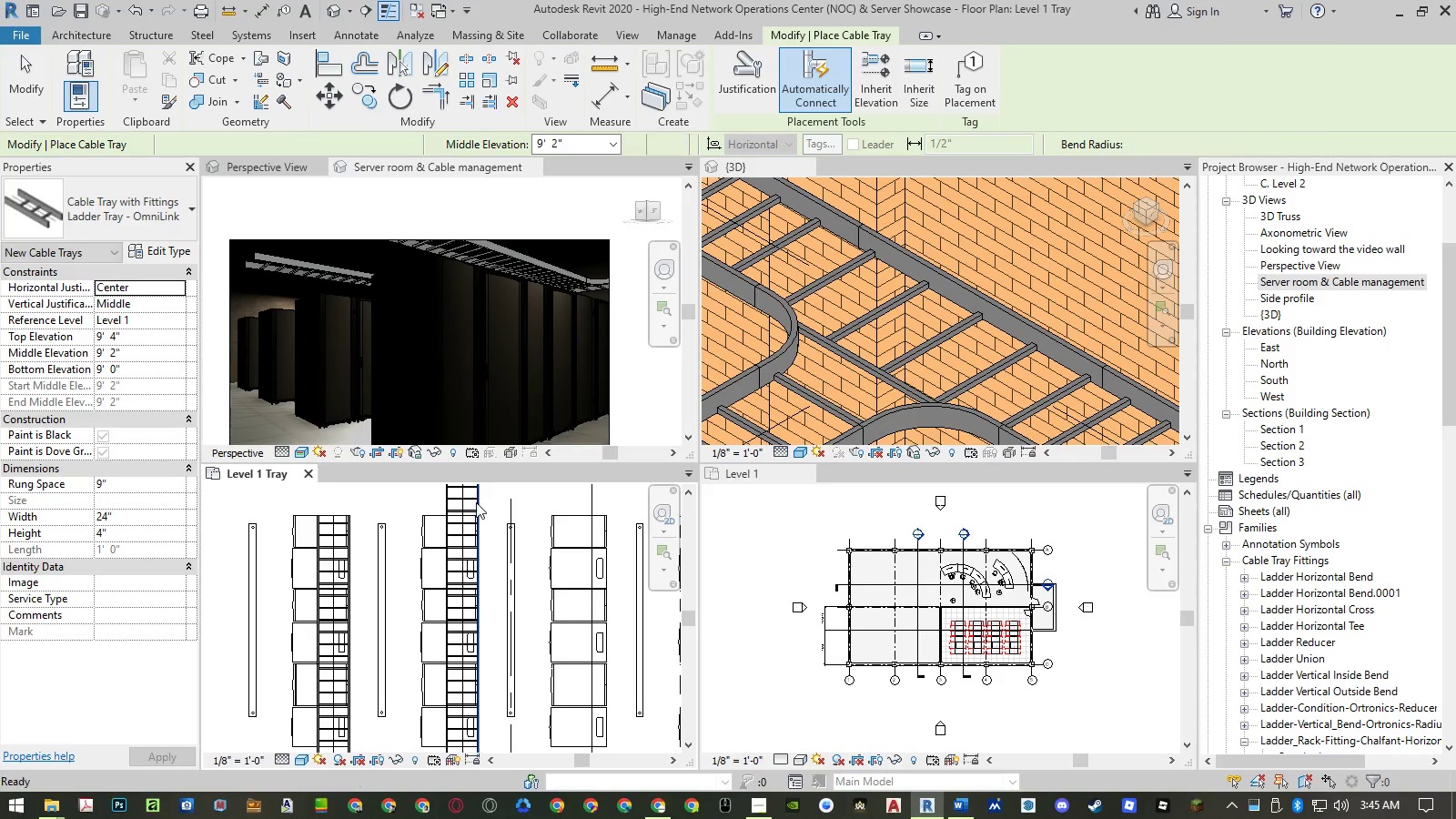 
key(Escape)
 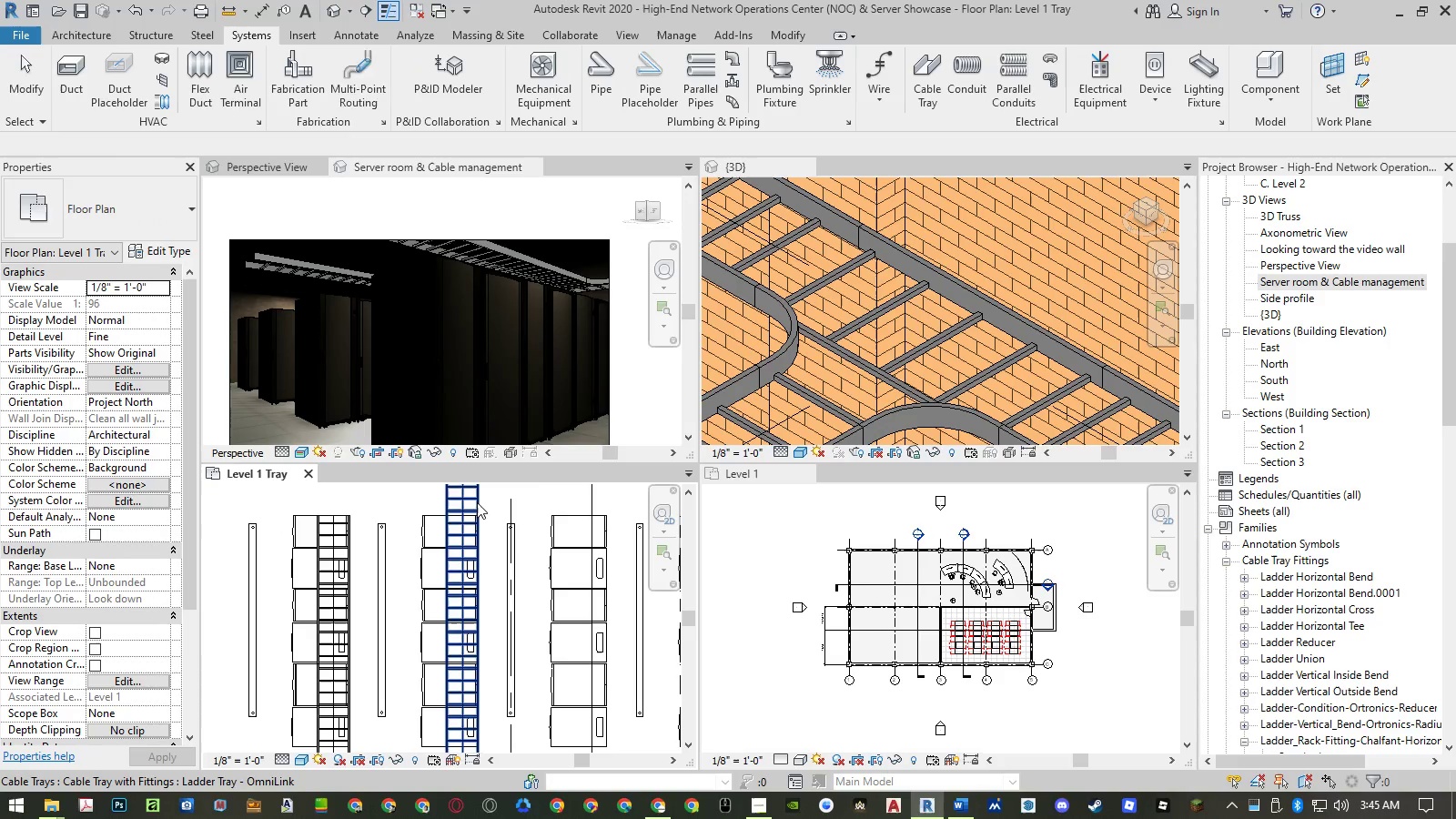 
left_click([477, 502])
 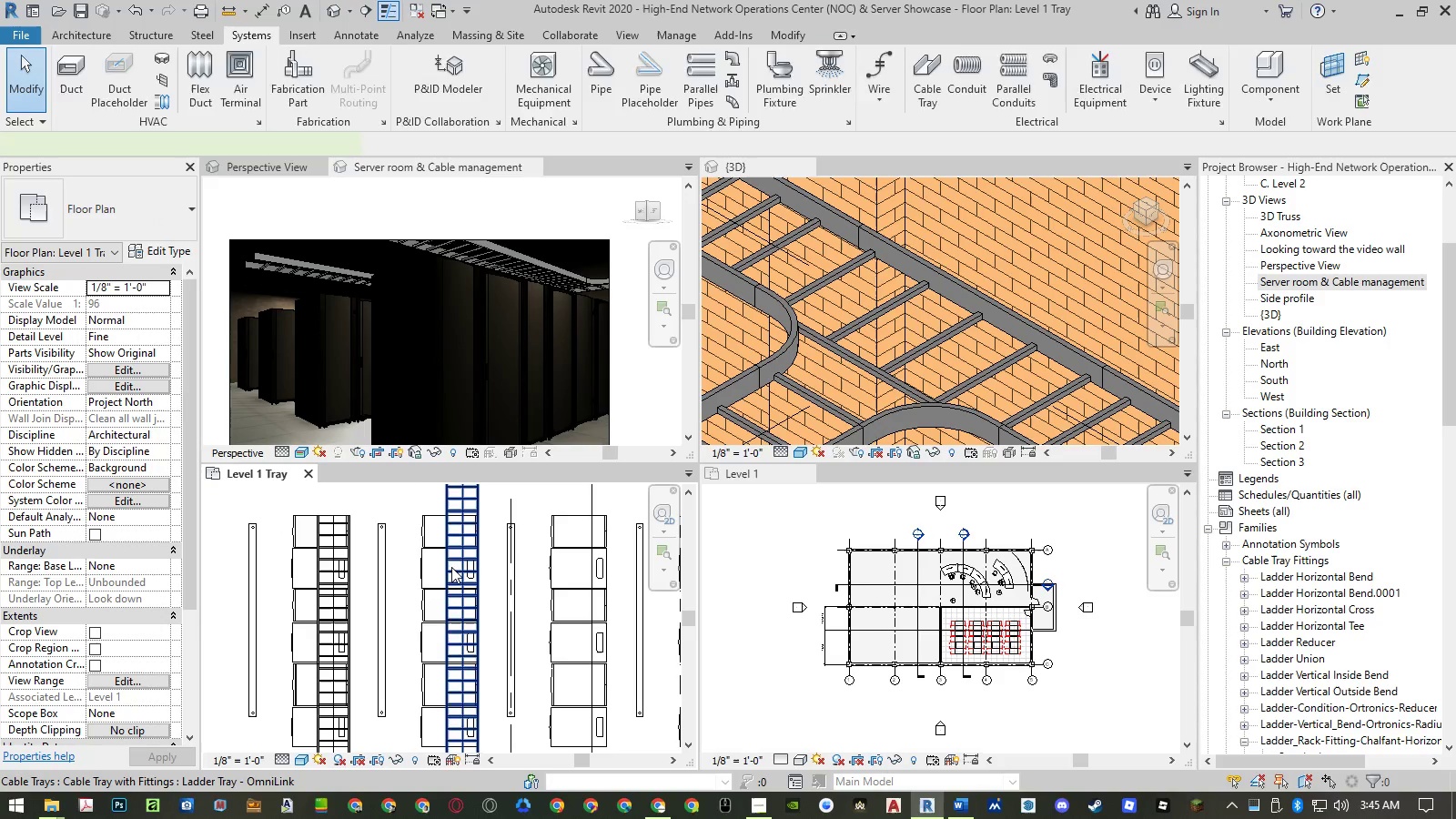 
scroll: coordinate [451, 567], scroll_direction: down, amount: 2.0
 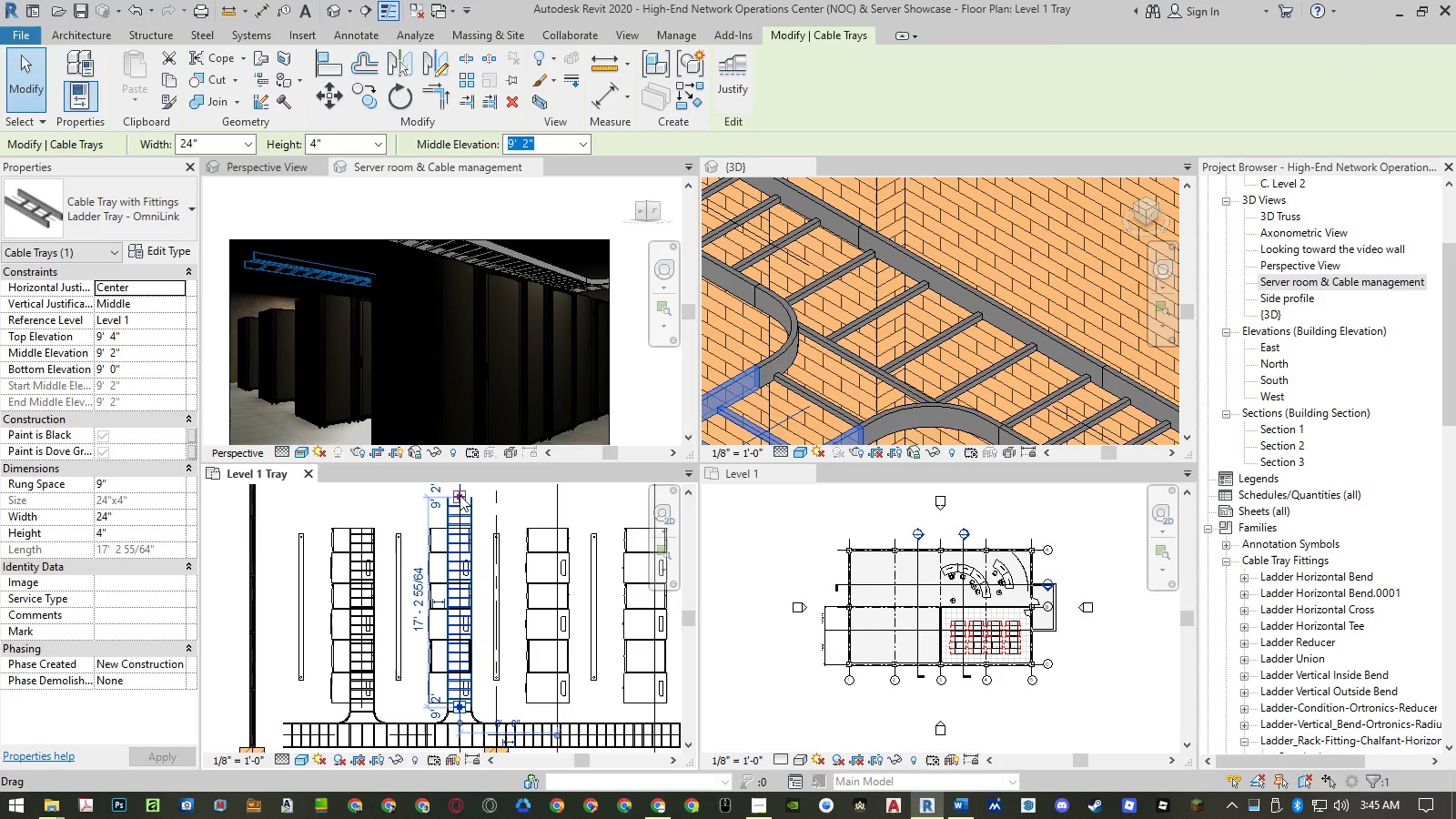 
left_click_drag(start_coordinate=[460, 495], to_coordinate=[459, 529])
 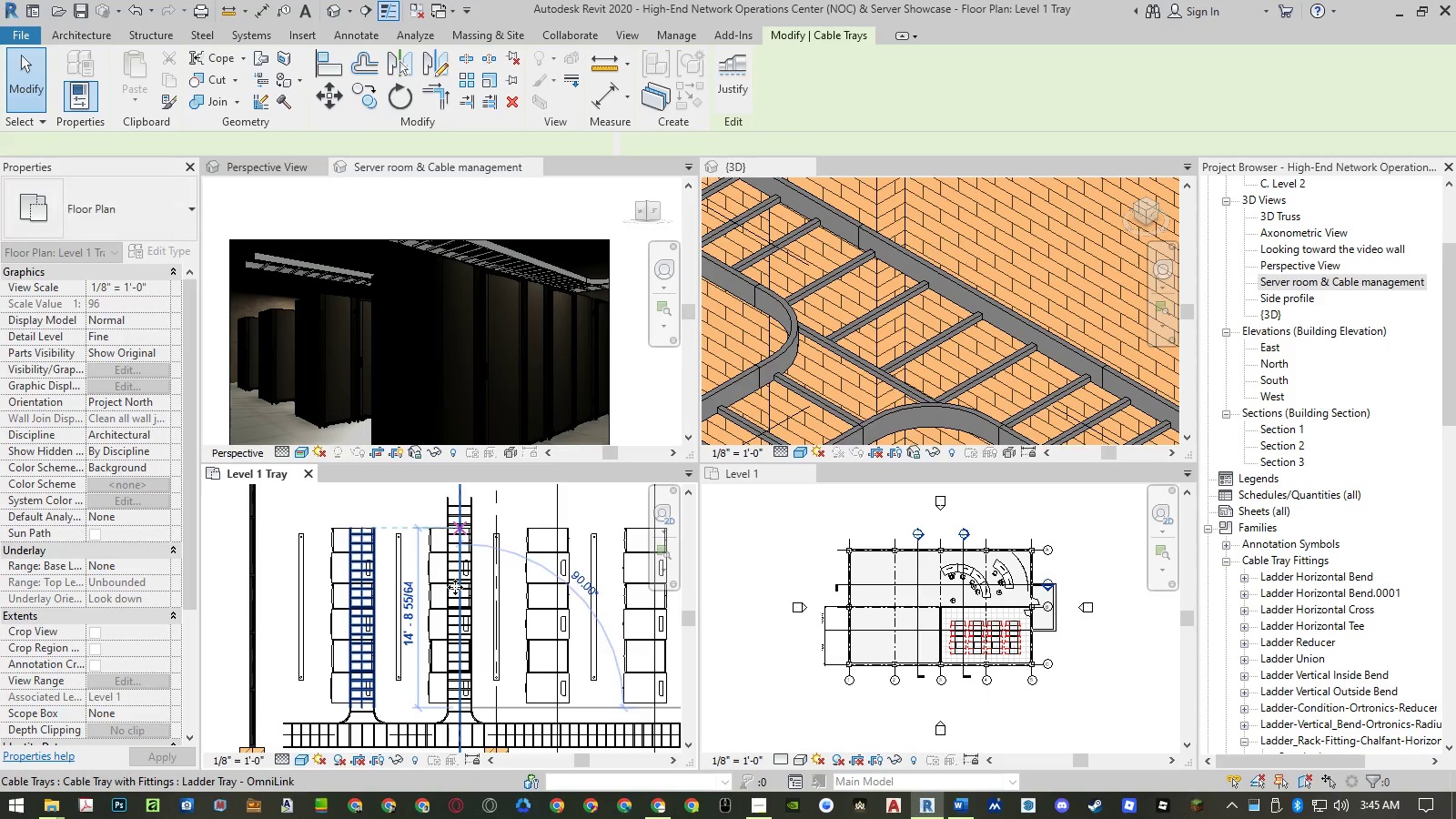 
key(Escape)
 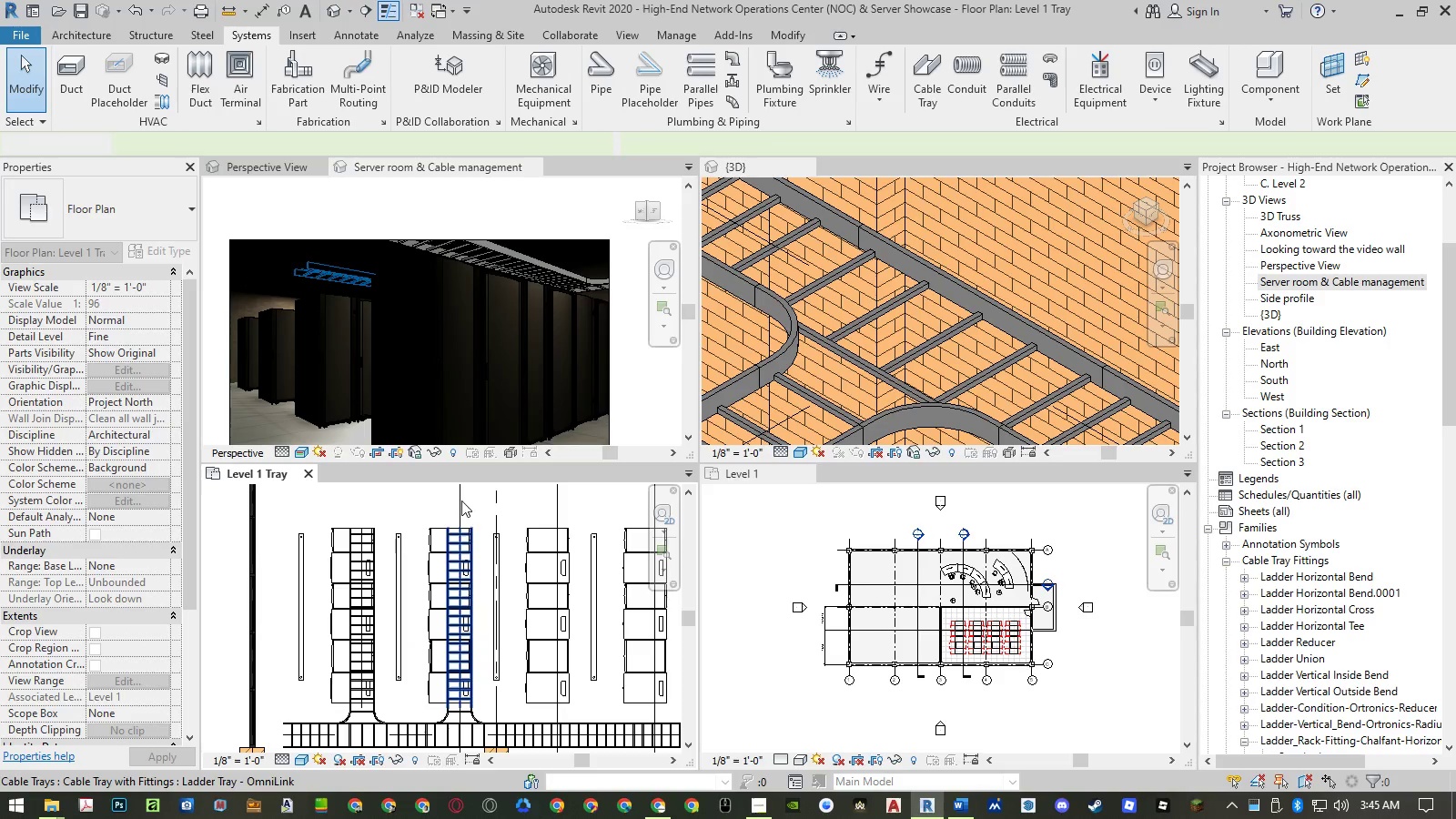 
left_click([461, 500])
 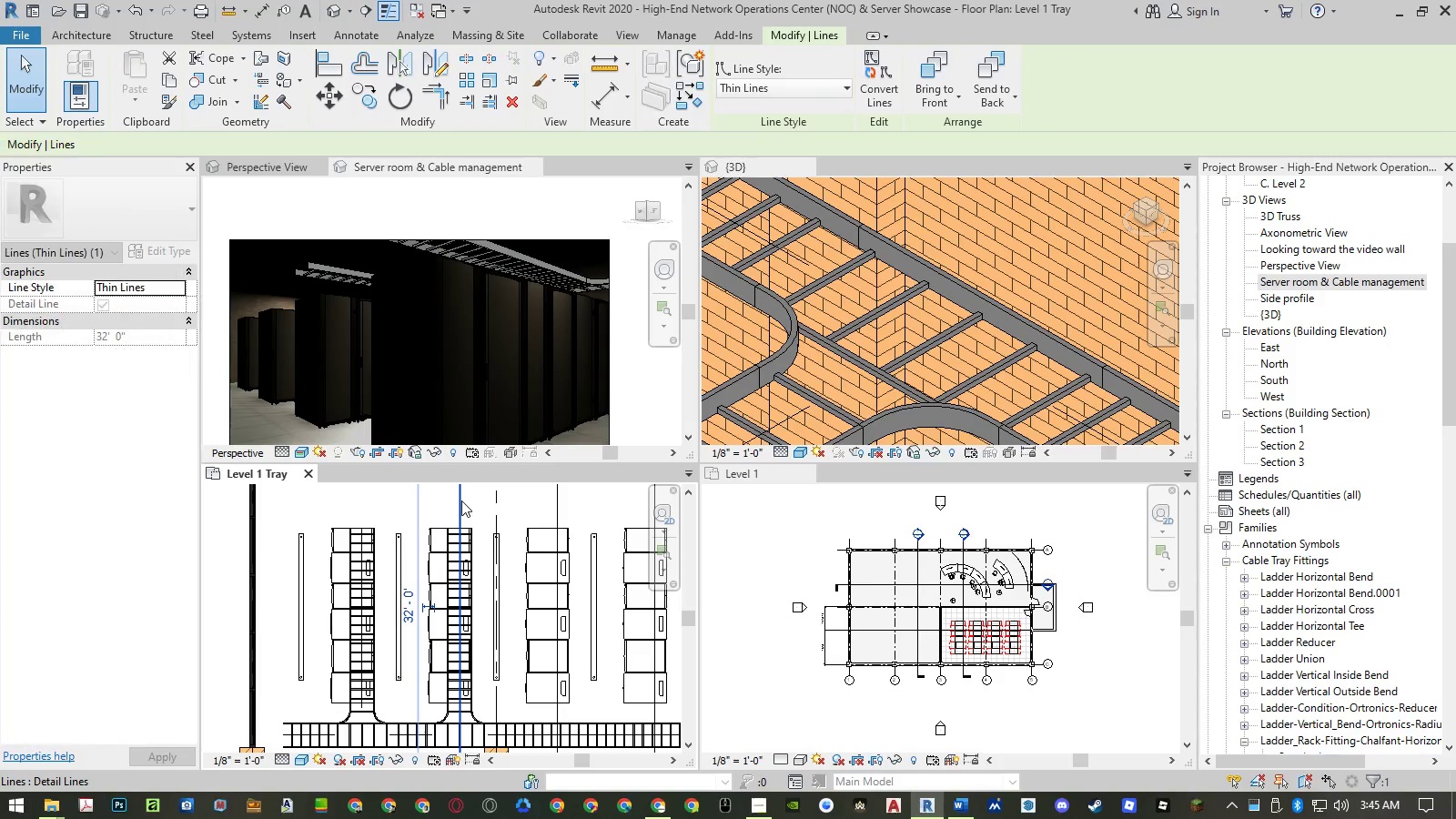 
key(Delete)
 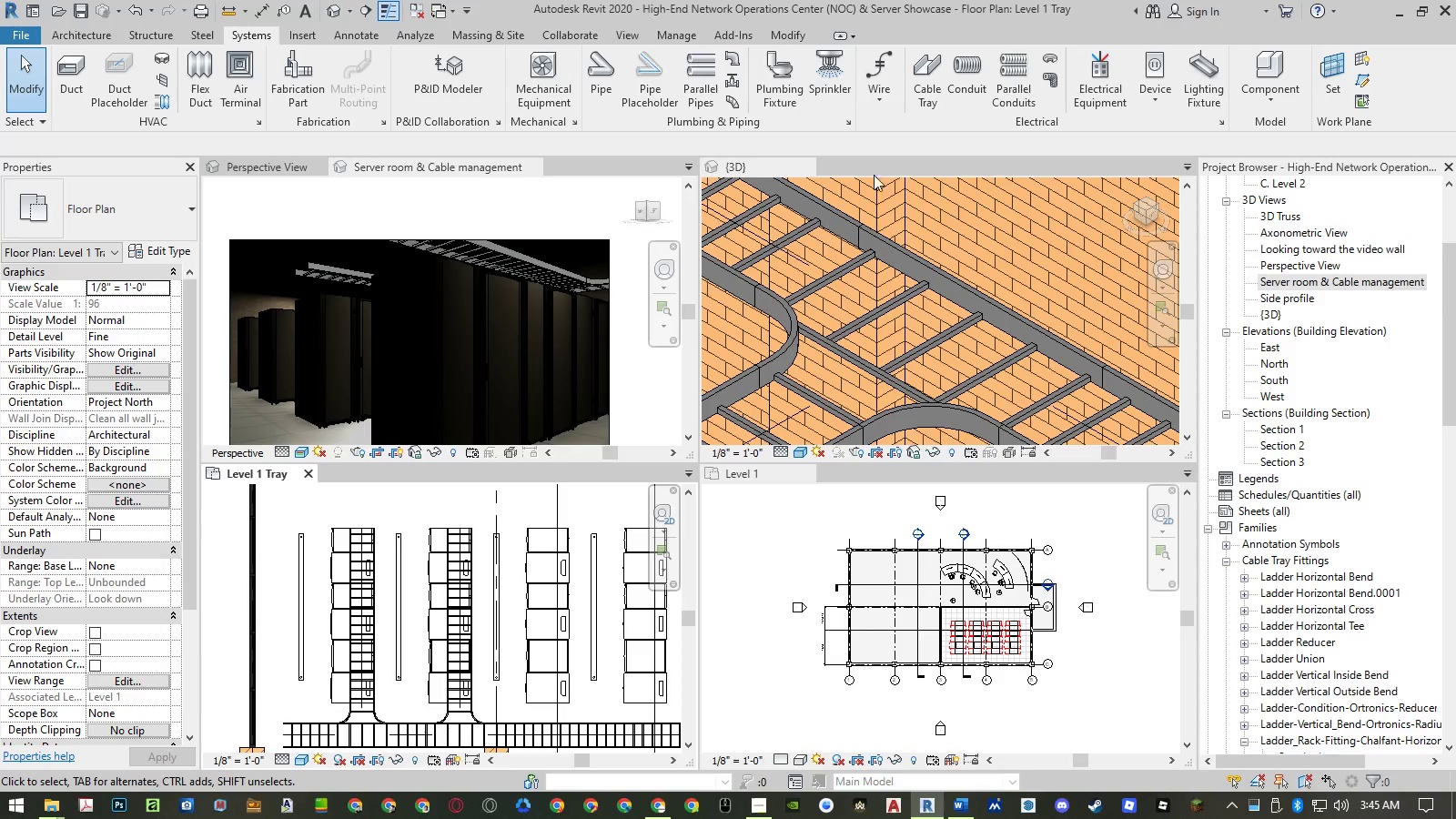 
left_click([931, 94])
 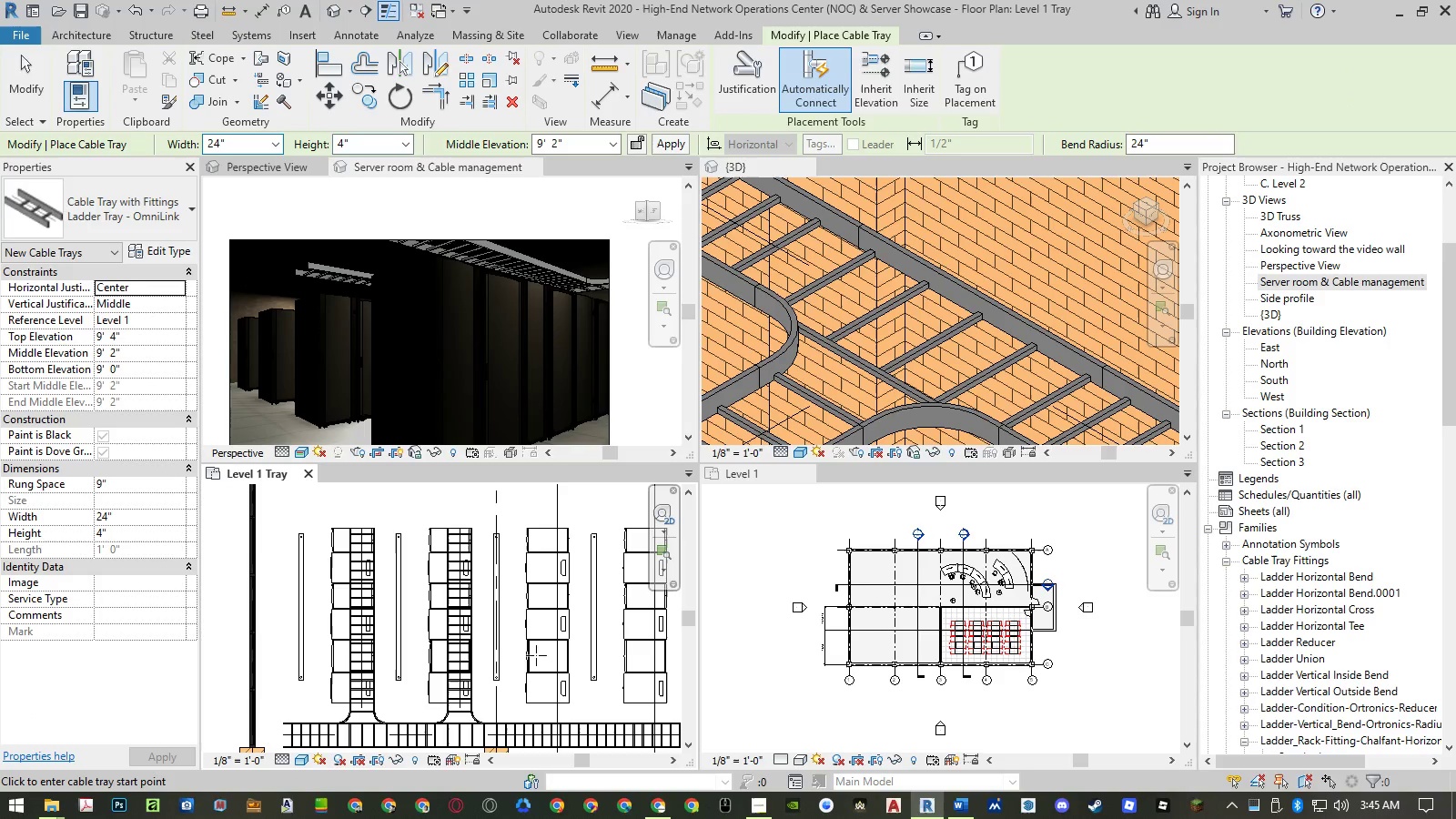 
scroll: coordinate [561, 742], scroll_direction: up, amount: 4.0
 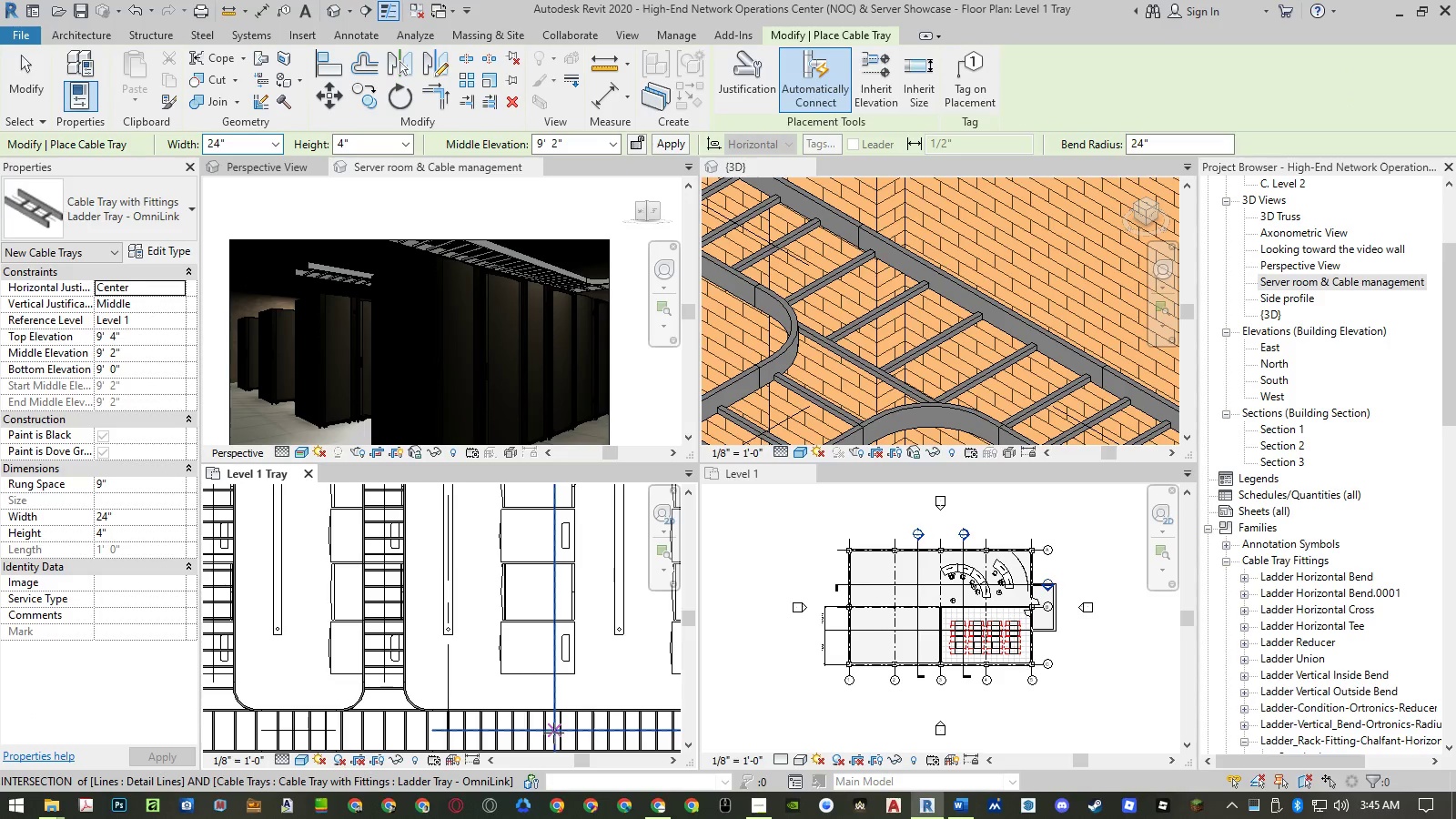 
left_click([553, 733])
 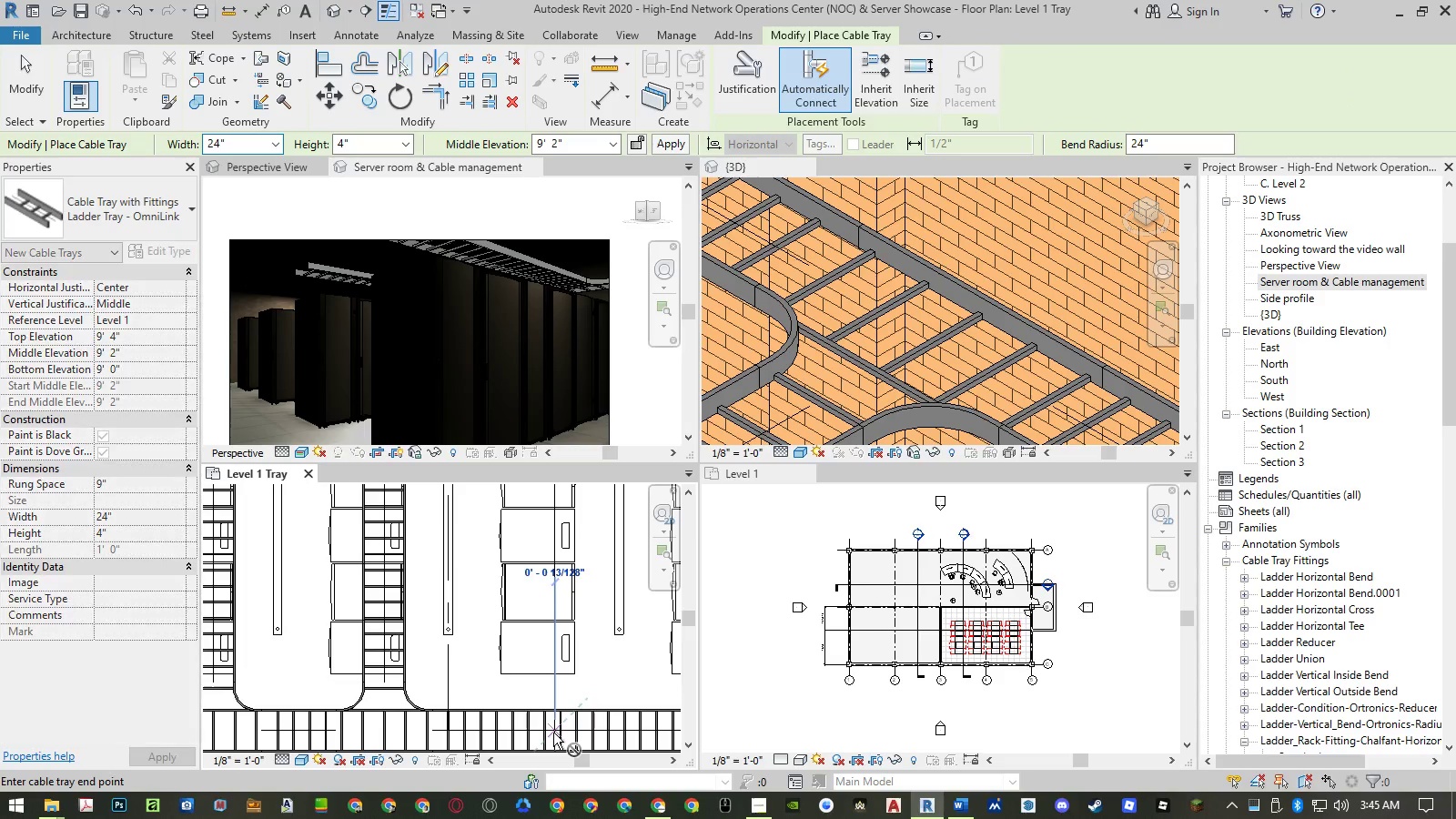 
scroll: coordinate [557, 702], scroll_direction: down, amount: 6.0
 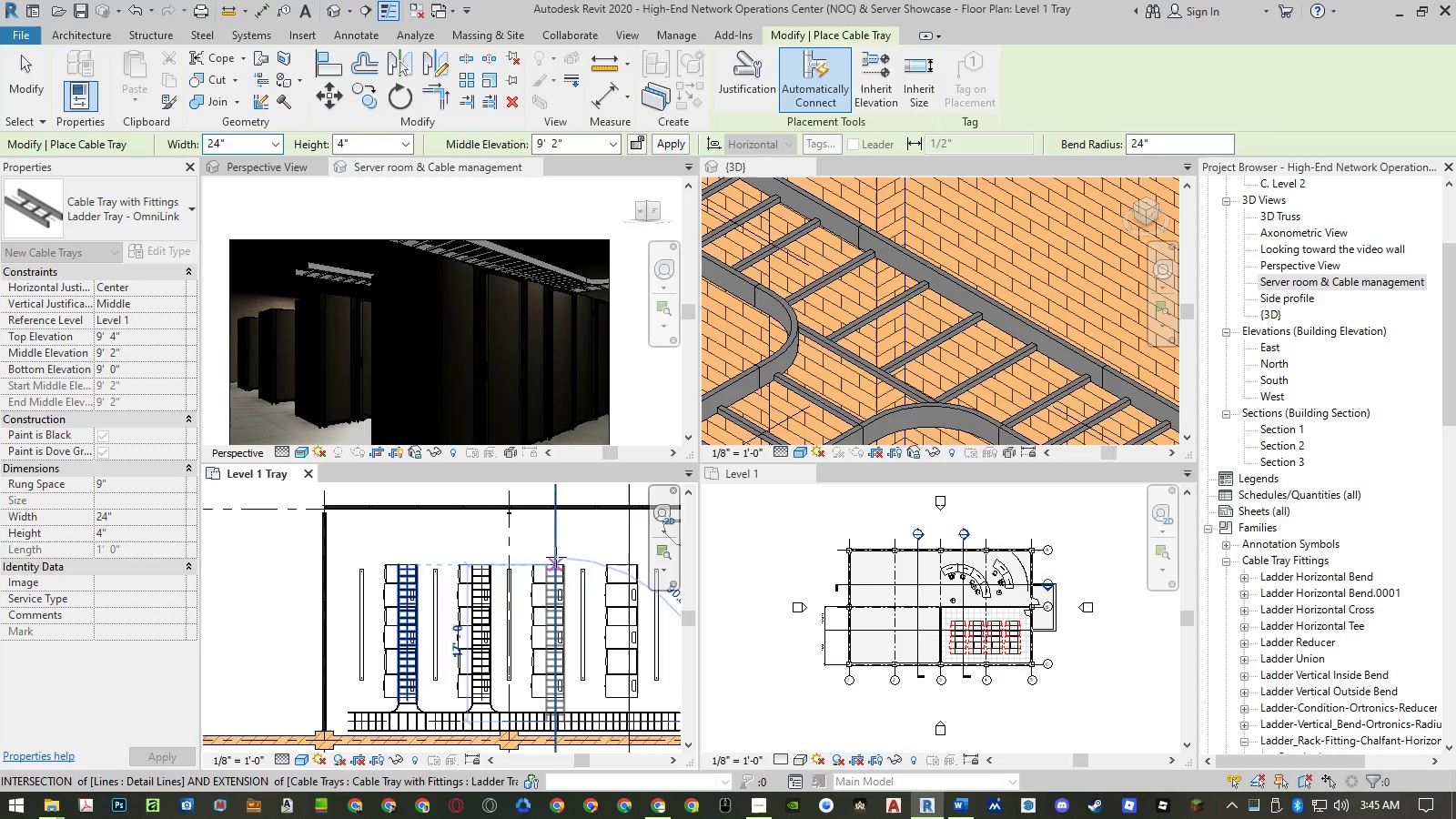 
left_click([558, 544])
 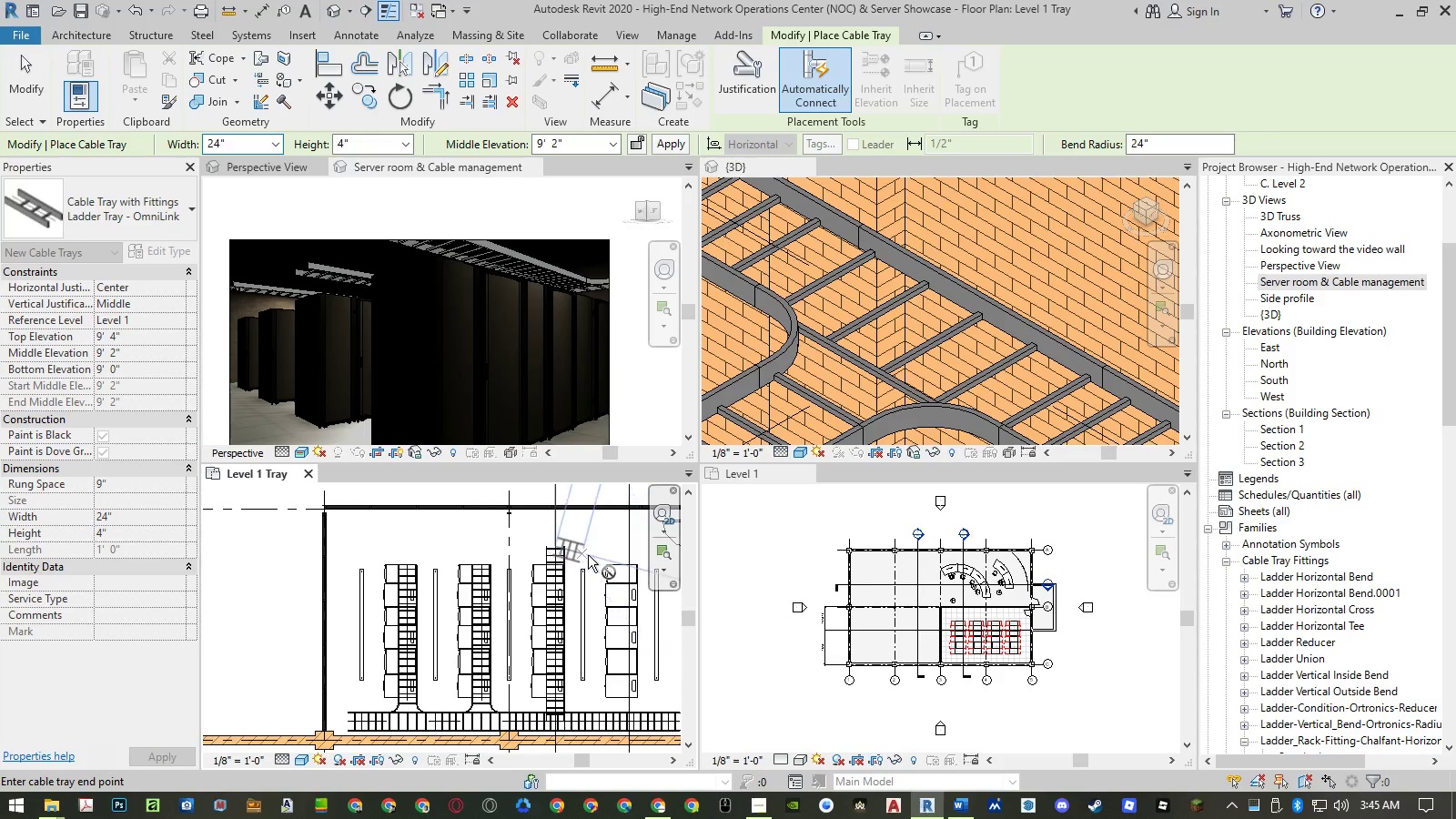 
key(Escape)
 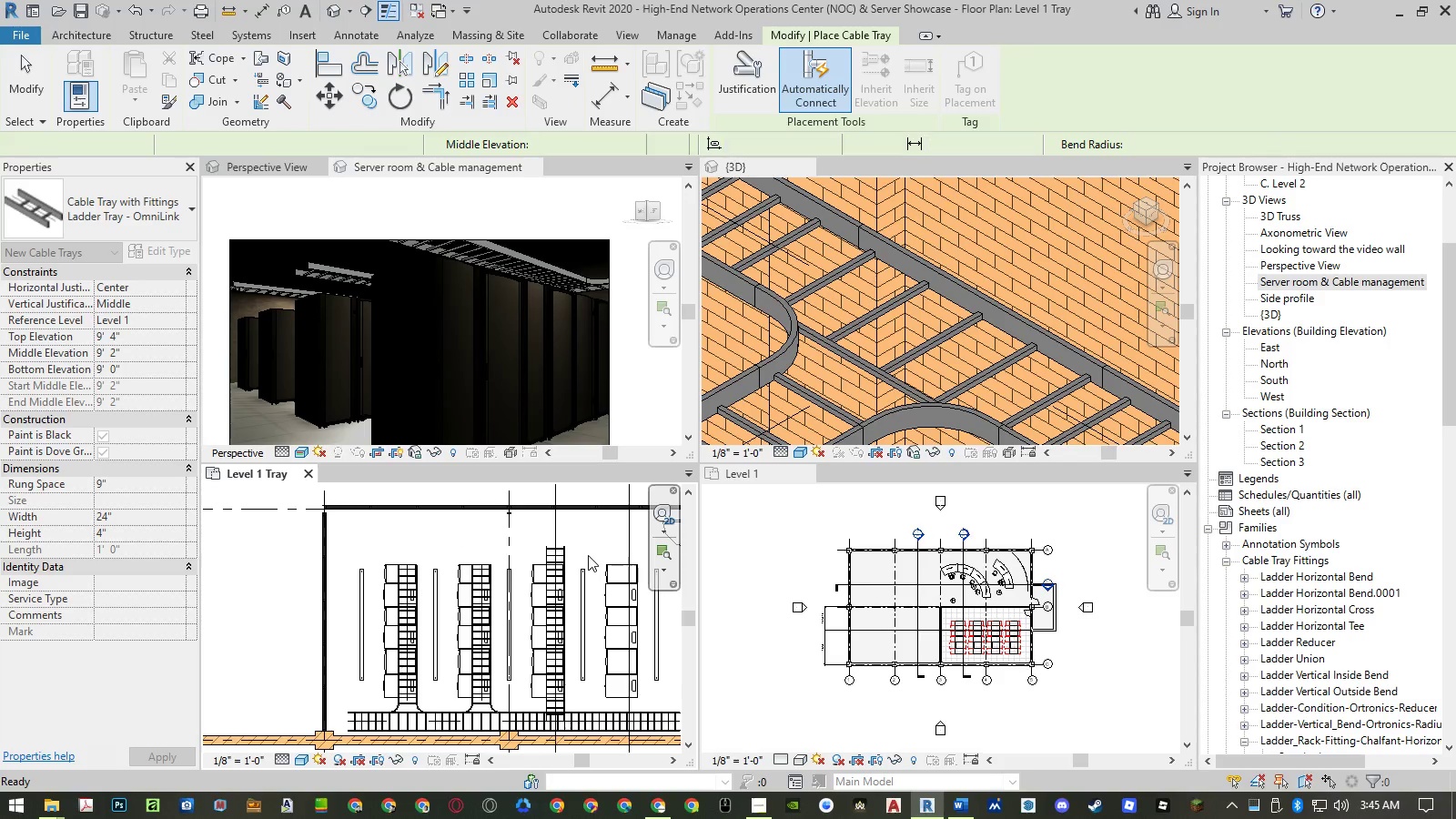 
key(Escape)
 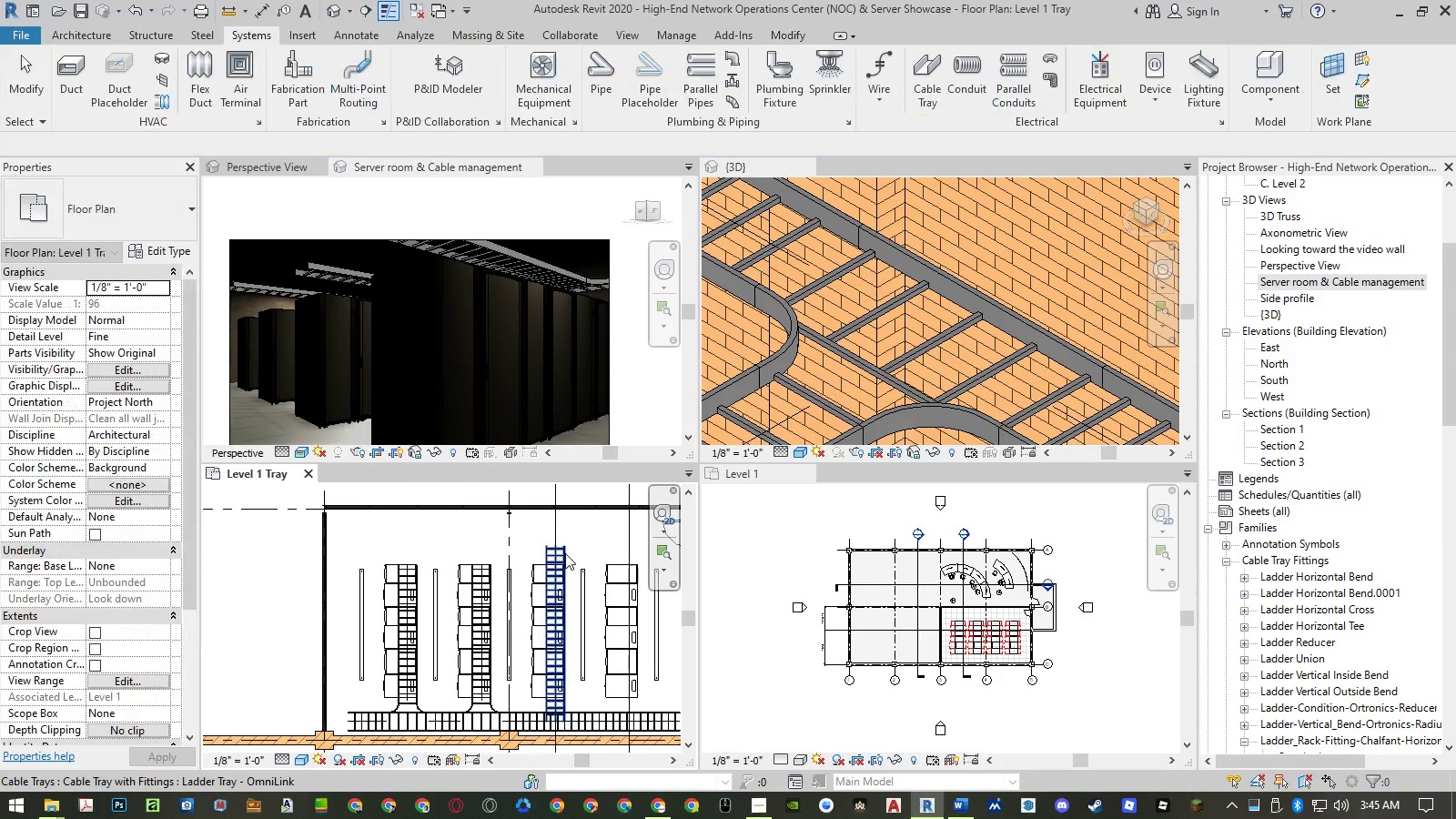 
left_click([565, 553])
 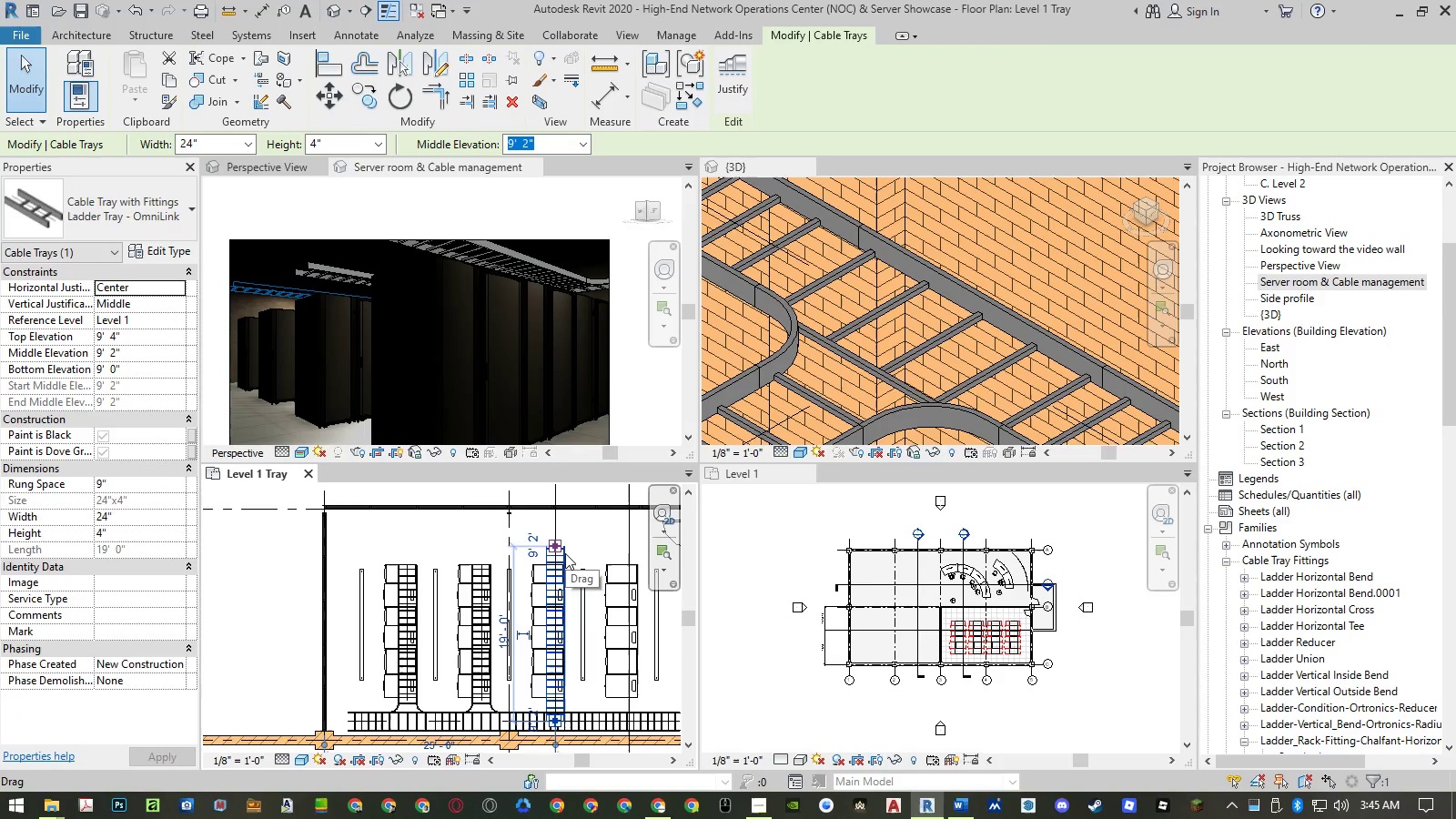 
key(Delete)
 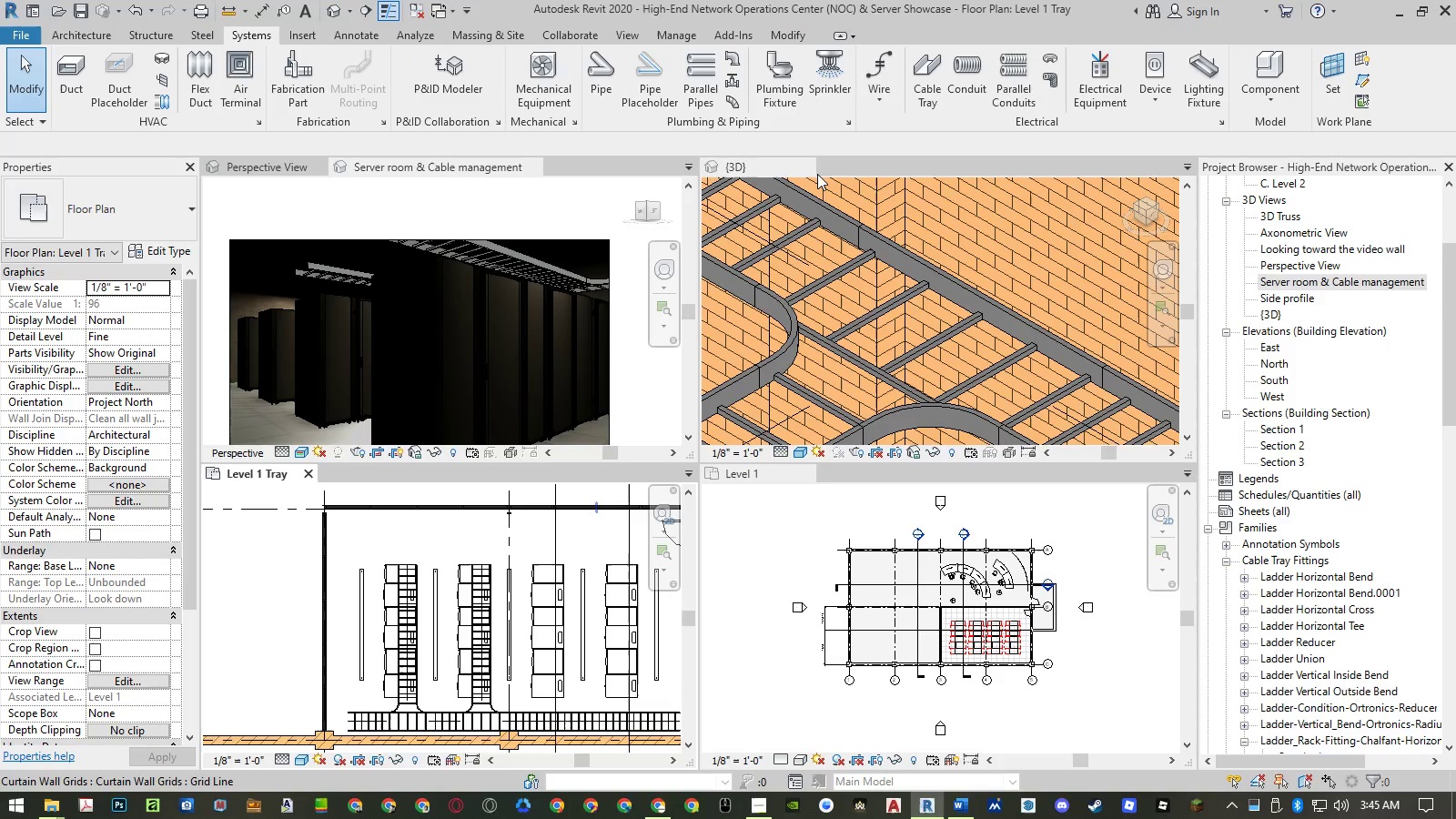 
left_click([924, 85])
 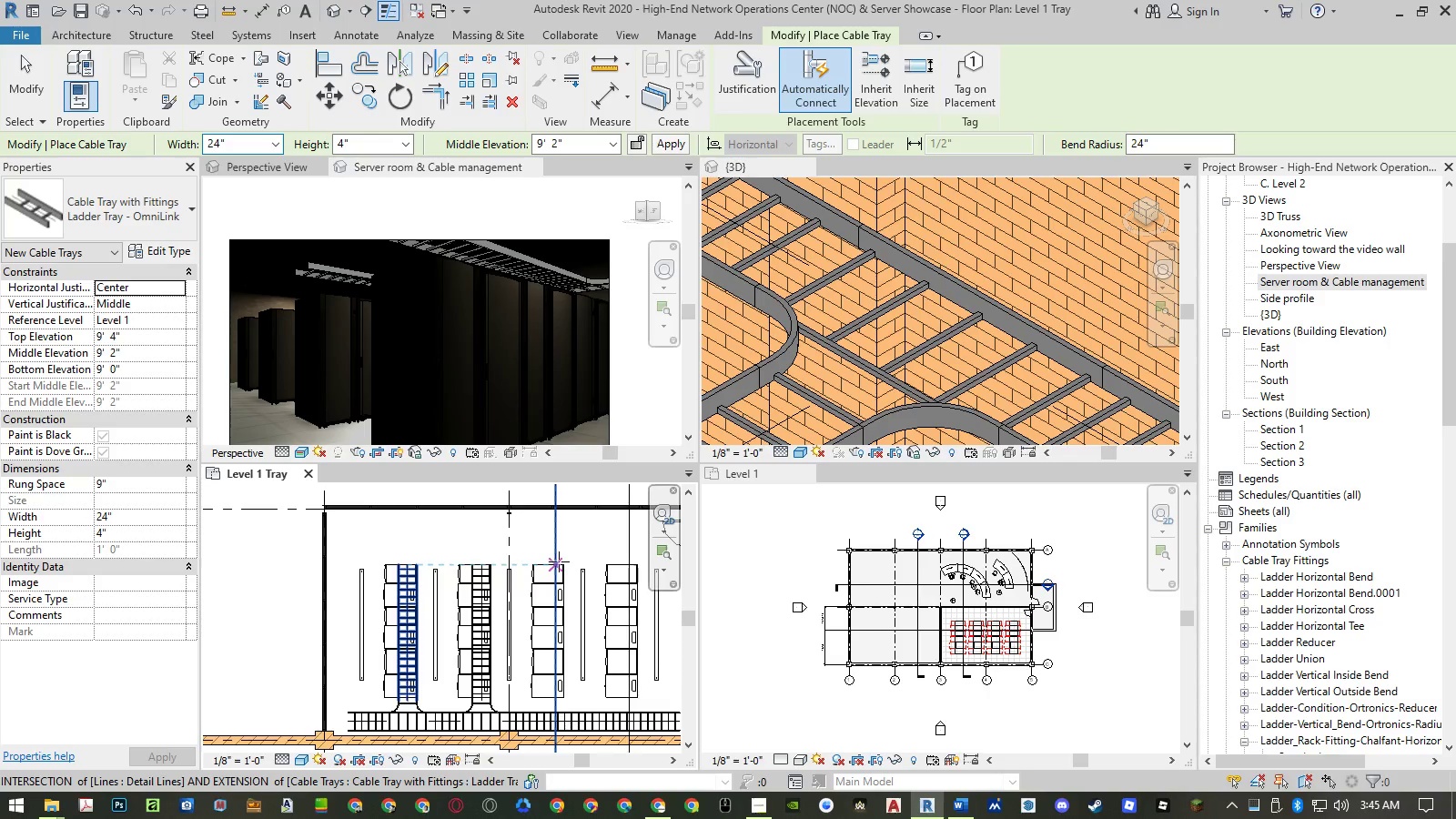 
wait(7.0)
 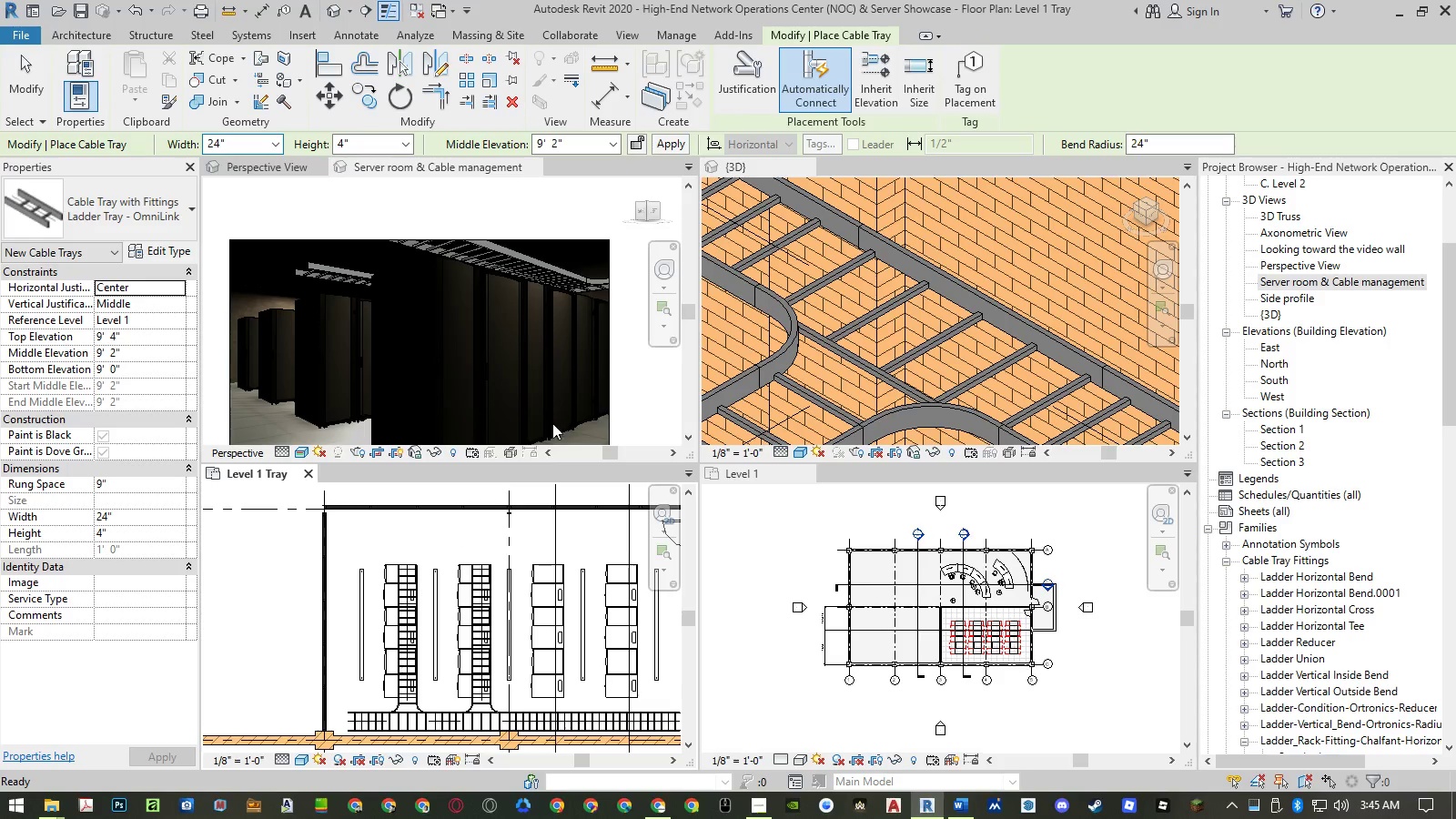 
scroll: coordinate [580, 697], scroll_direction: up, amount: 3.0
 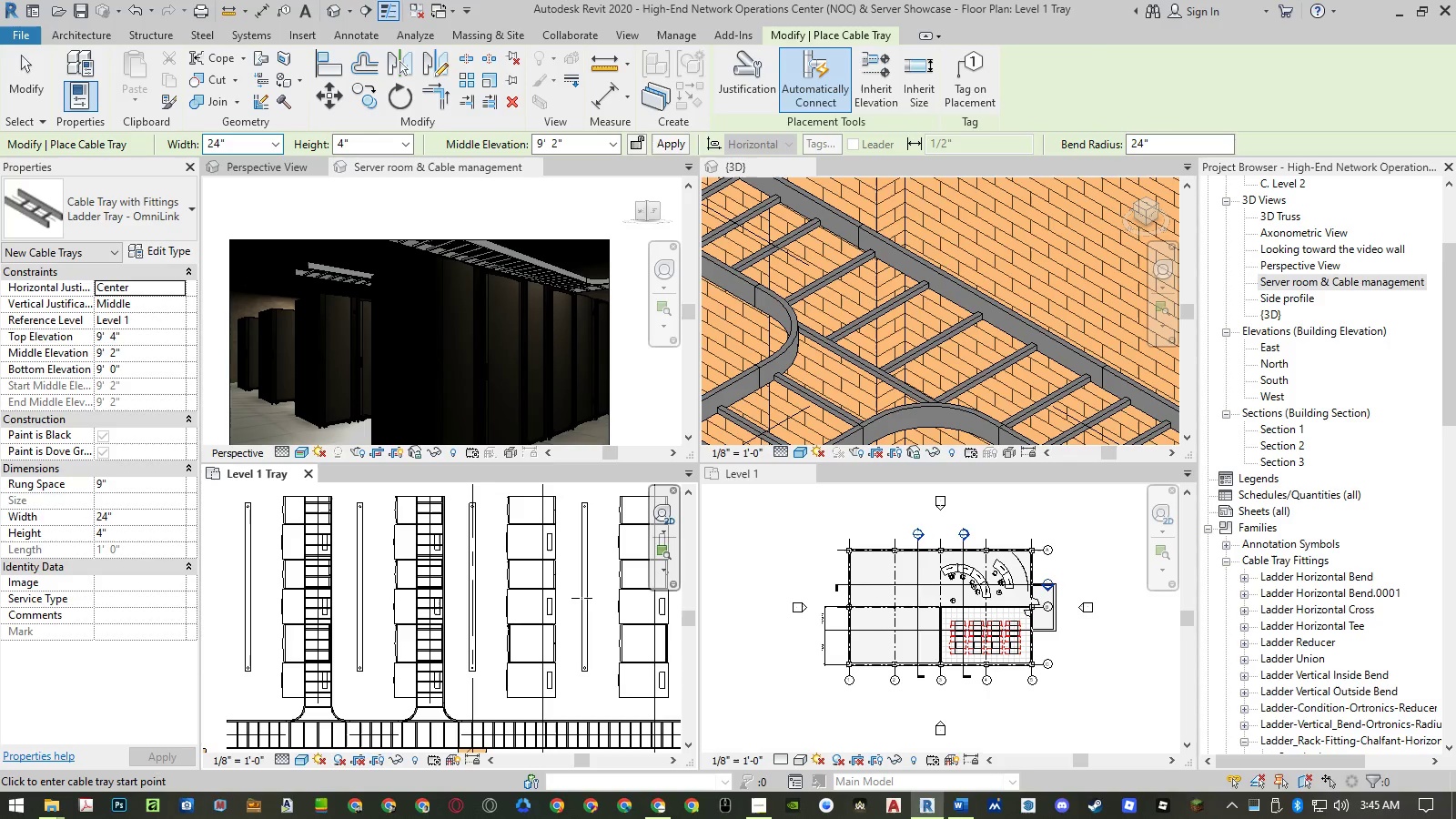 
scroll: coordinate [581, 592], scroll_direction: down, amount: 2.0
 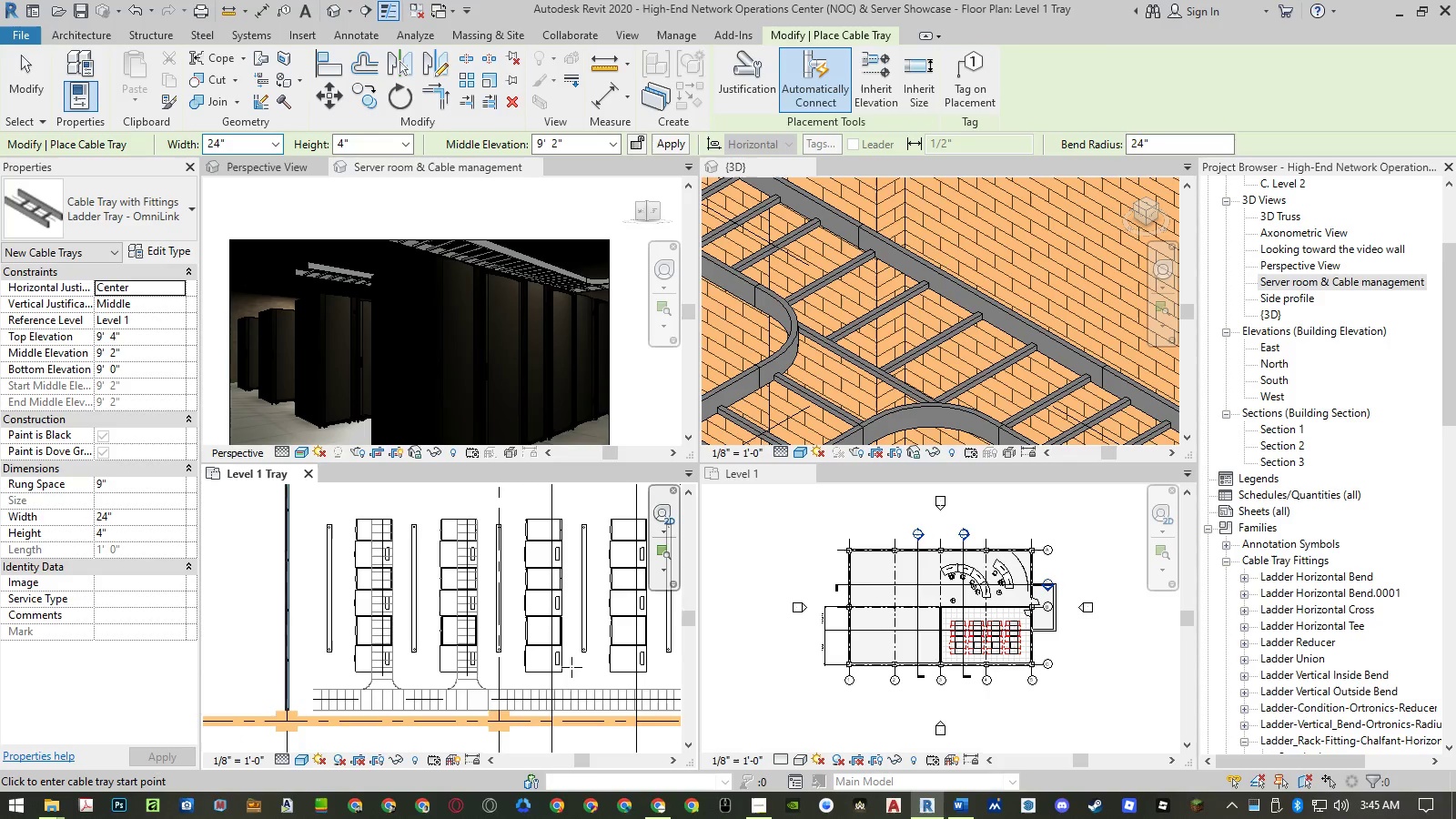 
scroll: coordinate [551, 710], scroll_direction: up, amount: 6.0
 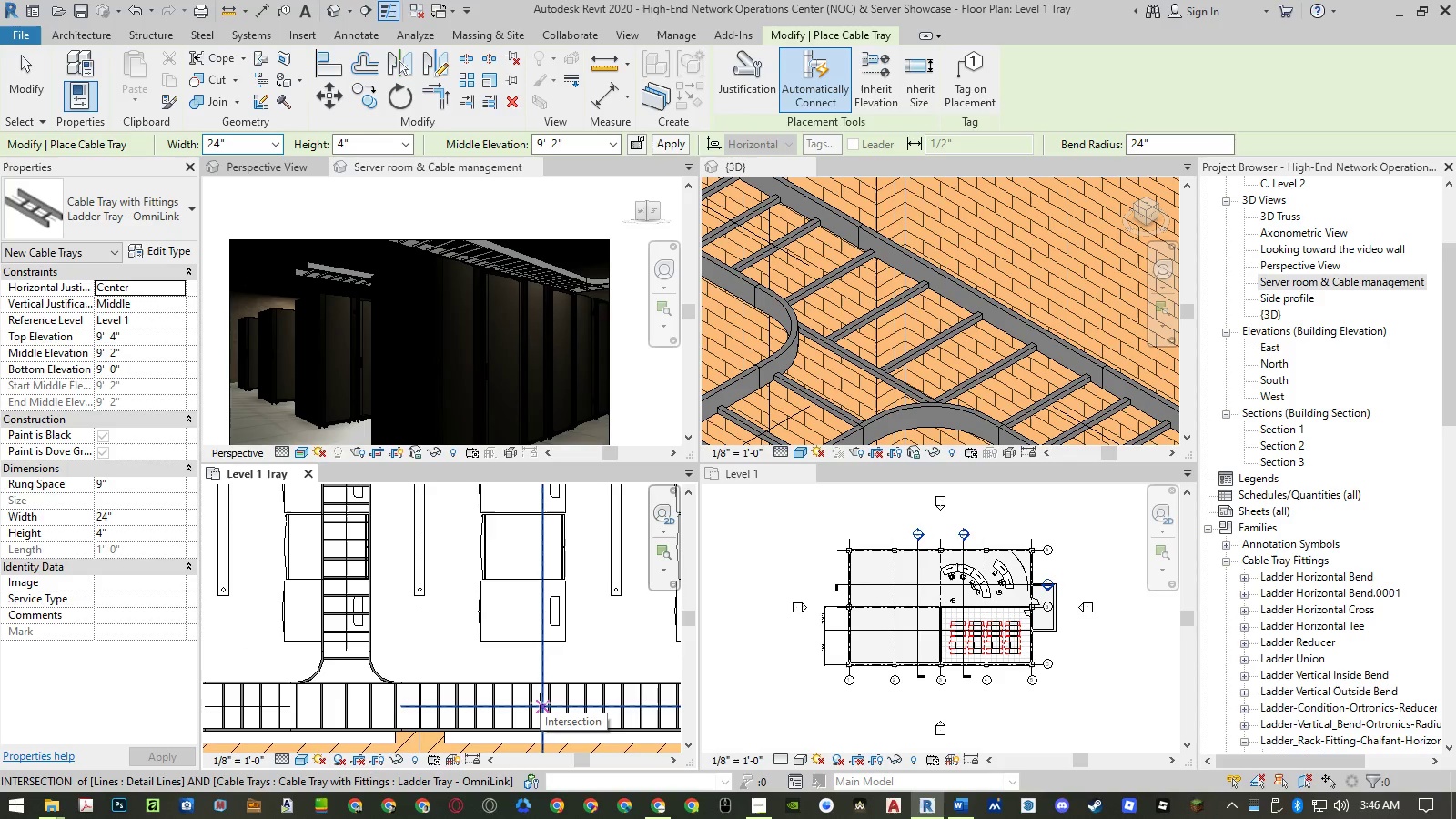 
left_click([541, 701])
 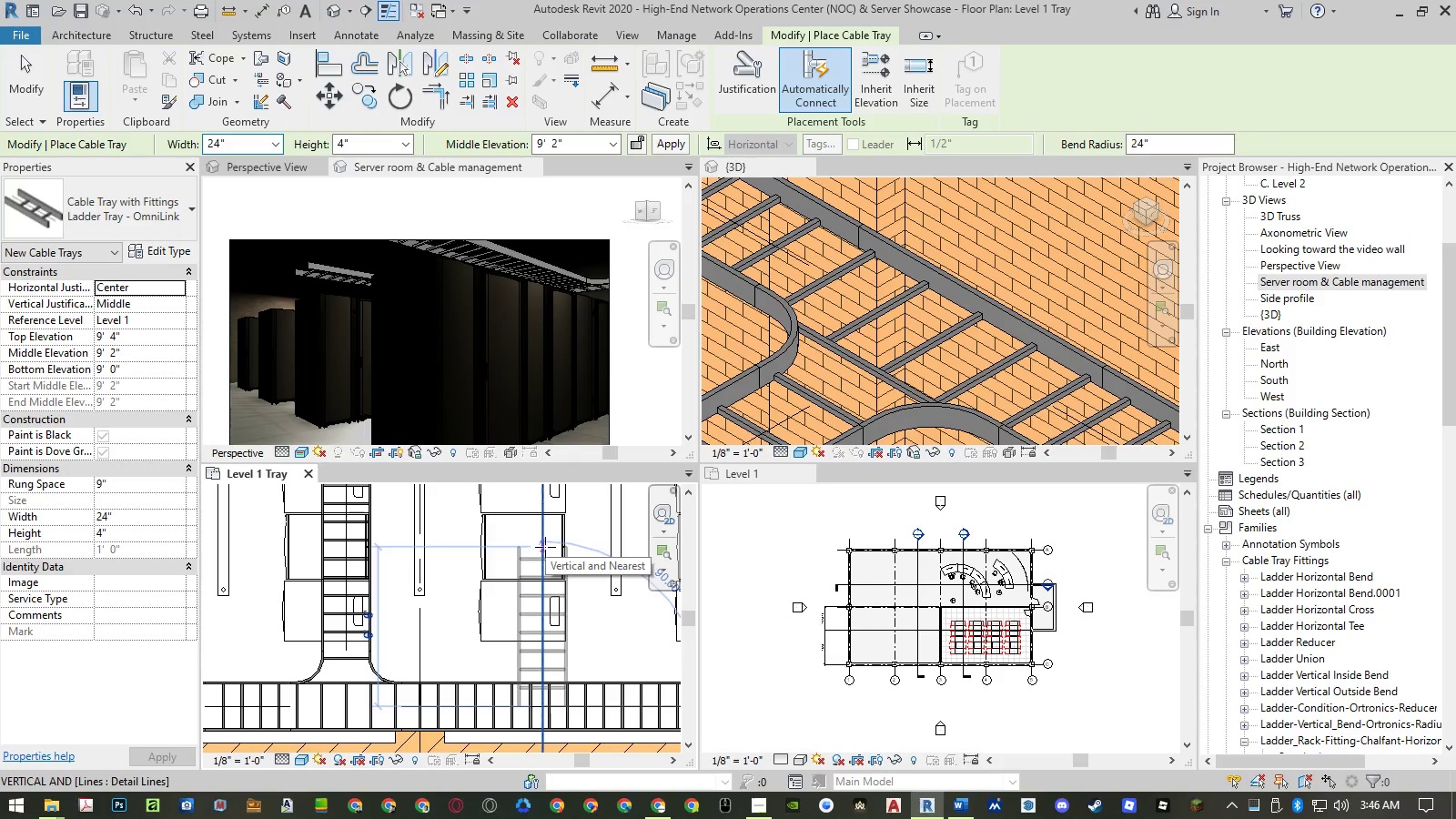 
left_click([545, 547])
 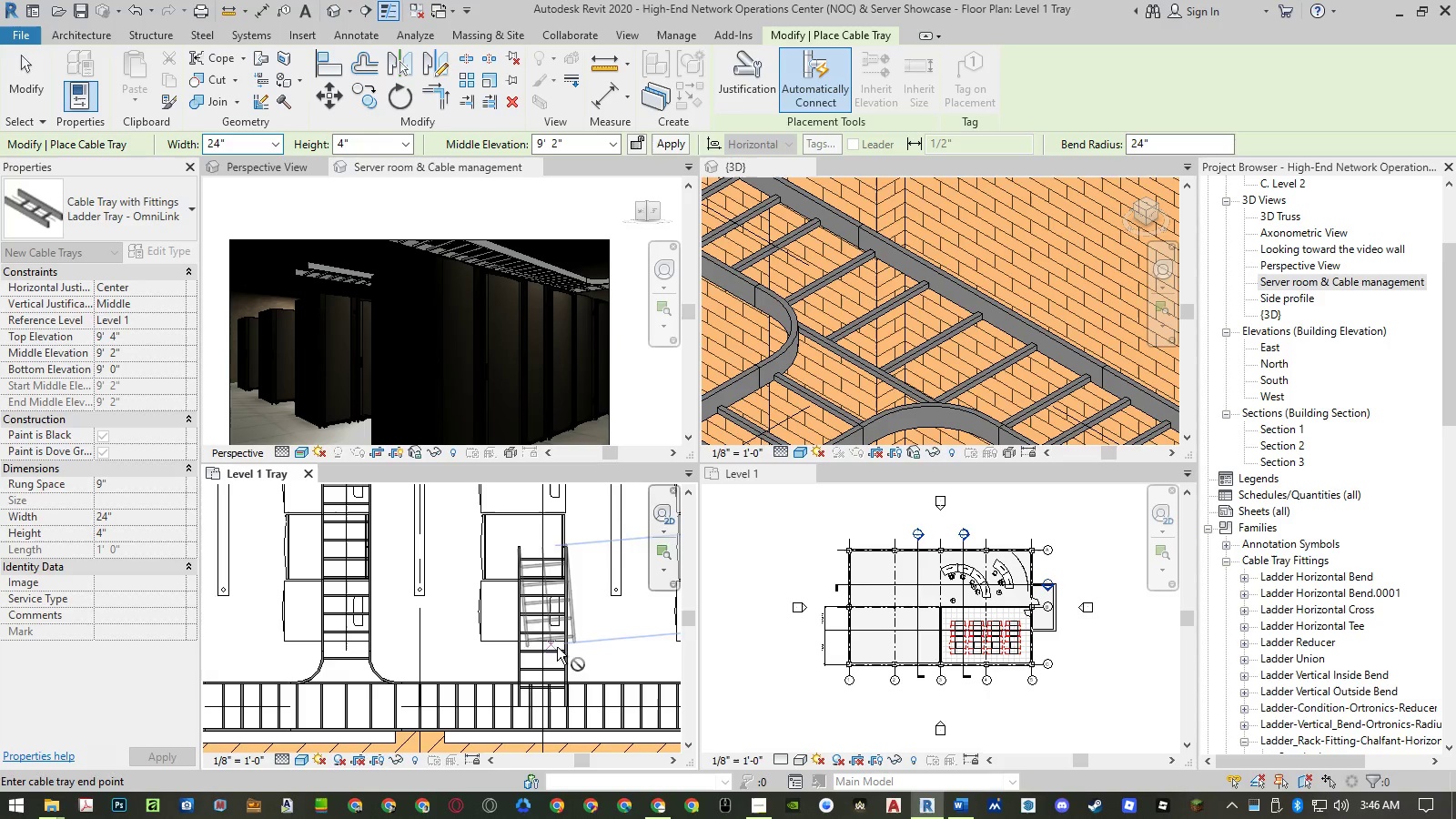 
key(Escape)
 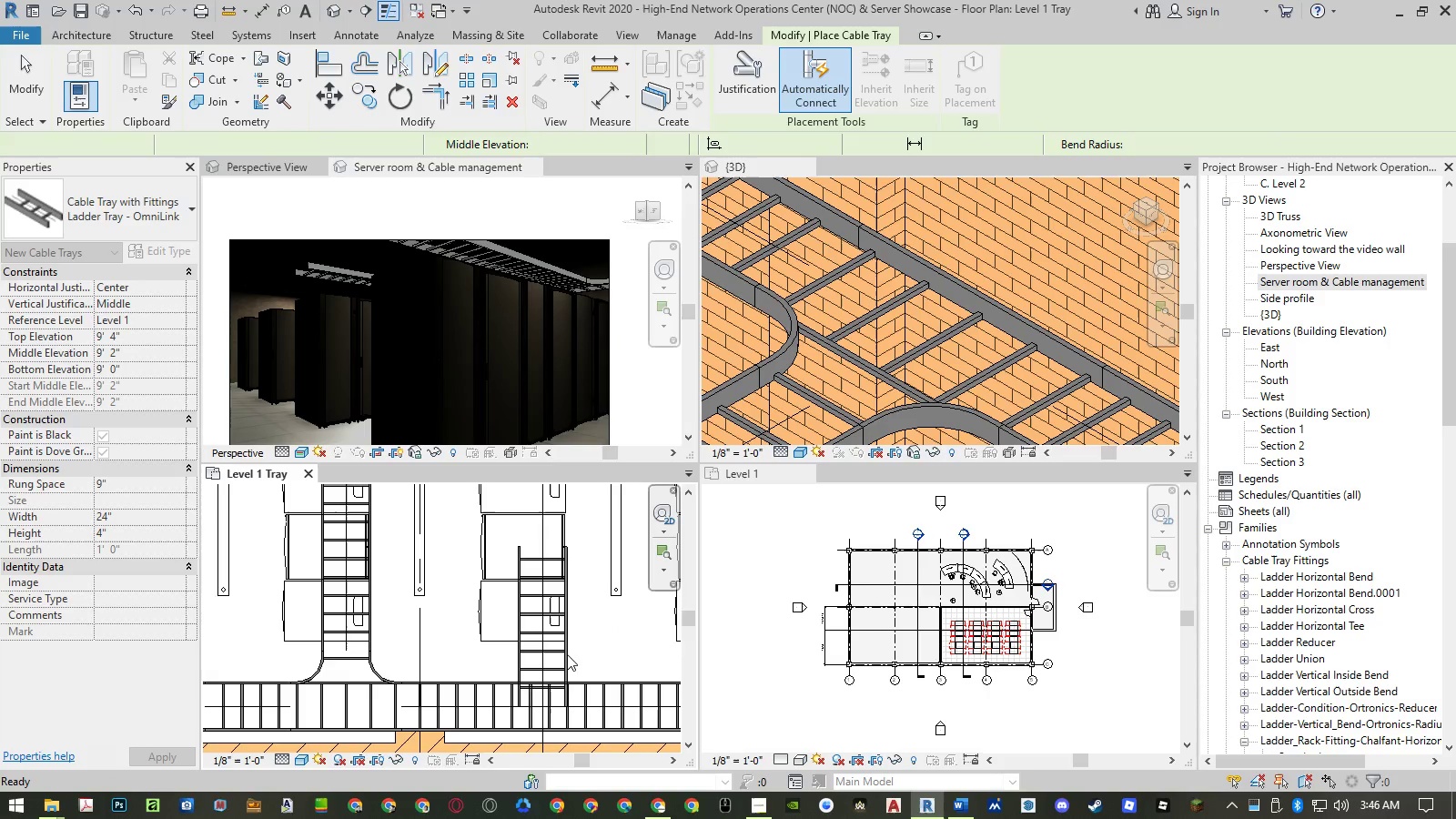 
key(Escape)
 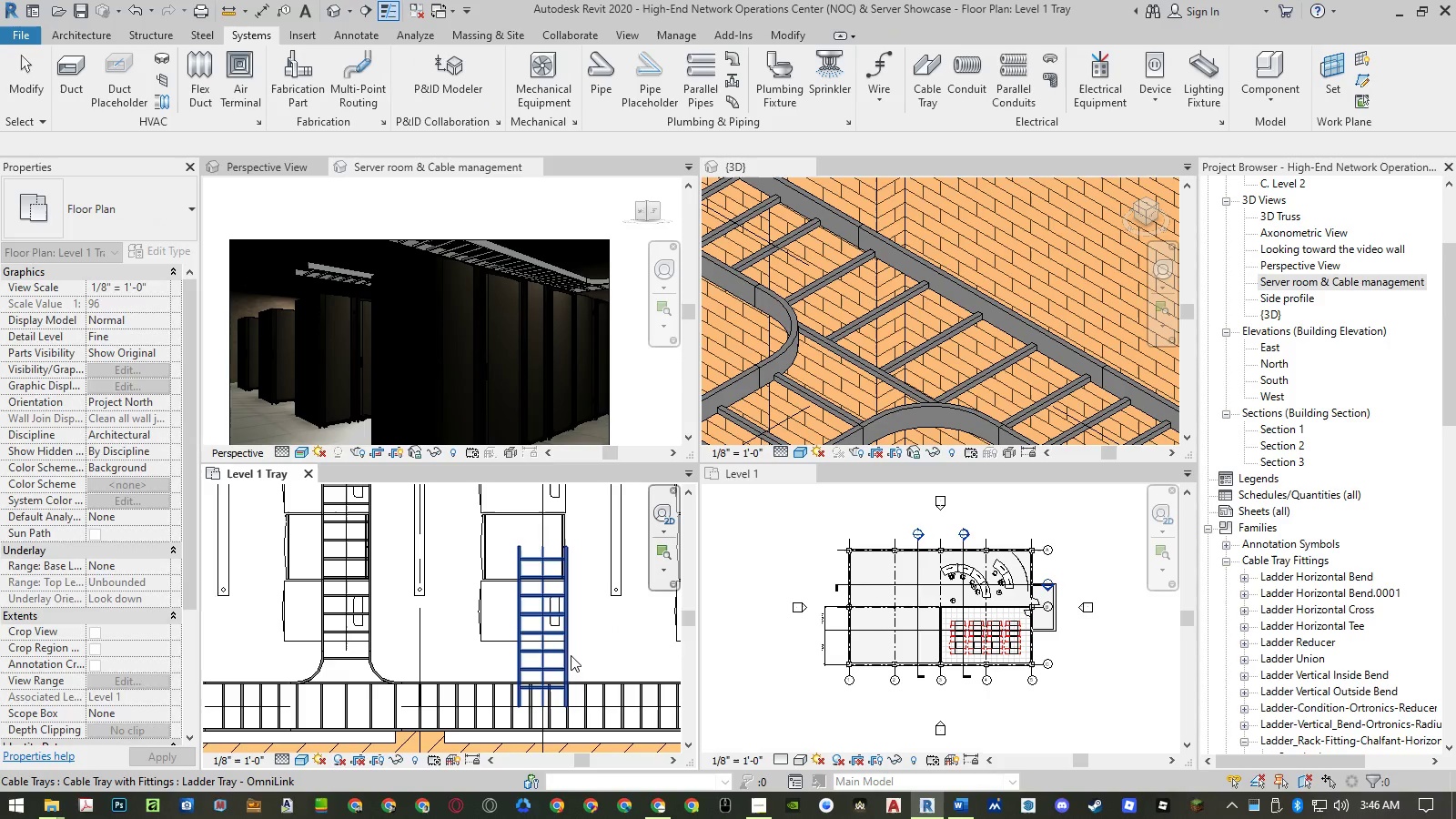 
left_click([568, 655])
 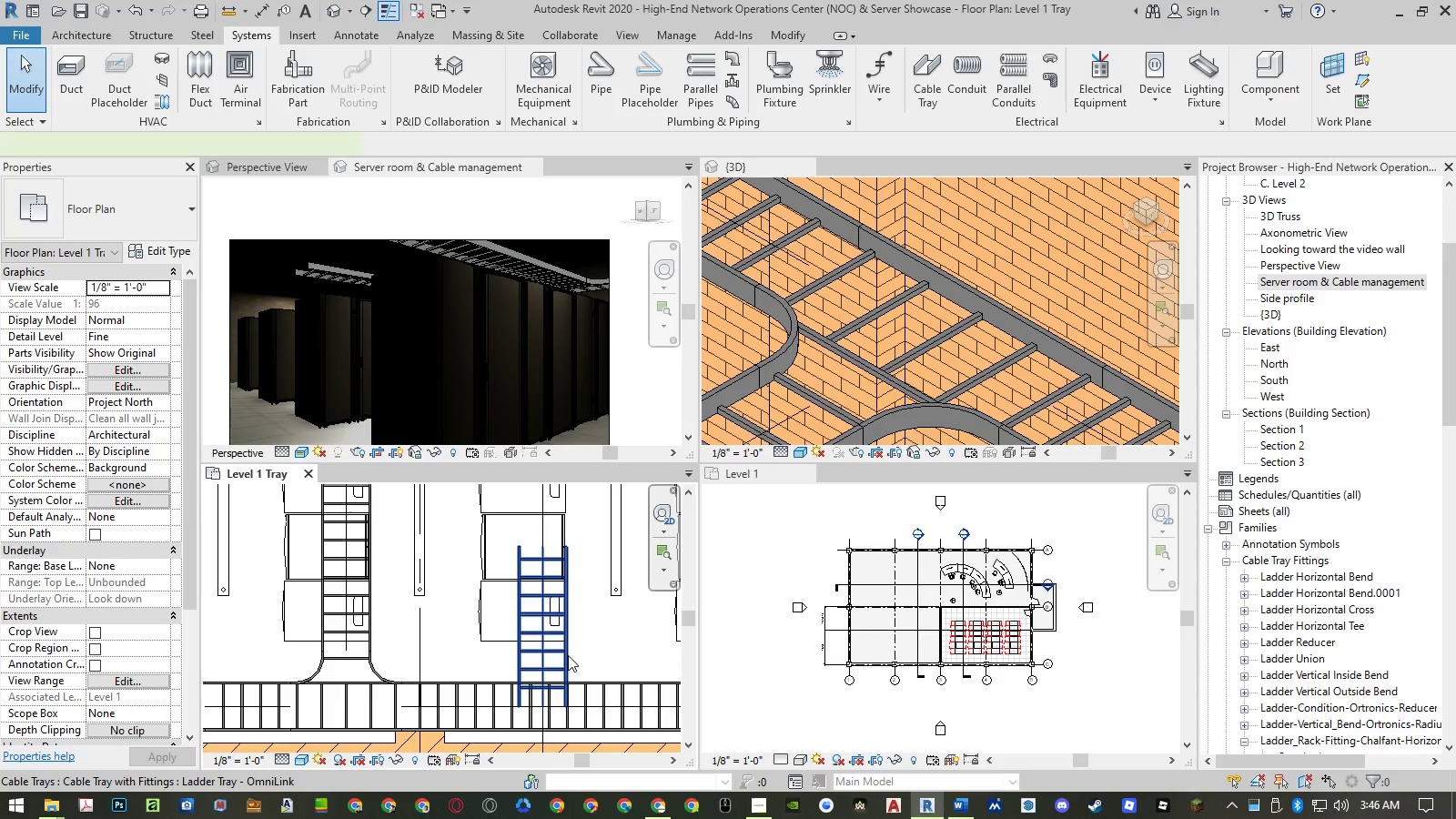 
key(Delete)
 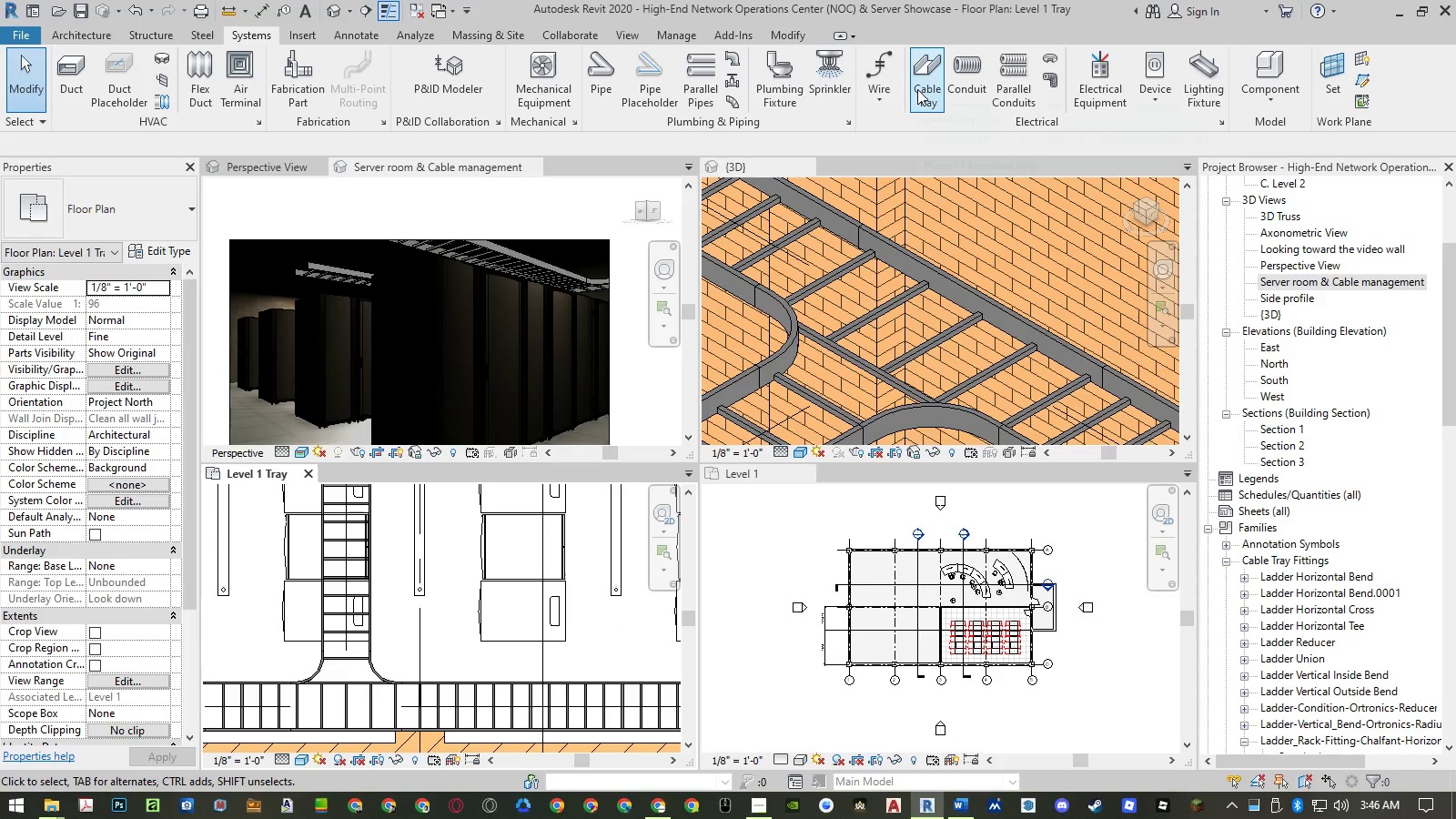 
left_click([918, 89])
 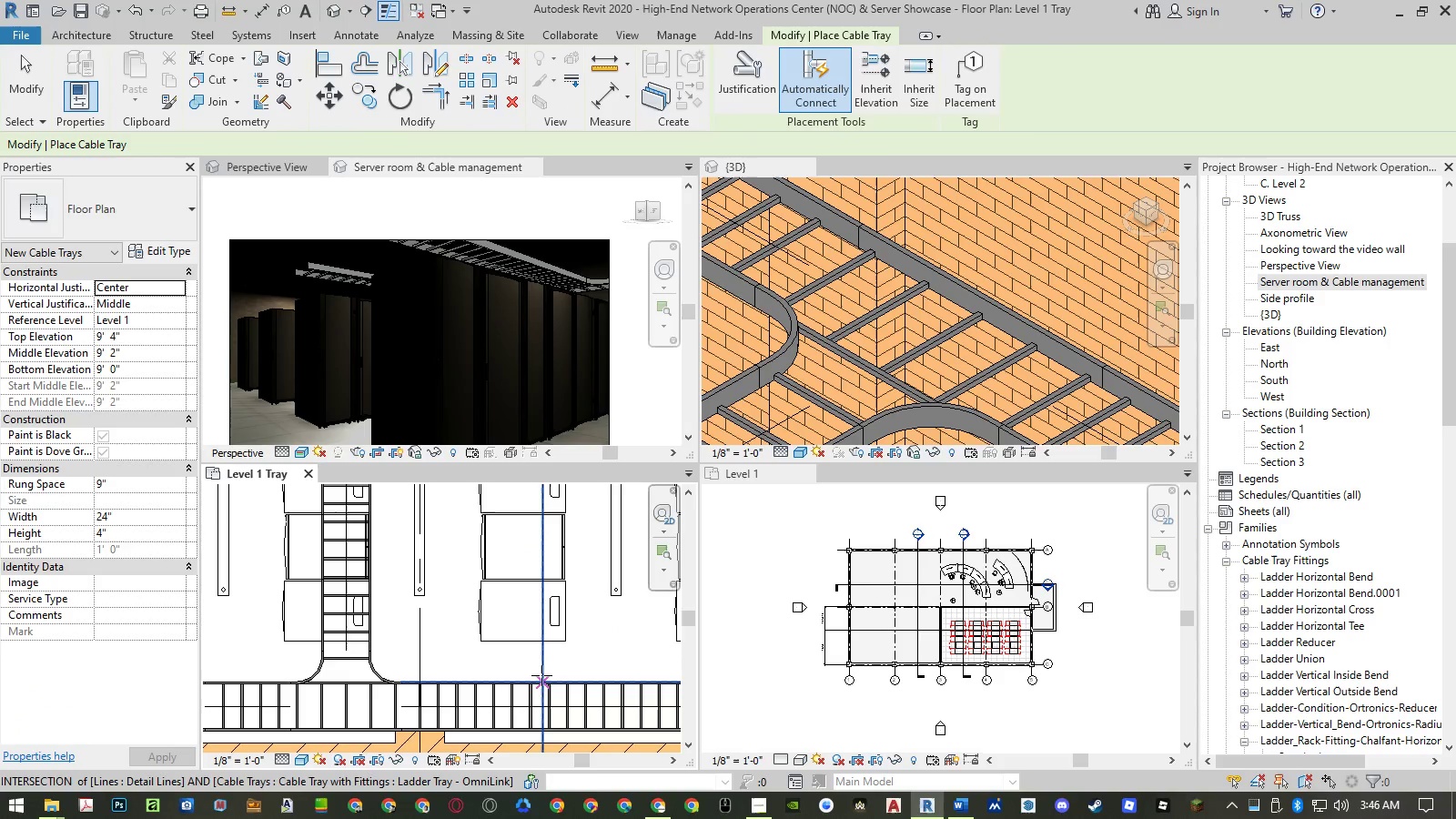 
left_click([541, 675])
 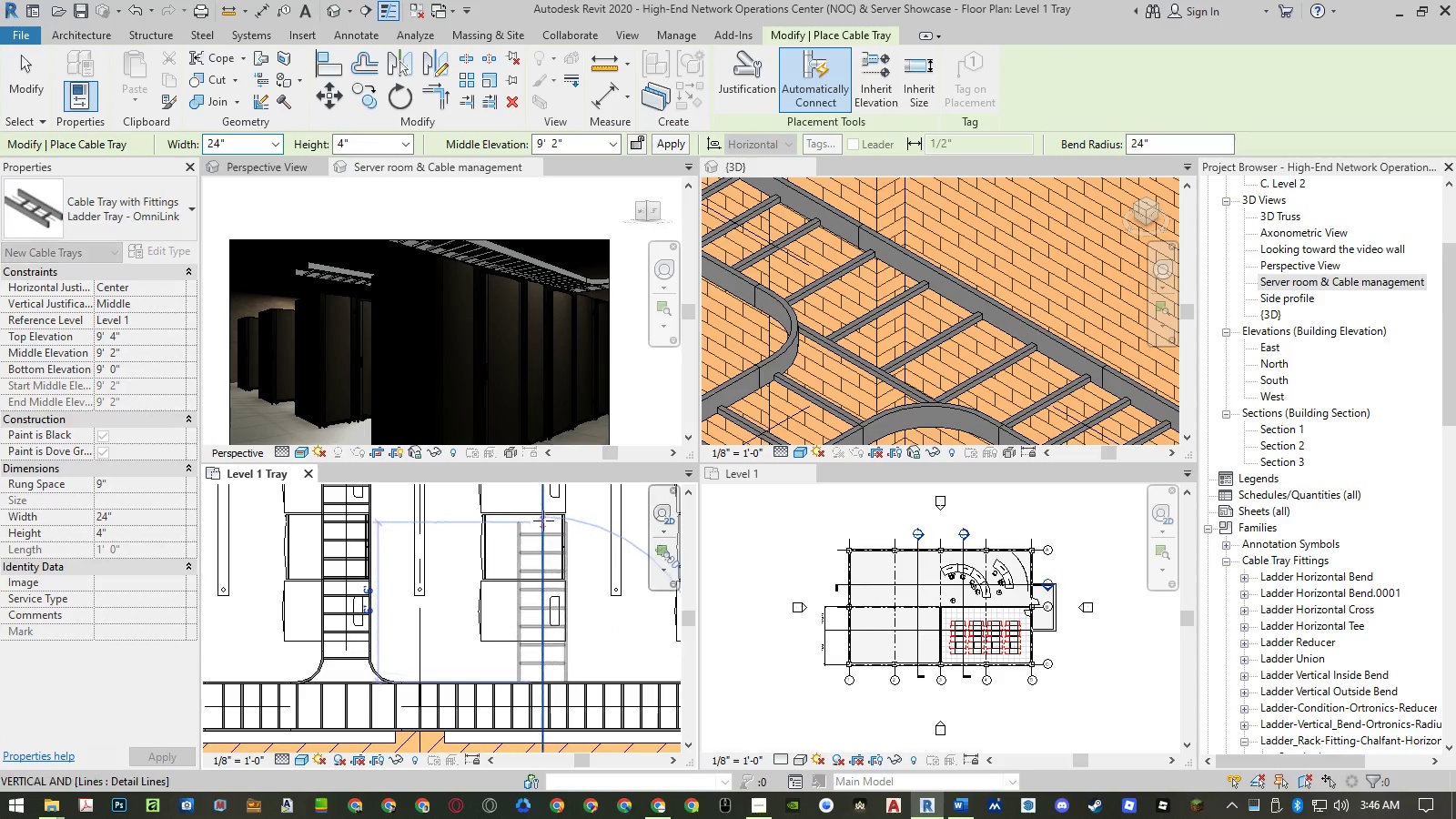 
left_click([542, 521])
 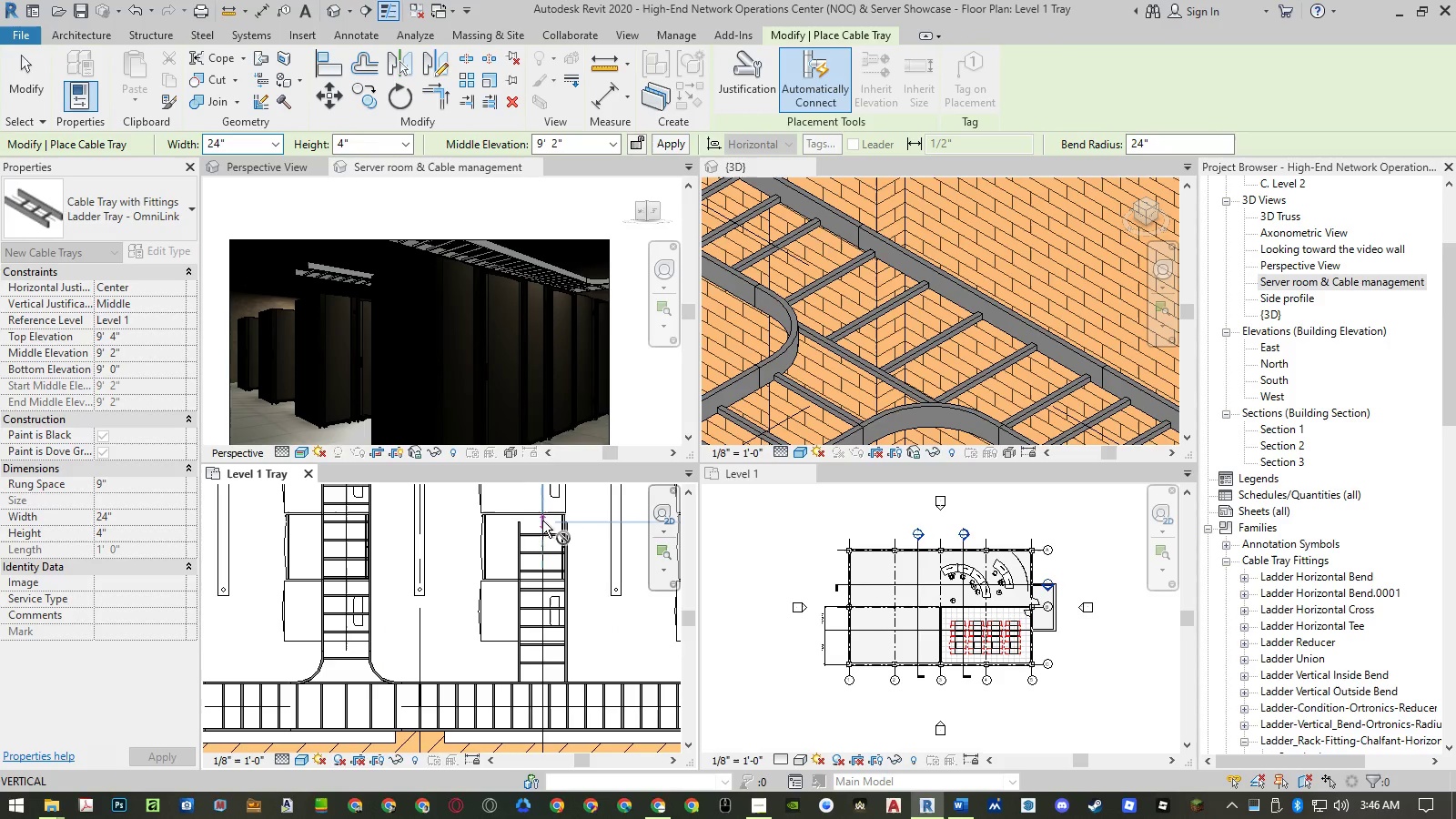 
key(Escape)
 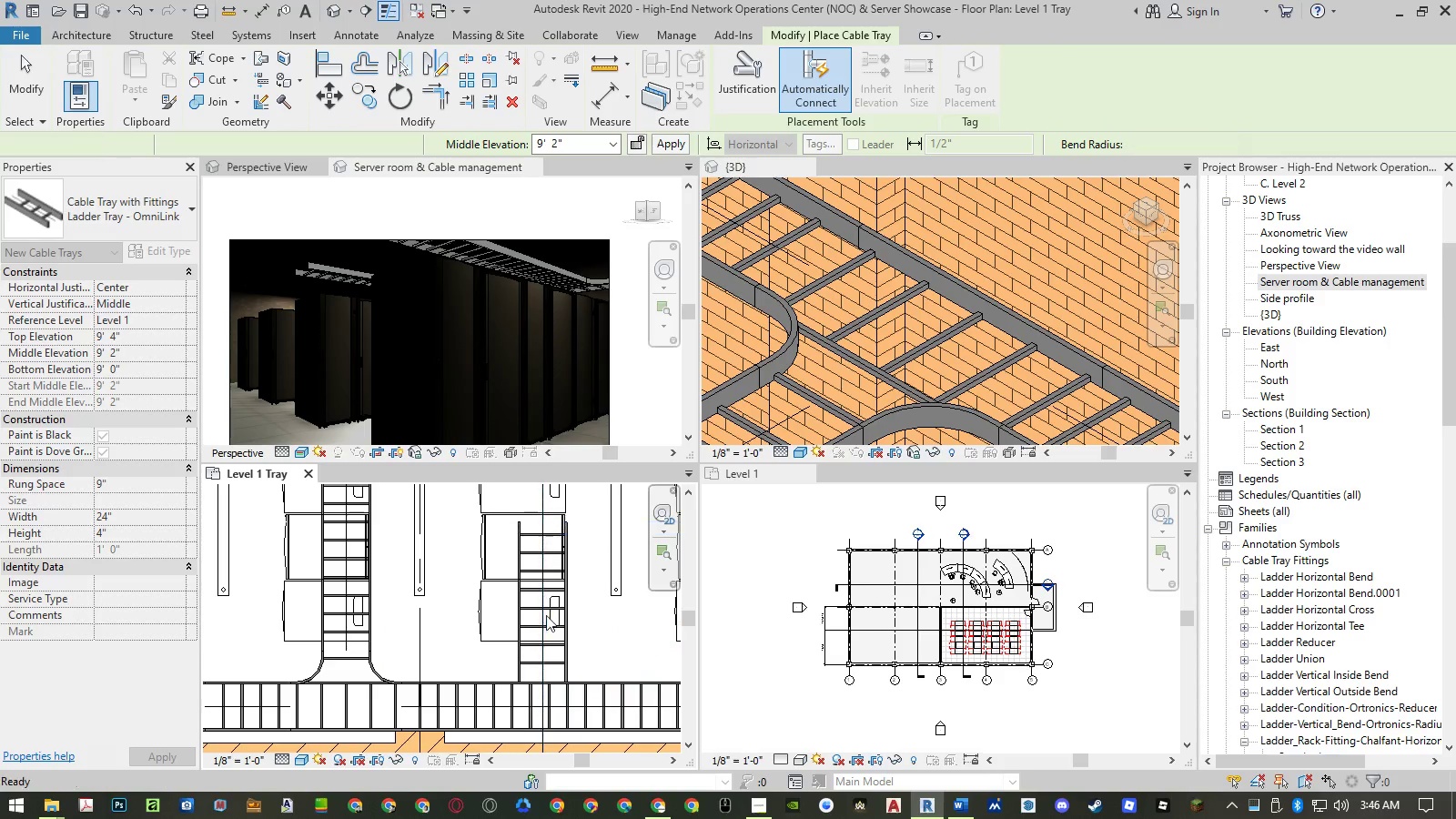 
key(Escape)
 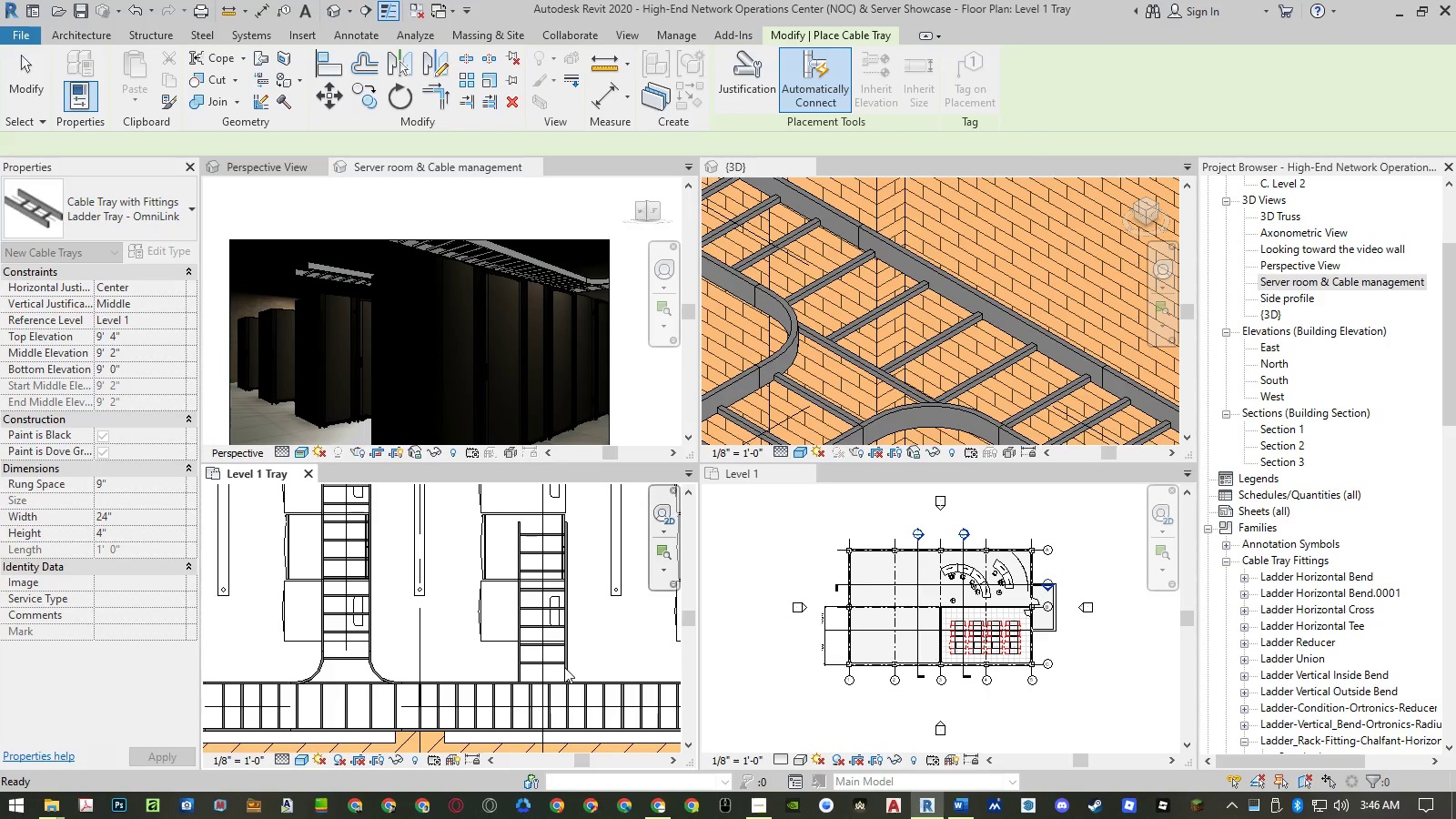 
left_click([564, 666])
 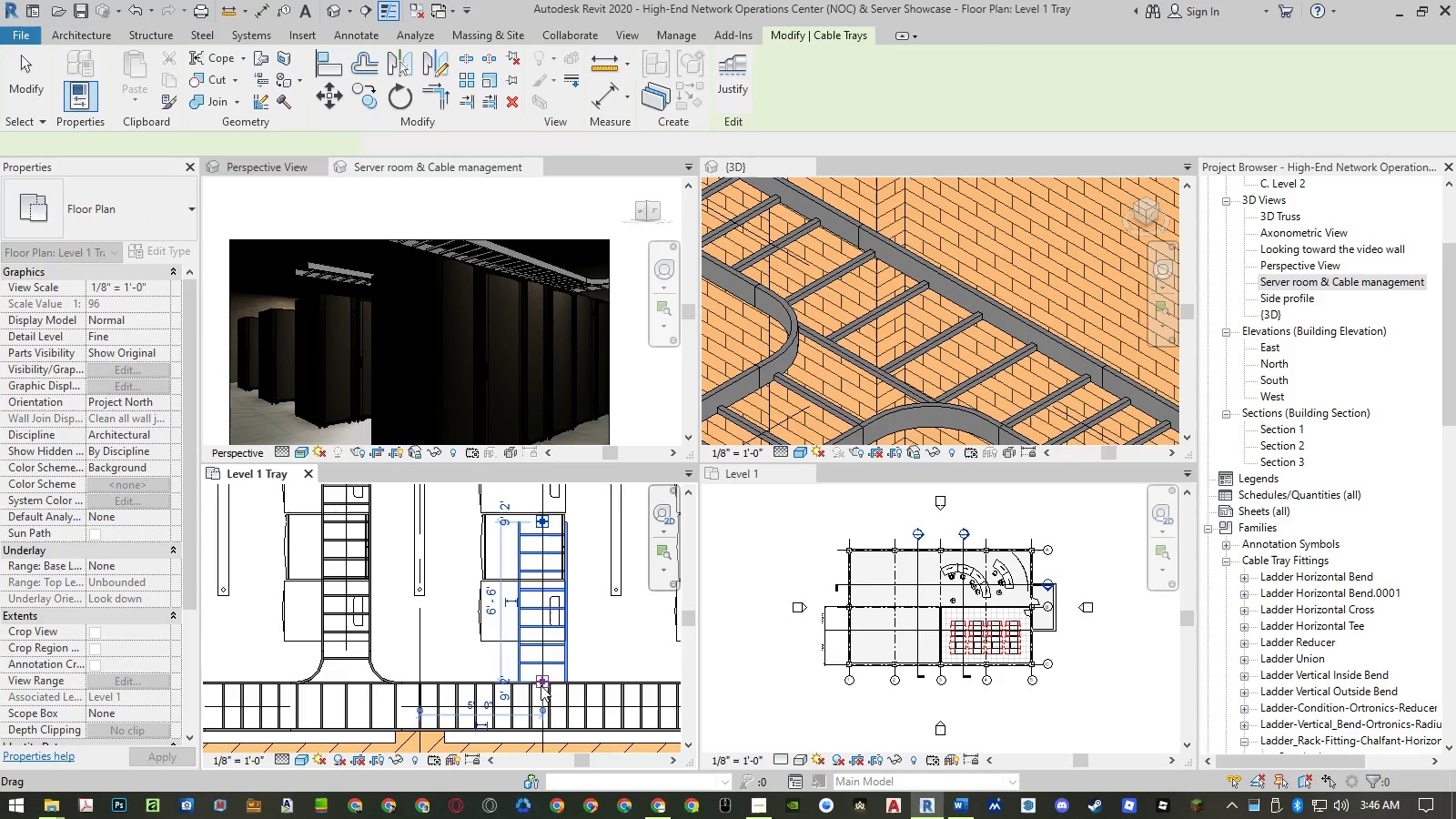 
left_click_drag(start_coordinate=[541, 682], to_coordinate=[541, 706])
 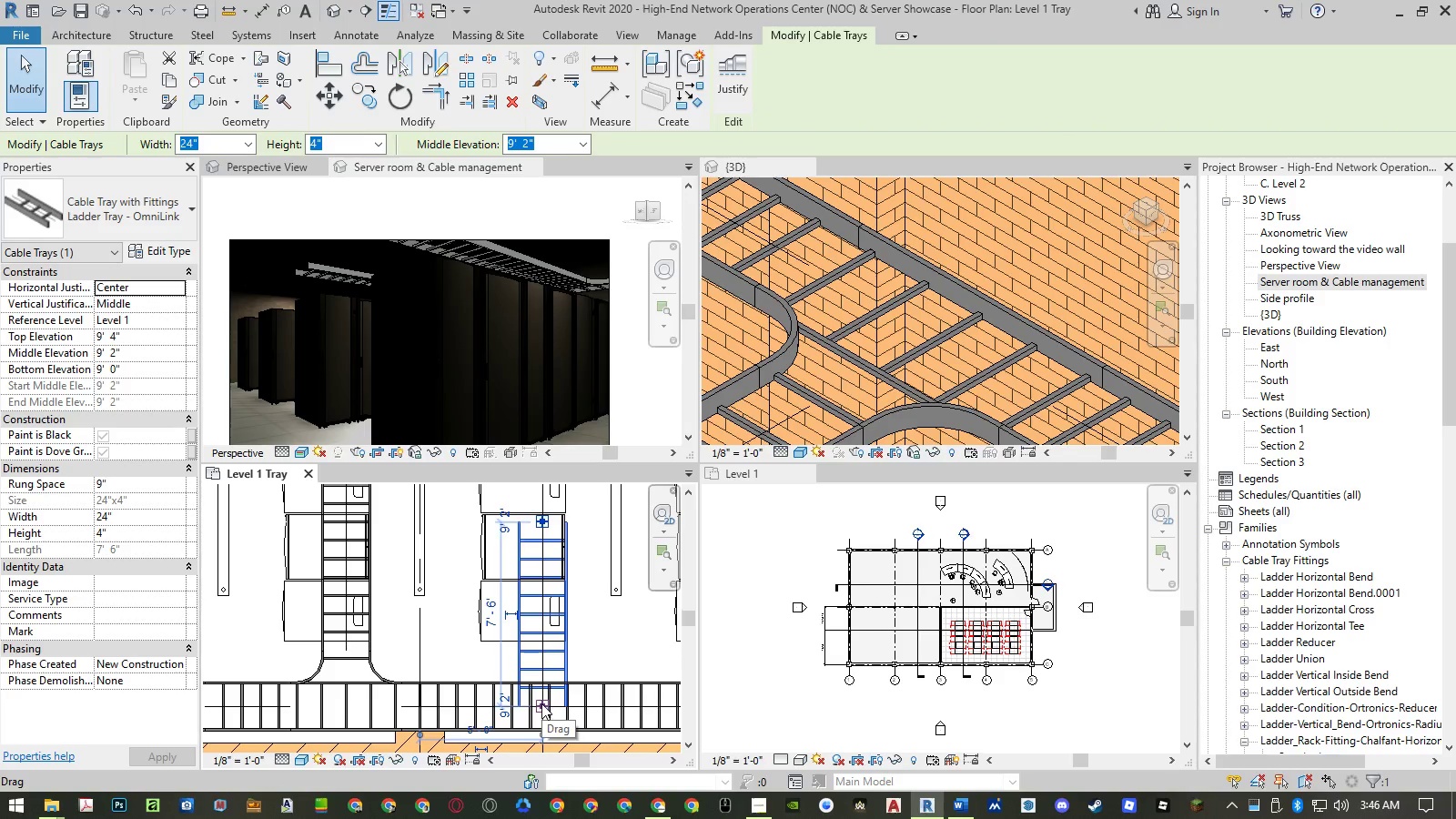 
left_click_drag(start_coordinate=[539, 704], to_coordinate=[545, 608])
 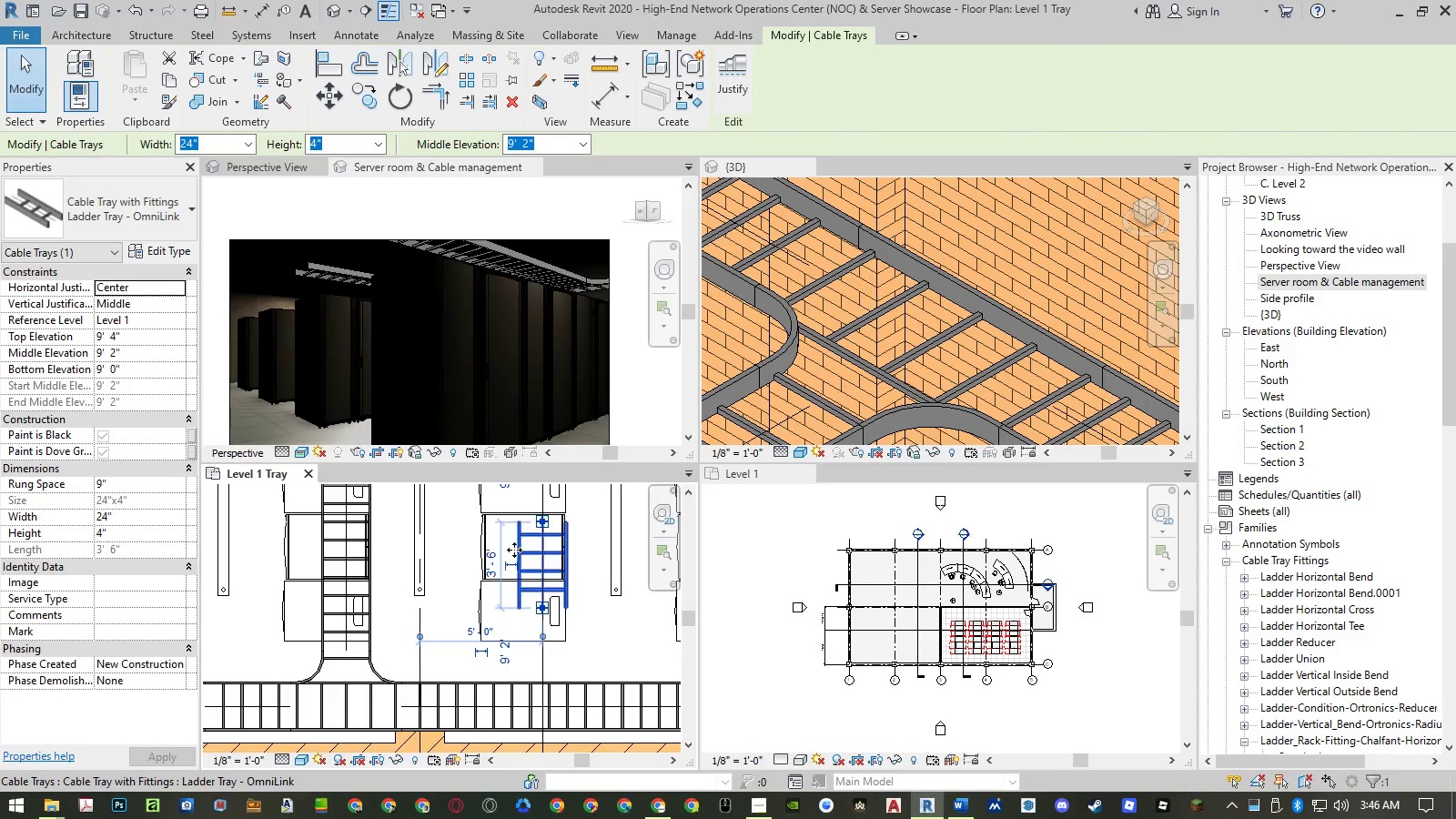 
wait(5.94)
 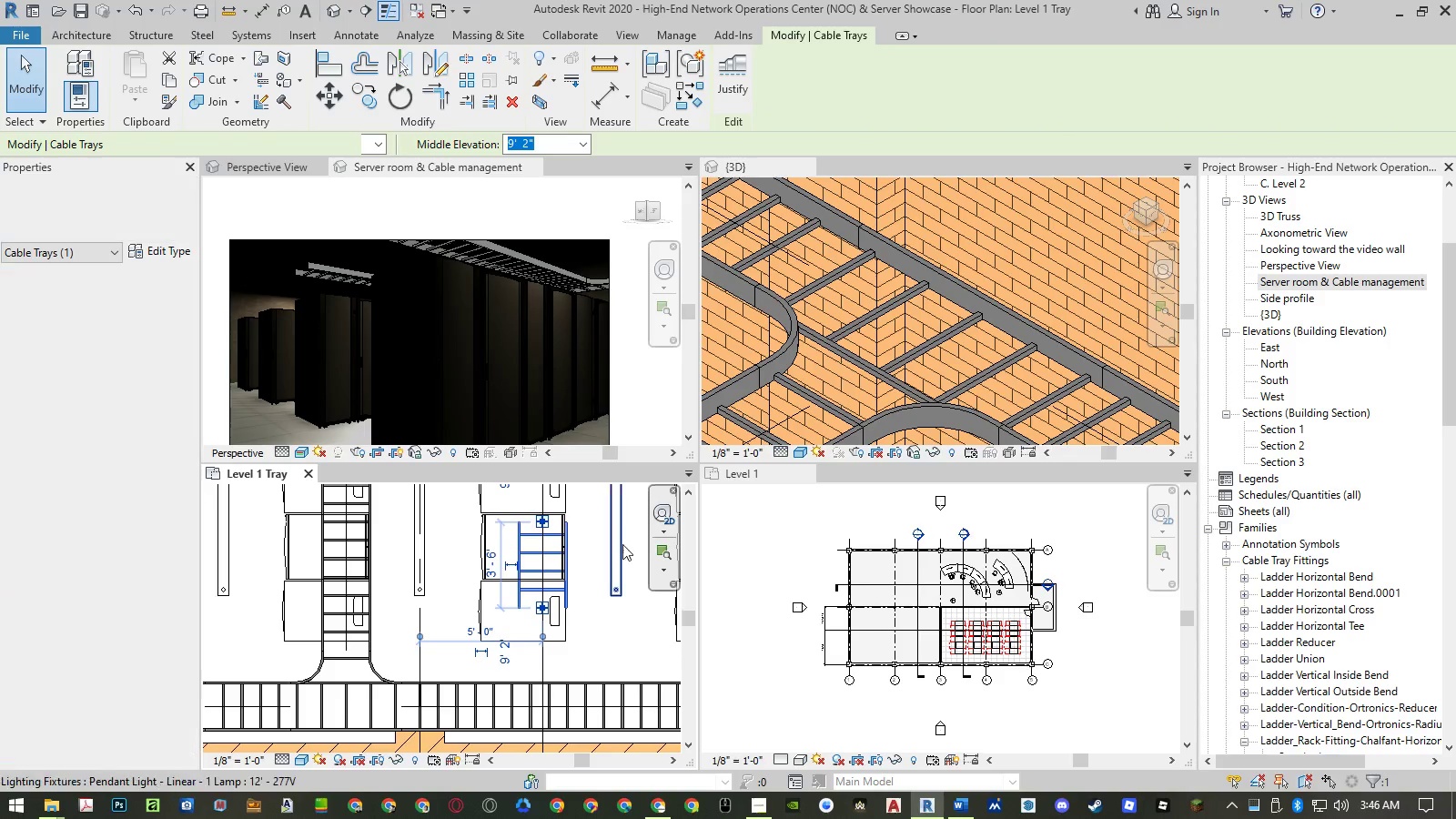 
left_click_drag(start_coordinate=[543, 605], to_coordinate=[541, 703])
 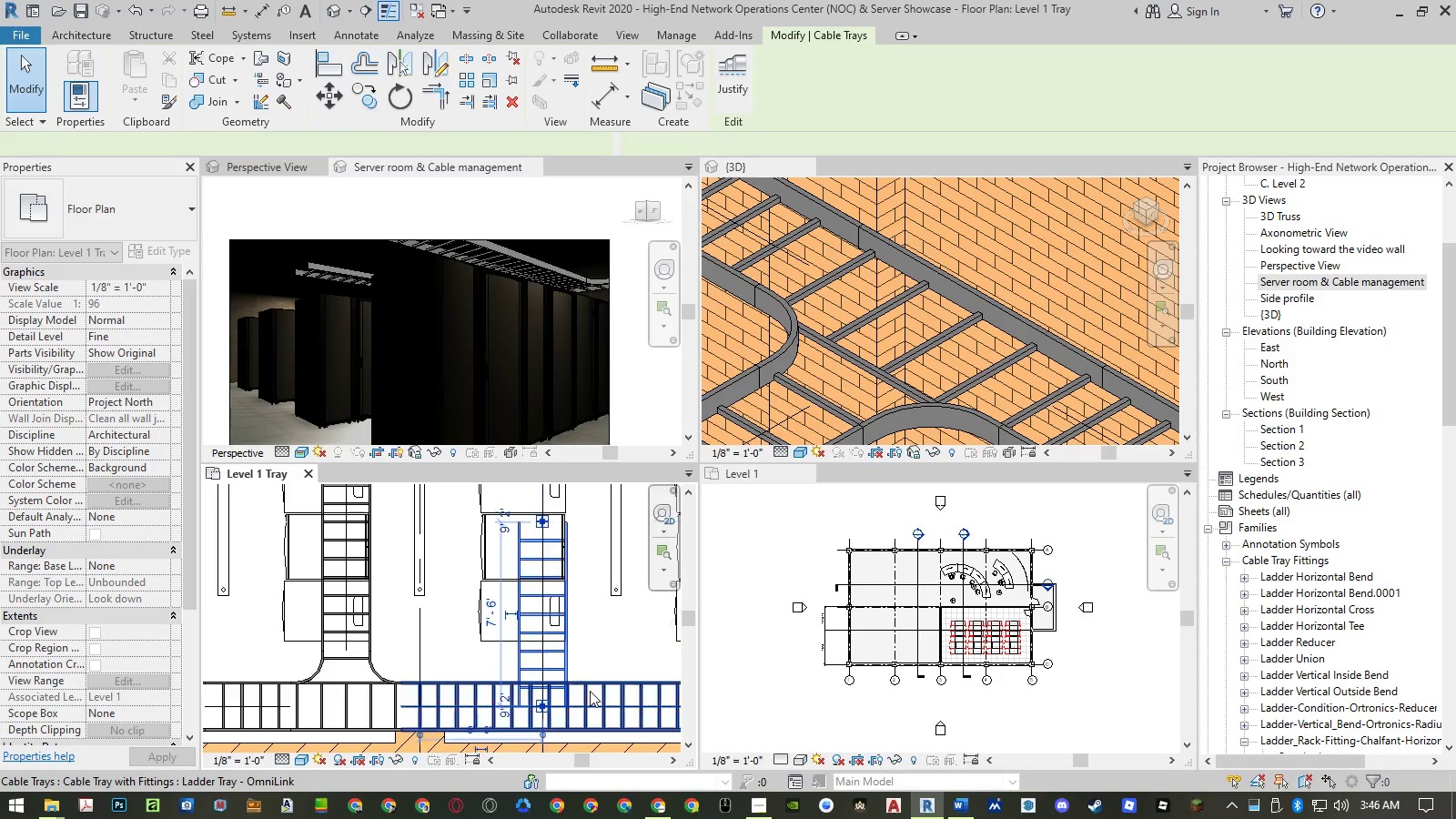 
hold_key(key=ControlLeft, duration=0.64)
left_click([601, 685])
 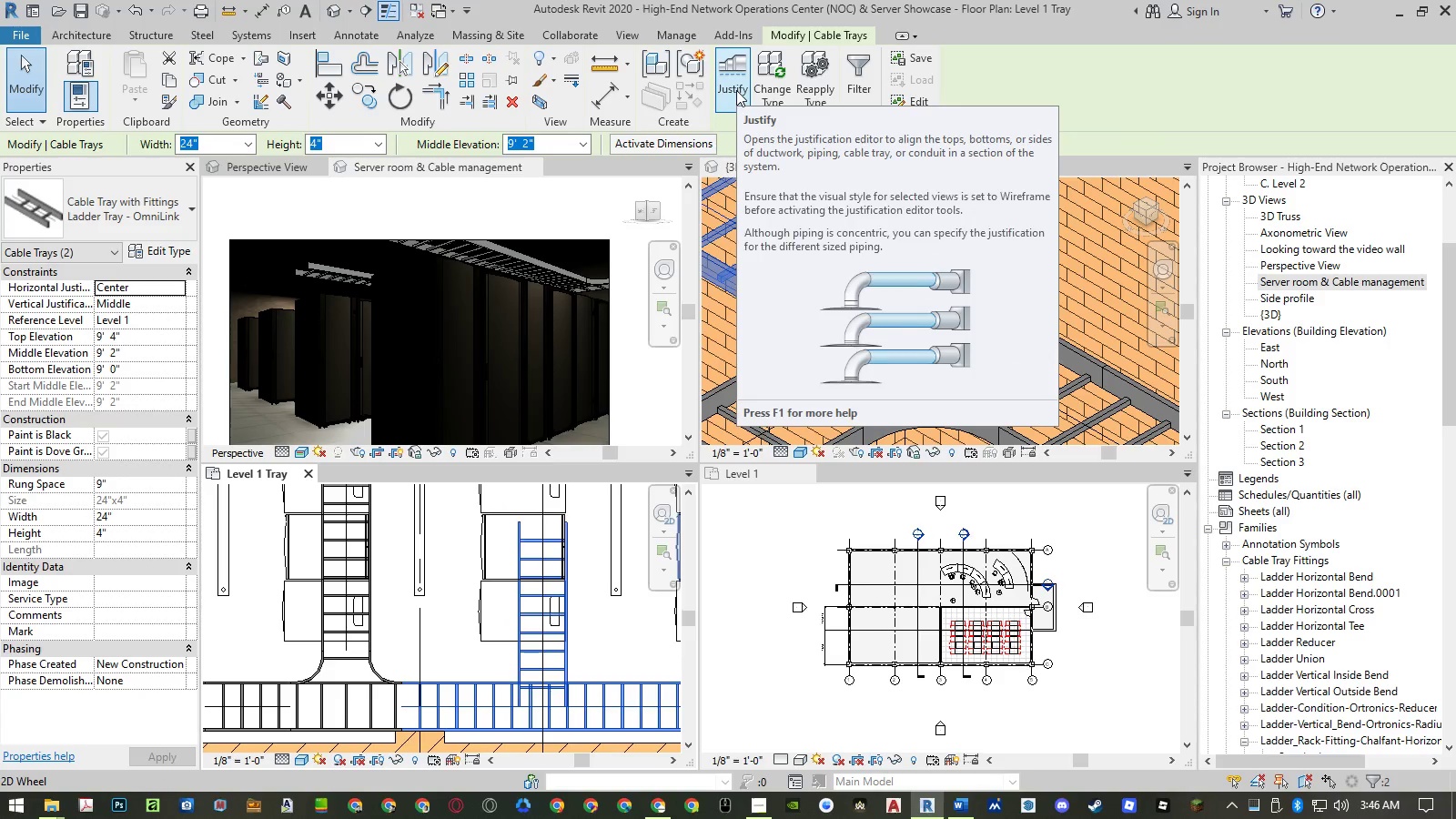 
wait(5.77)
 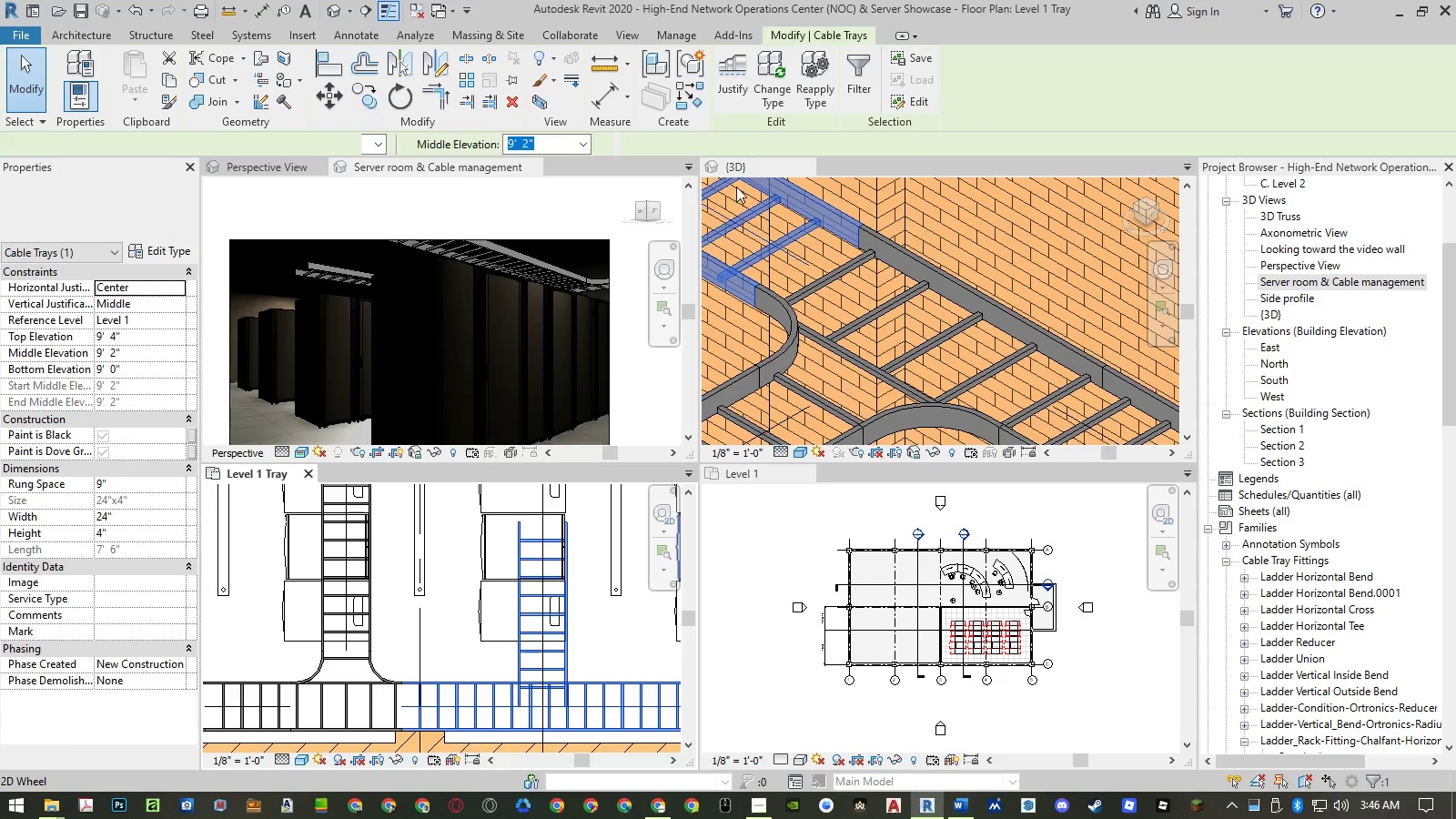 
left_click([736, 90])
 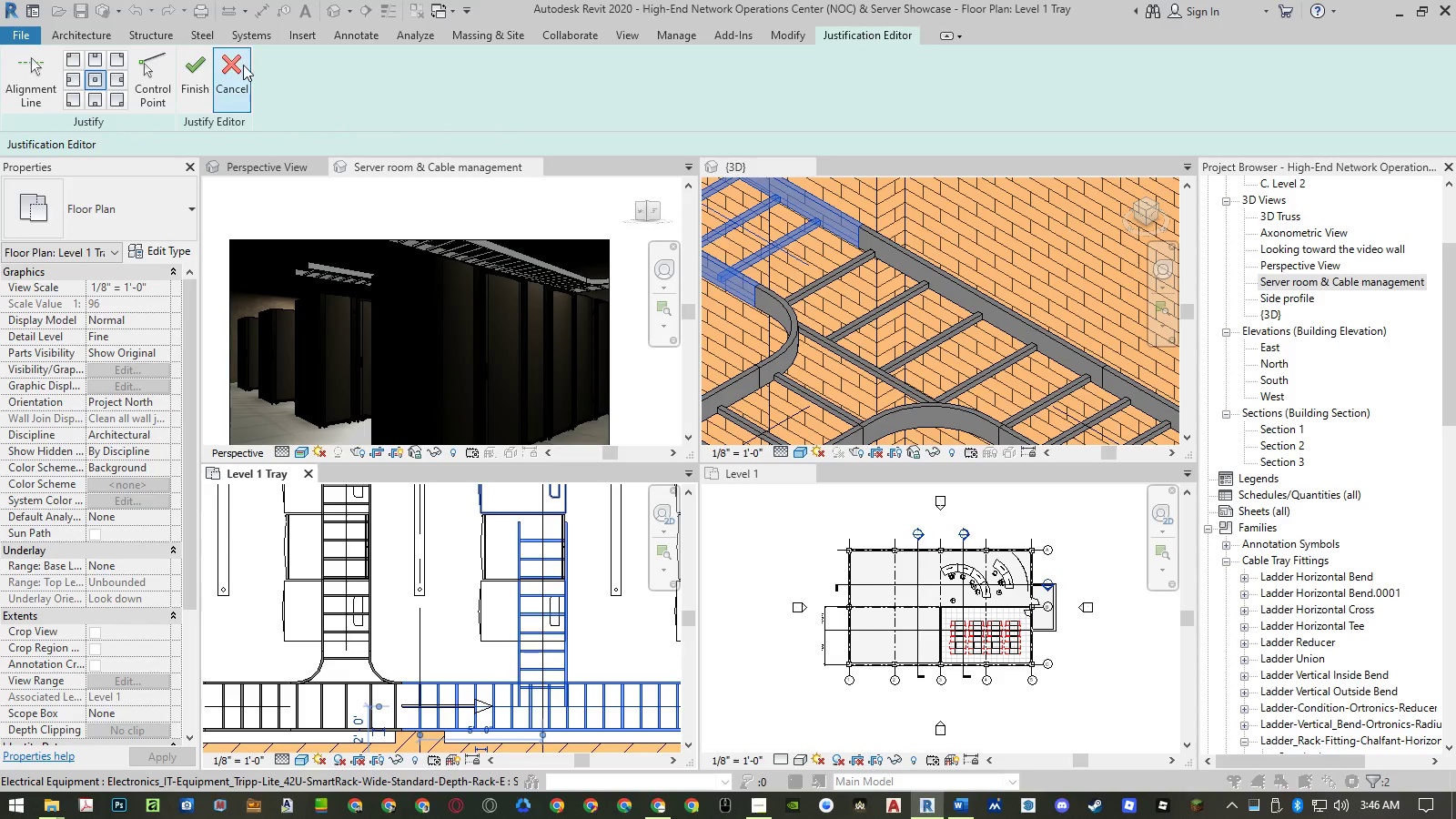 
left_click([242, 65])
 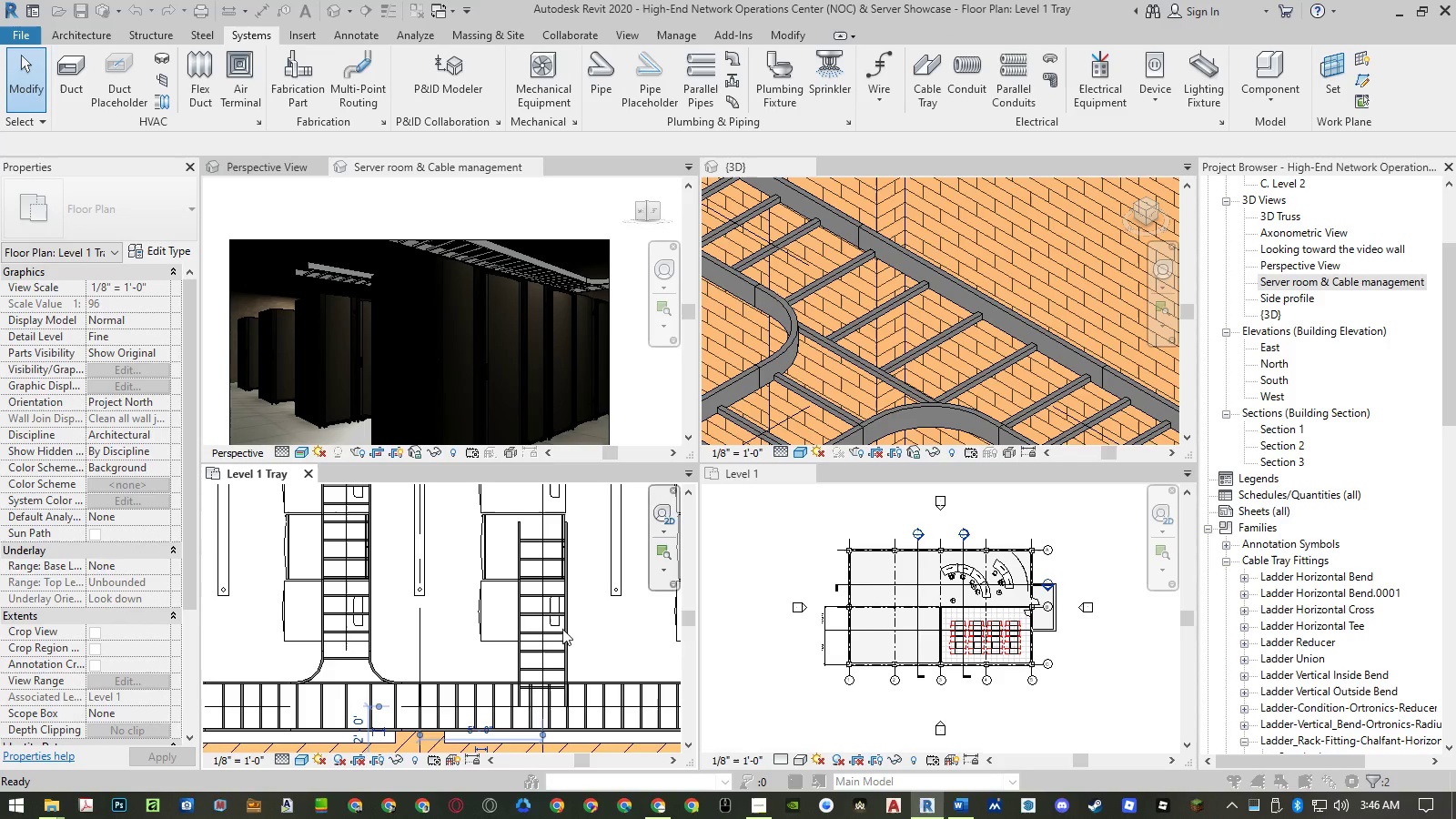 
key(Escape)
 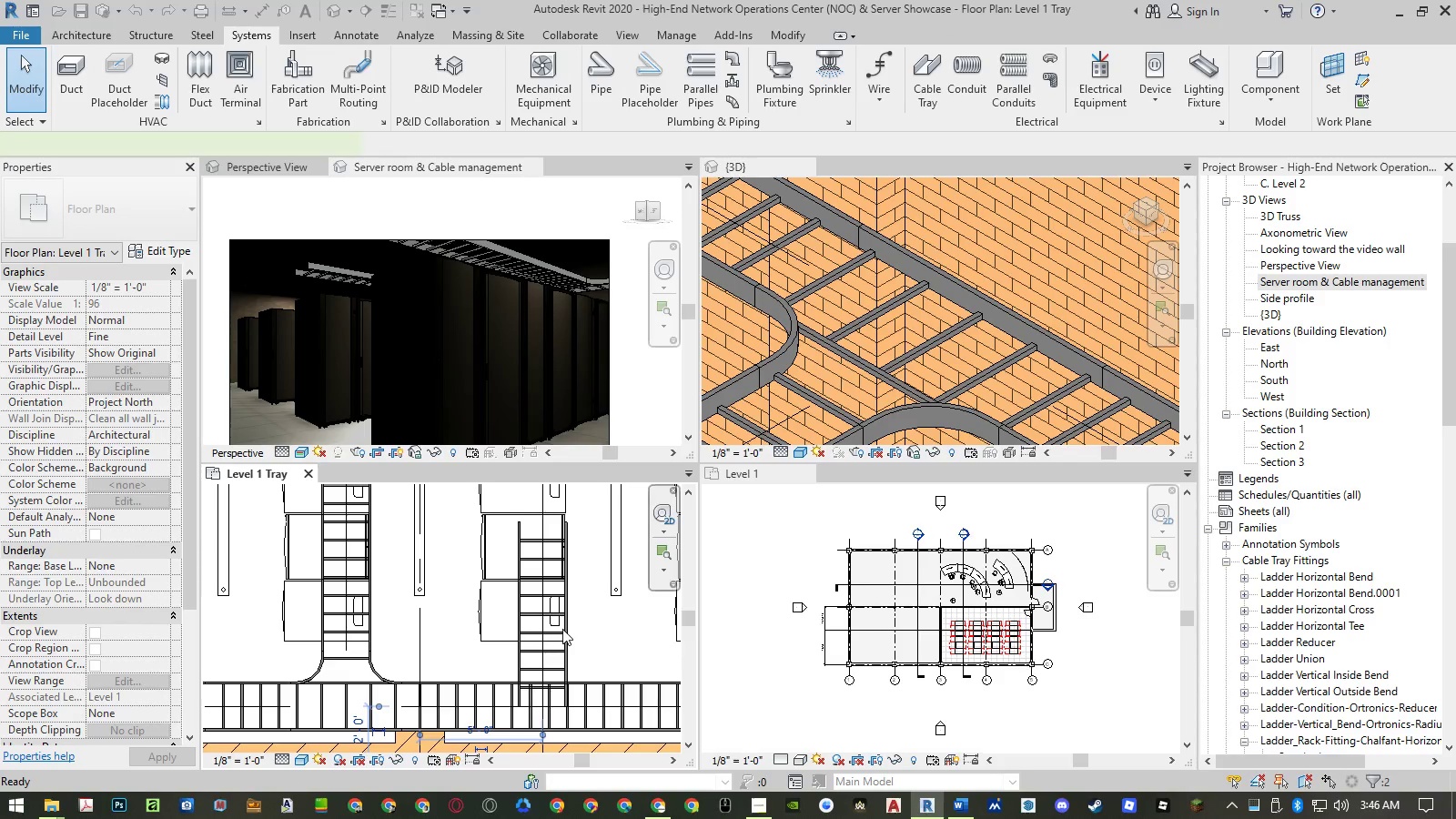 
key(Escape)
 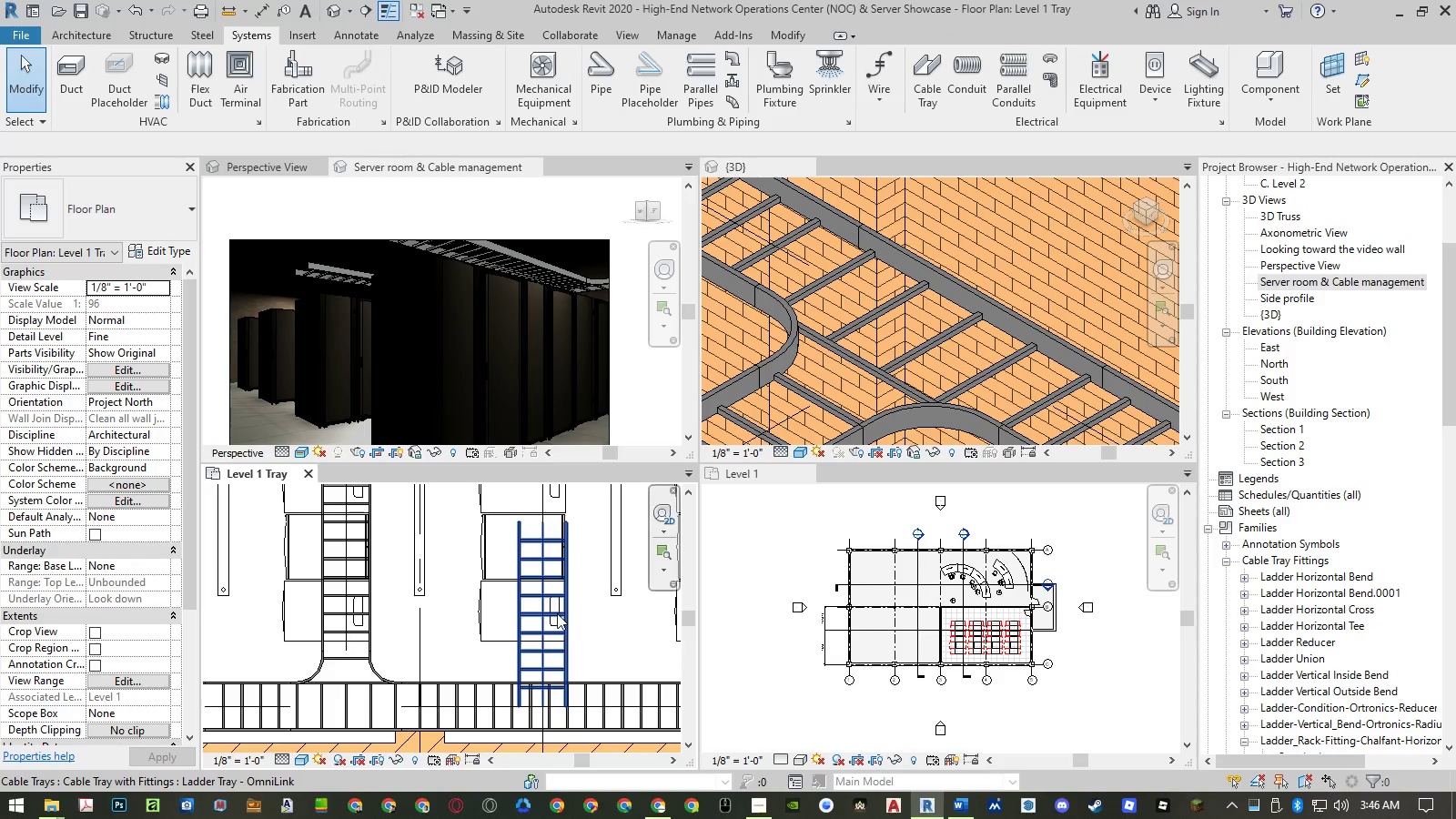 
left_click([567, 624])
 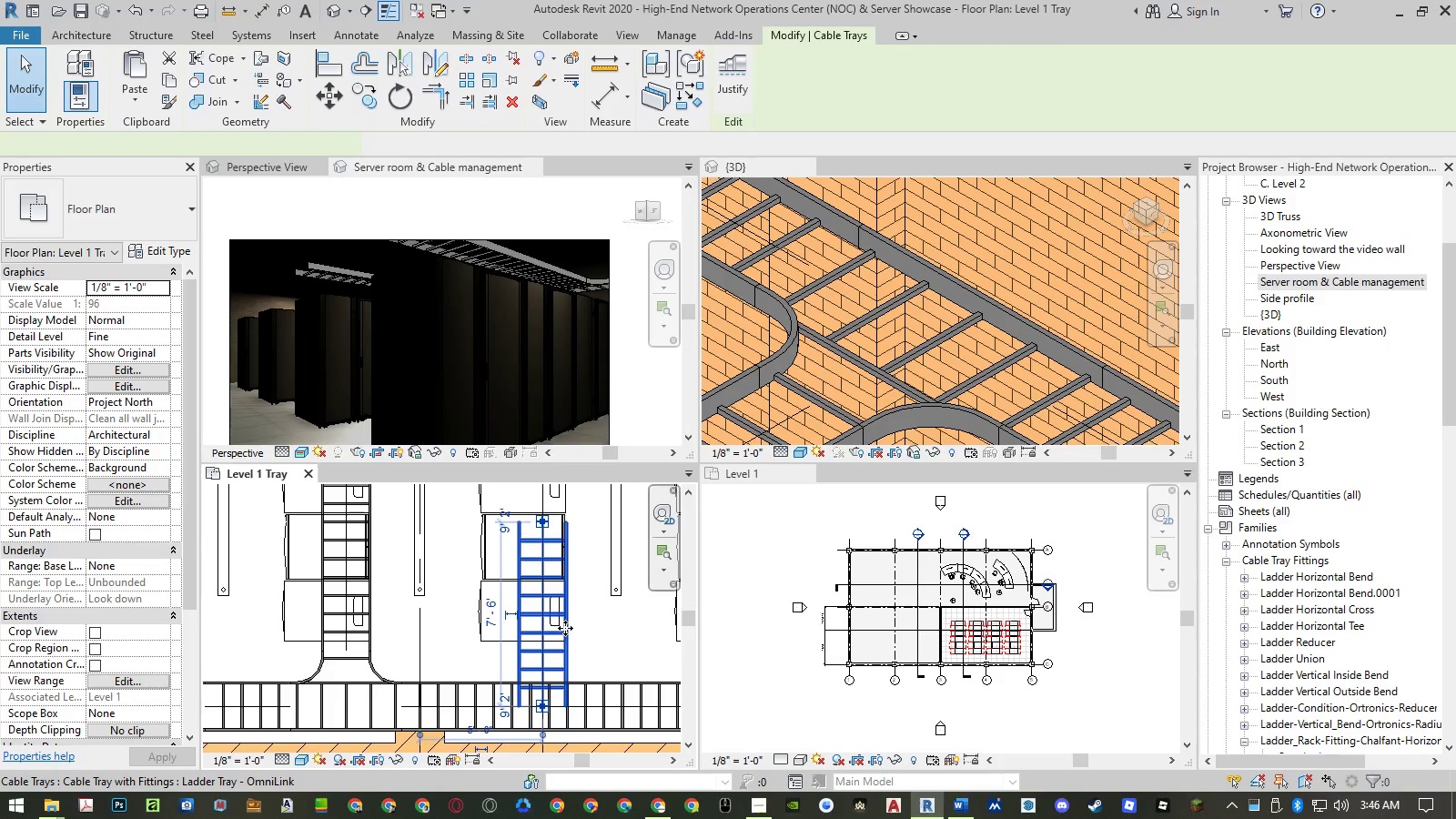 
key(Delete)
 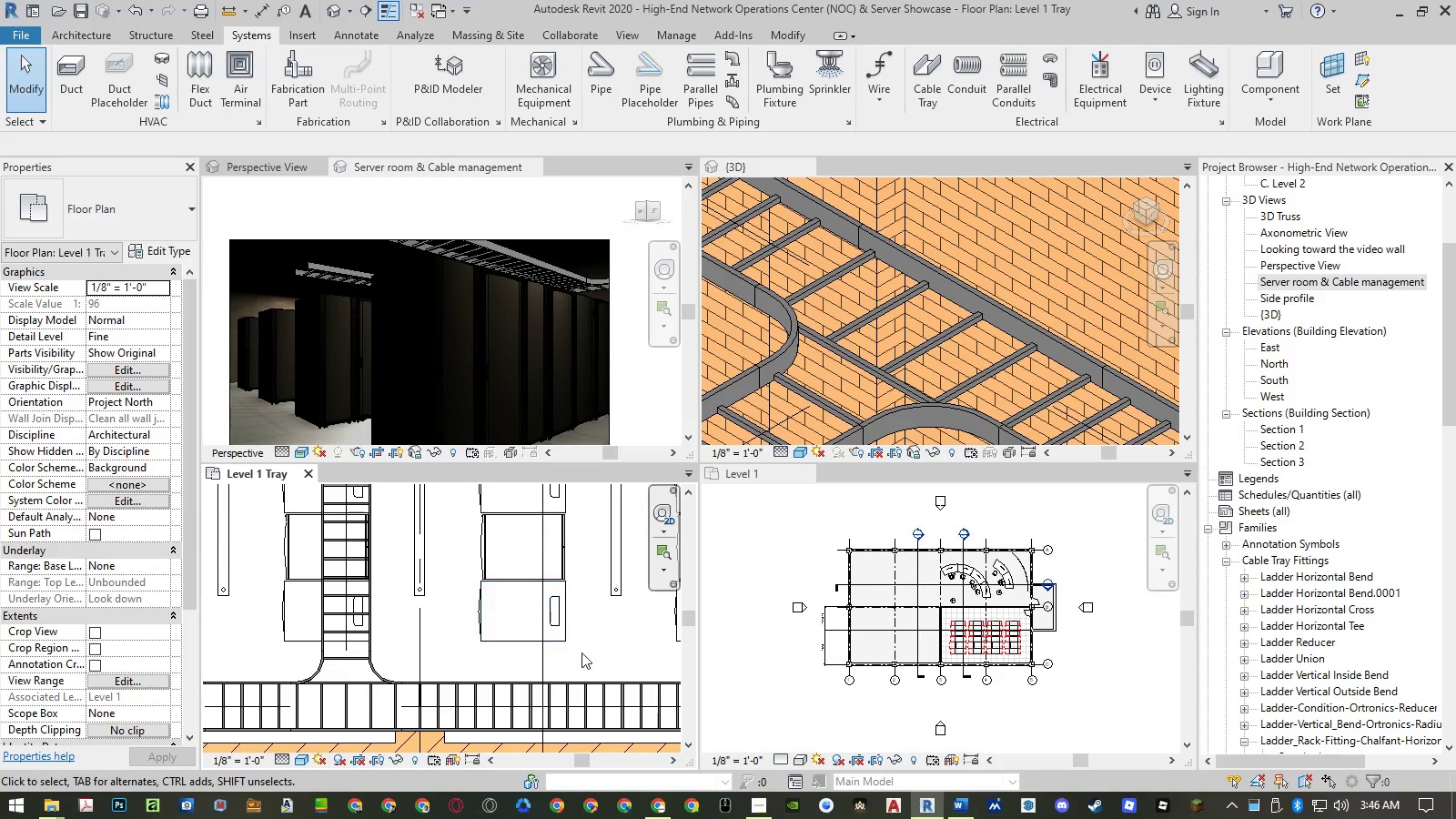 
left_click([541, 663])
 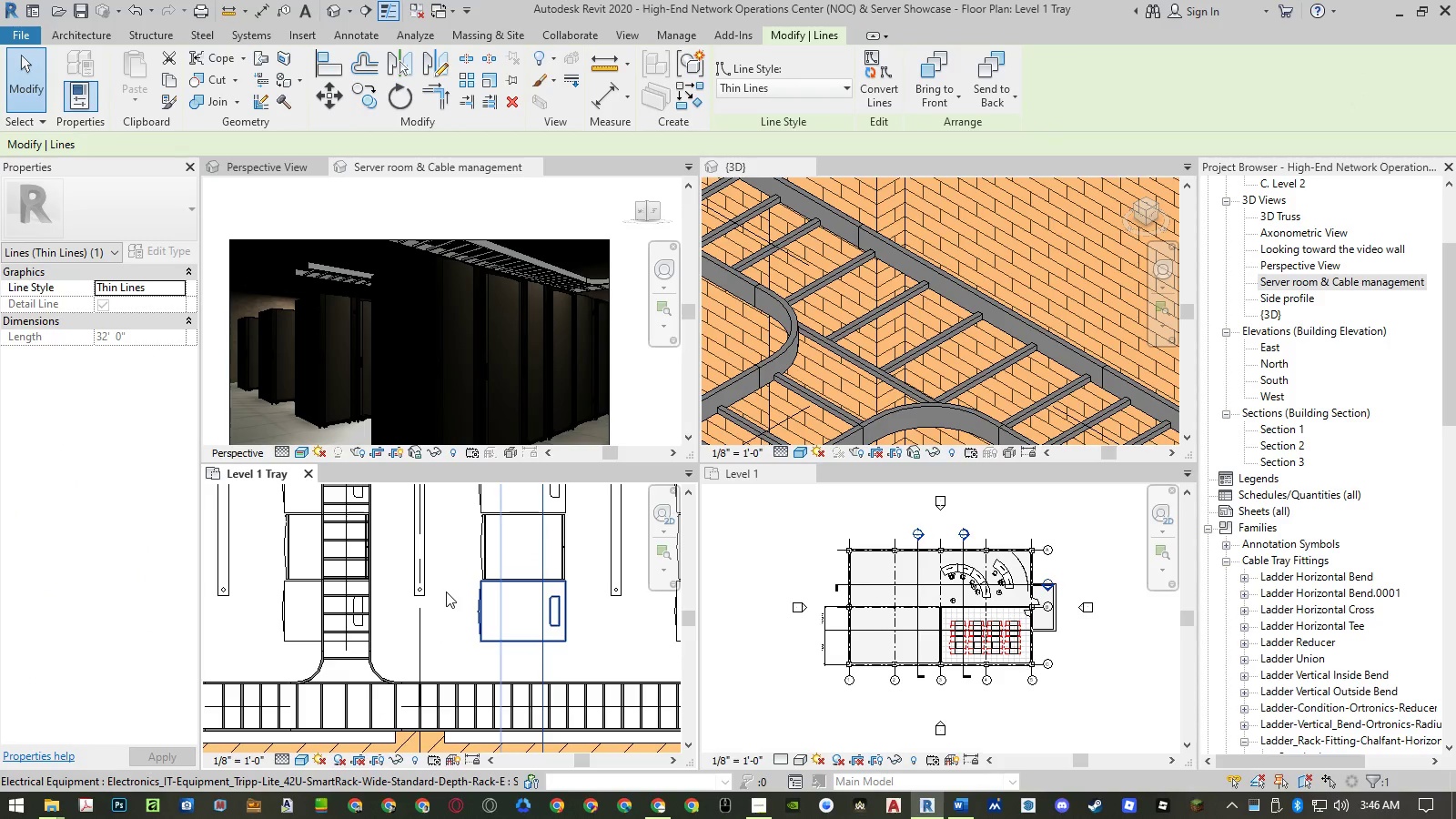 
scroll: coordinate [447, 587], scroll_direction: down, amount: 7.0
 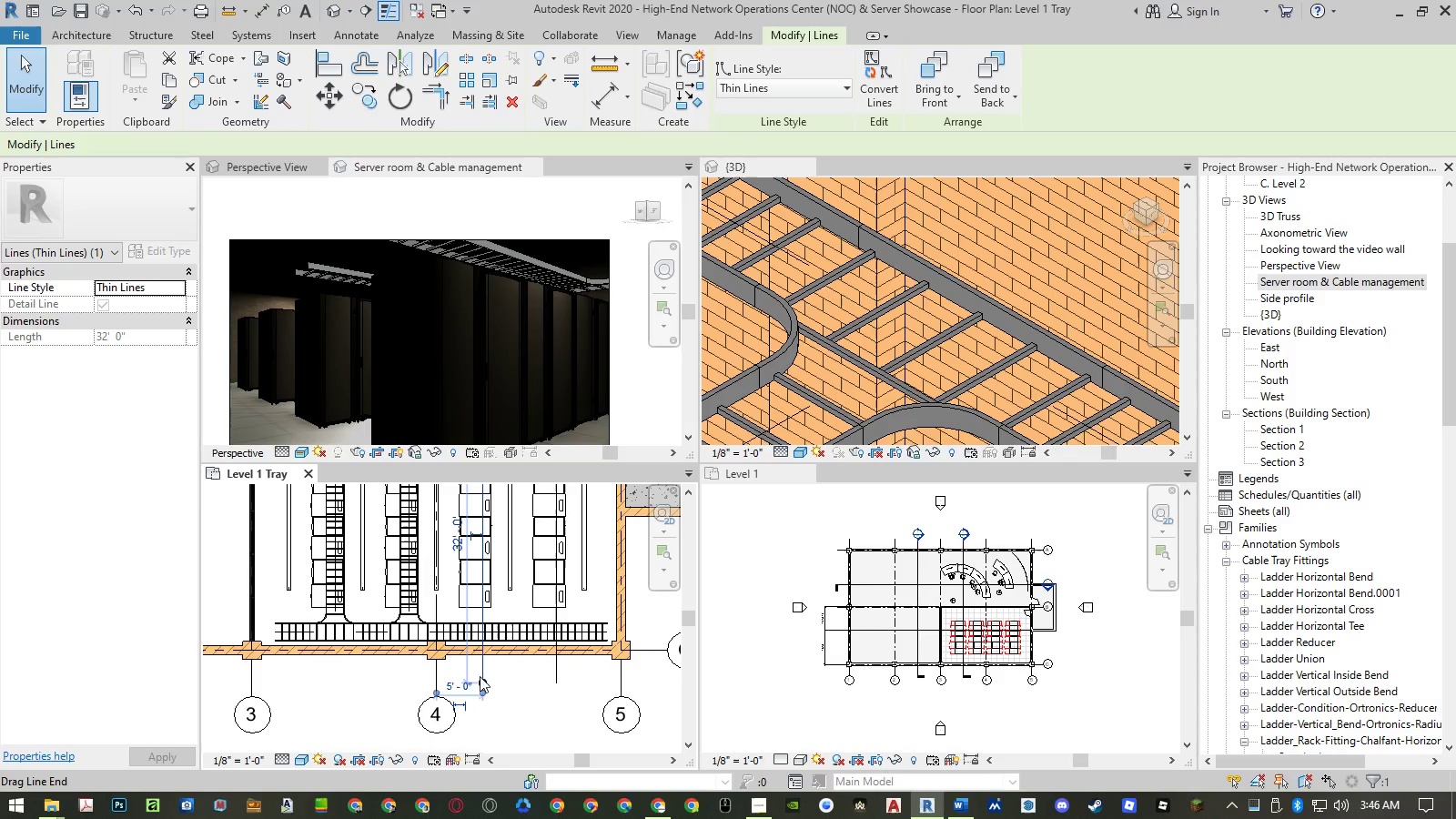 
scroll: coordinate [480, 682], scroll_direction: up, amount: 4.0
 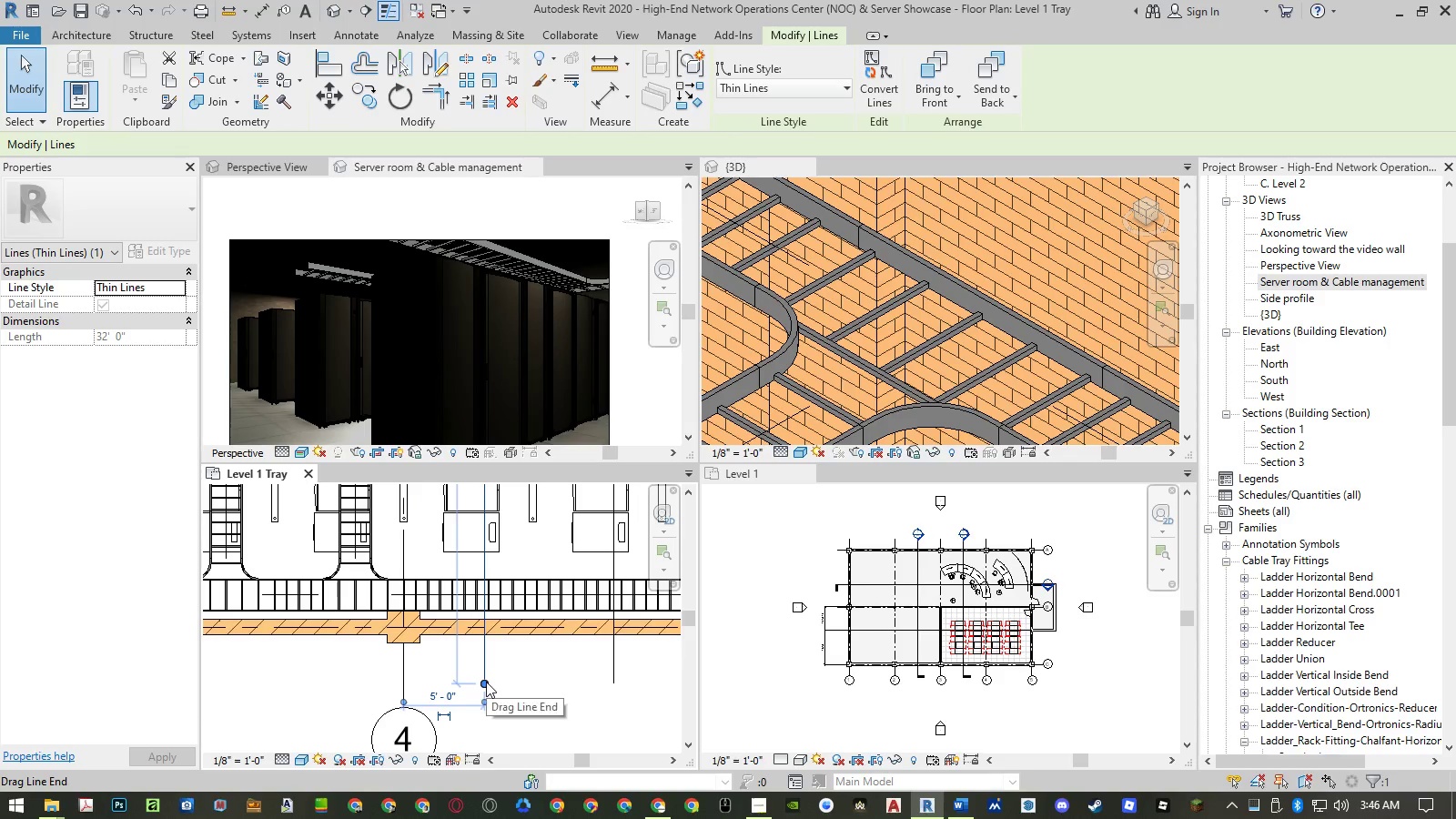 
left_click_drag(start_coordinate=[486, 682], to_coordinate=[488, 566])
 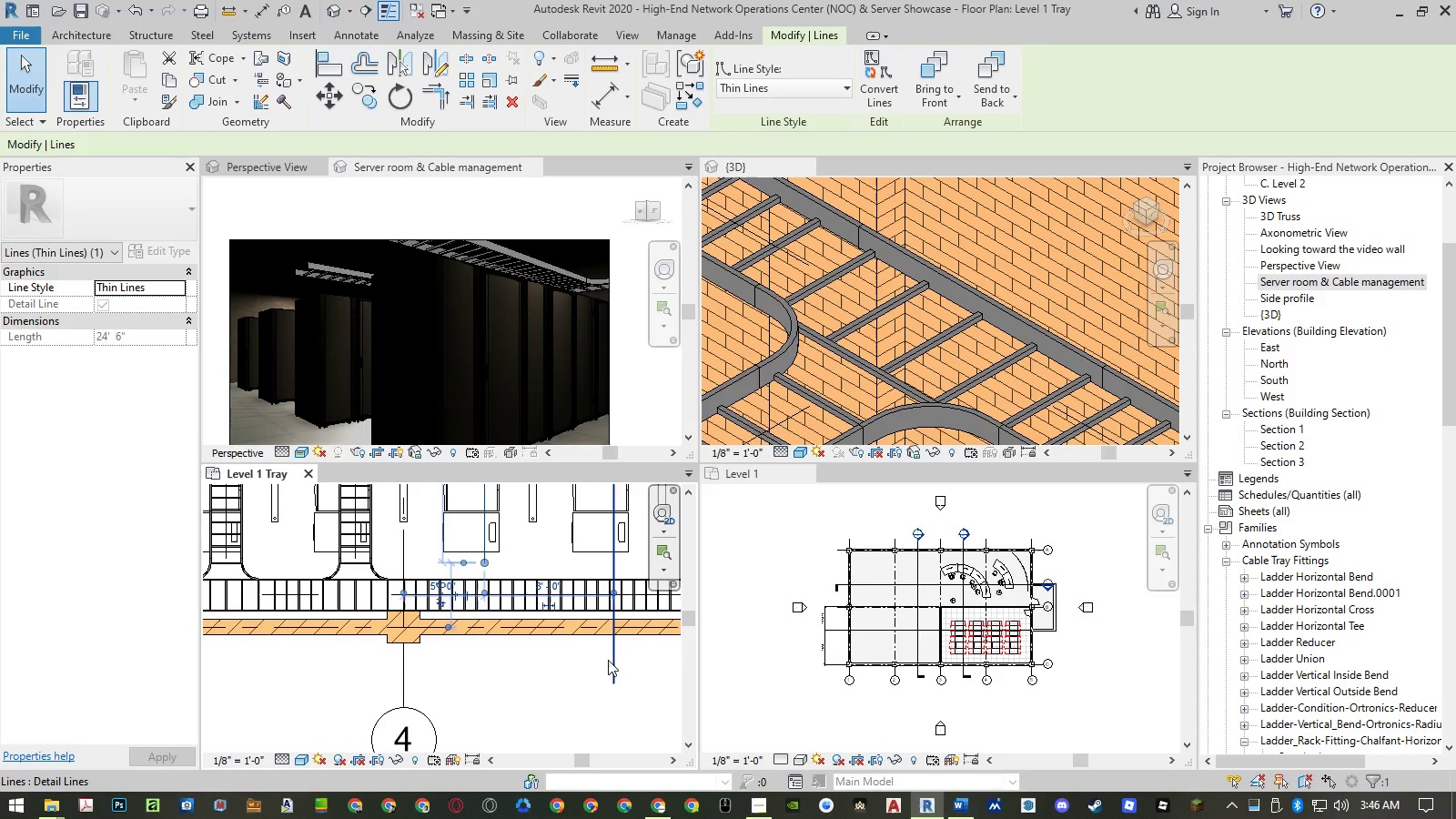 
key(Escape)
 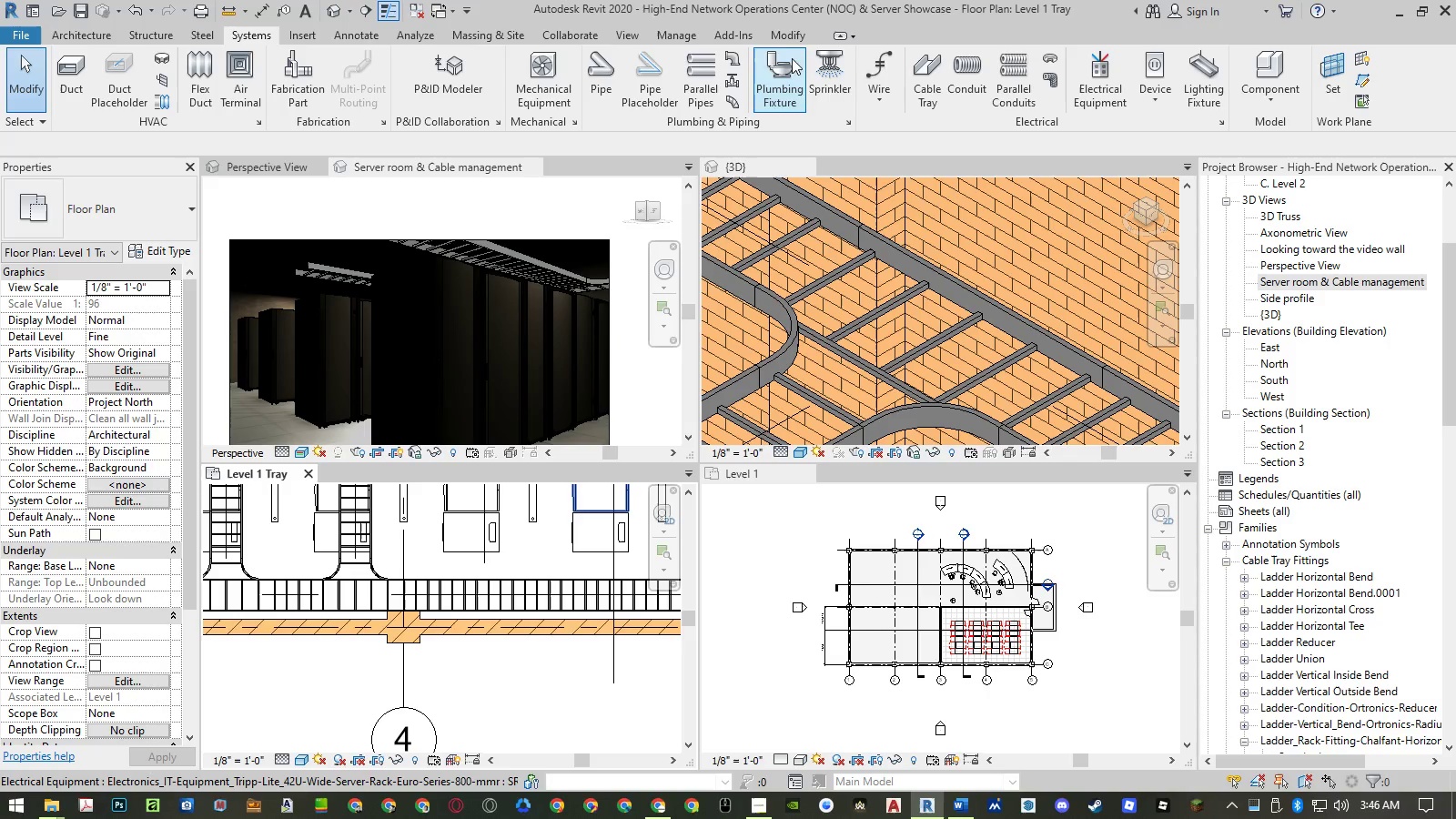 
left_click([926, 76])
 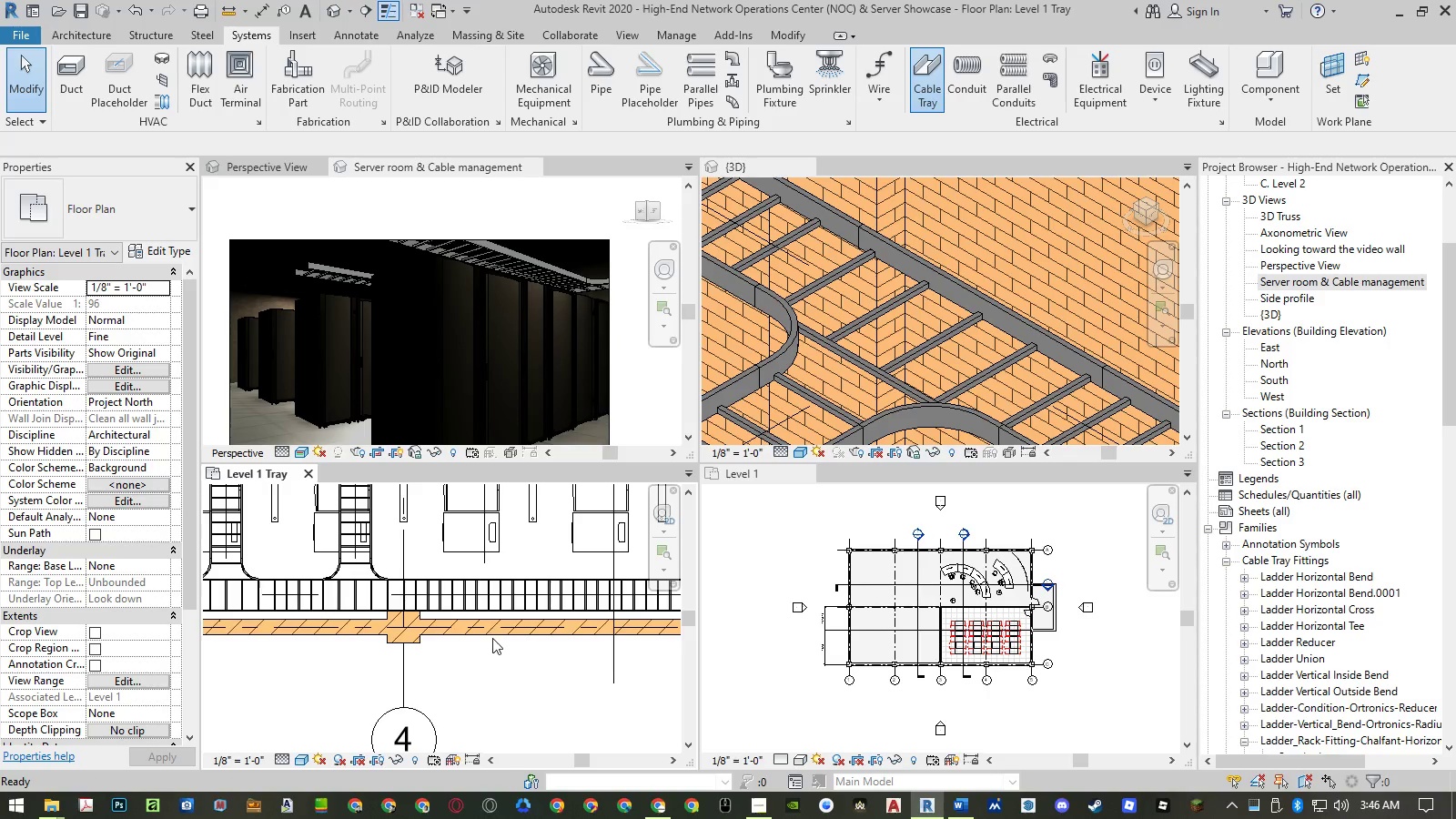 
scroll: coordinate [500, 632], scroll_direction: down, amount: 5.0
 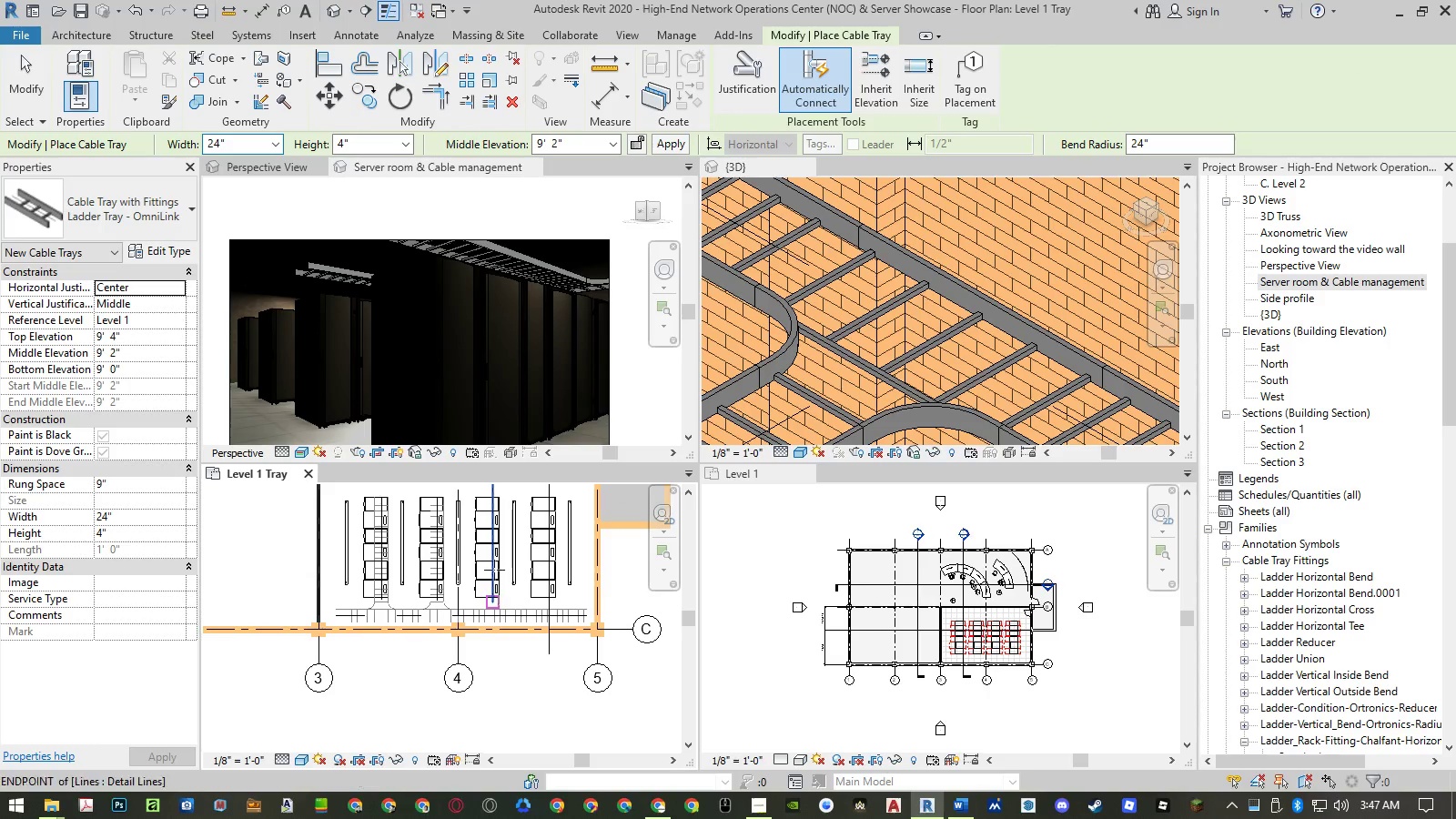 
scroll: coordinate [495, 501], scroll_direction: up, amount: 4.0
 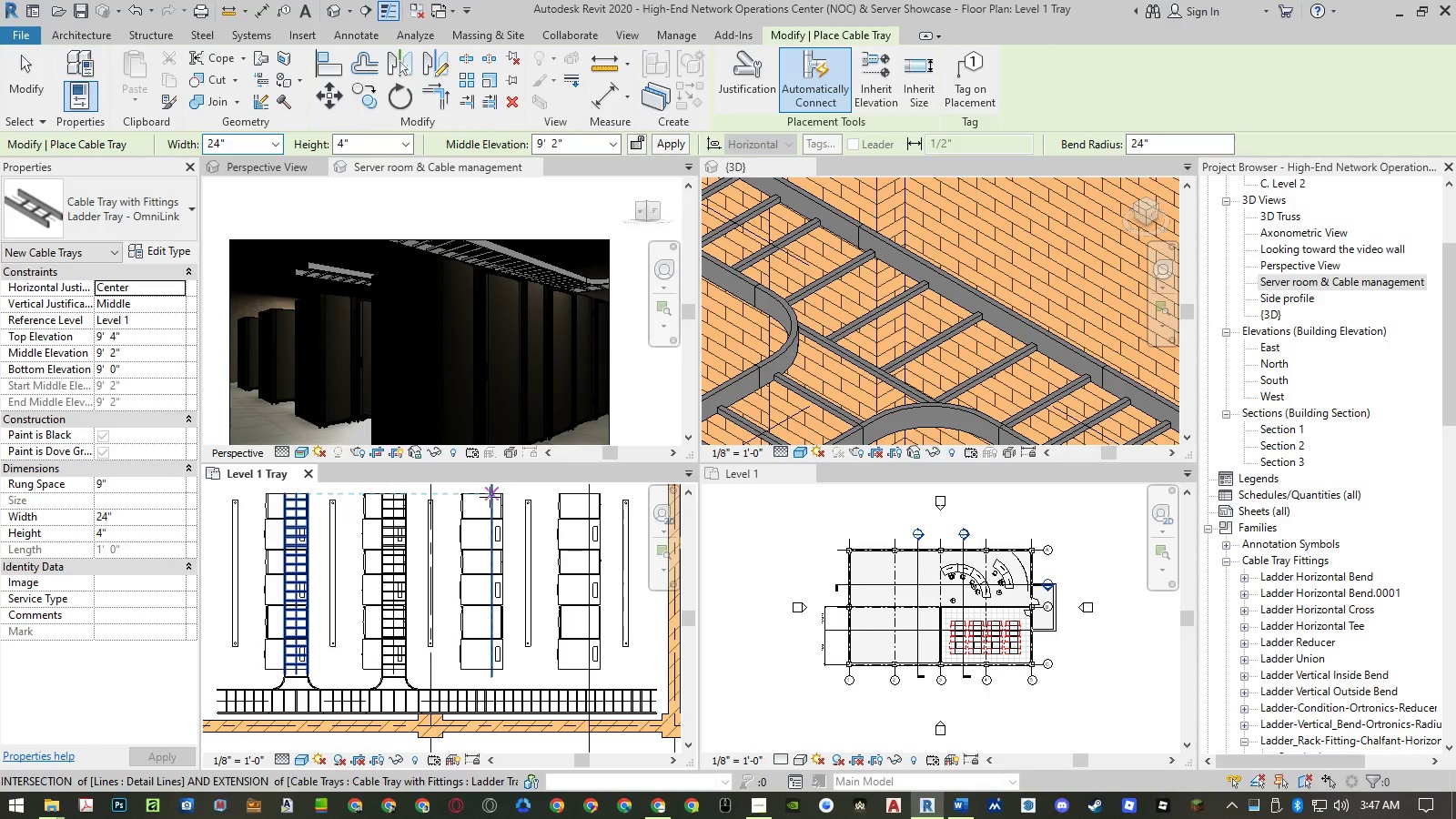 
left_click([490, 497])
 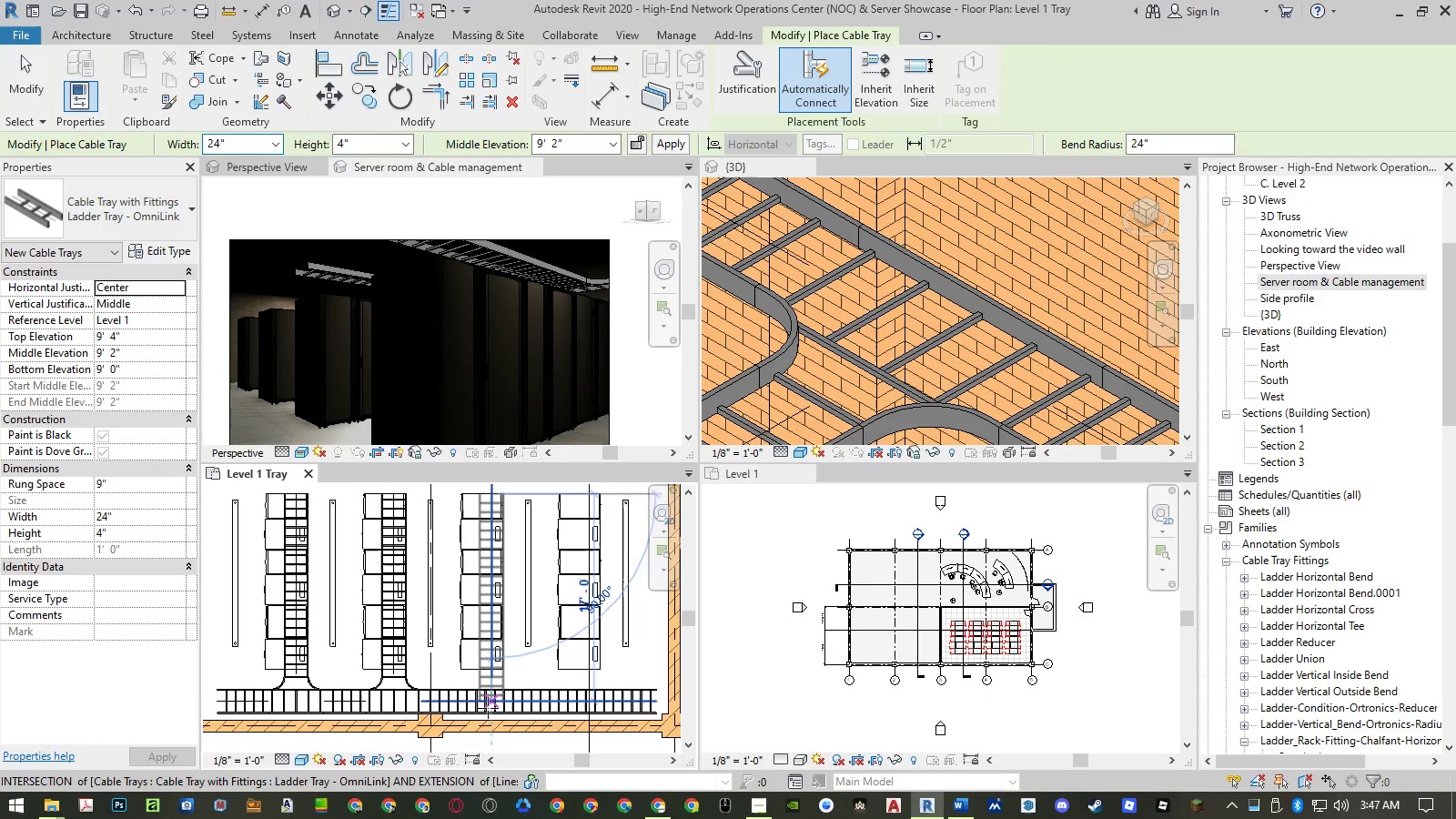 
scroll: coordinate [488, 702], scroll_direction: up, amount: 8.0
 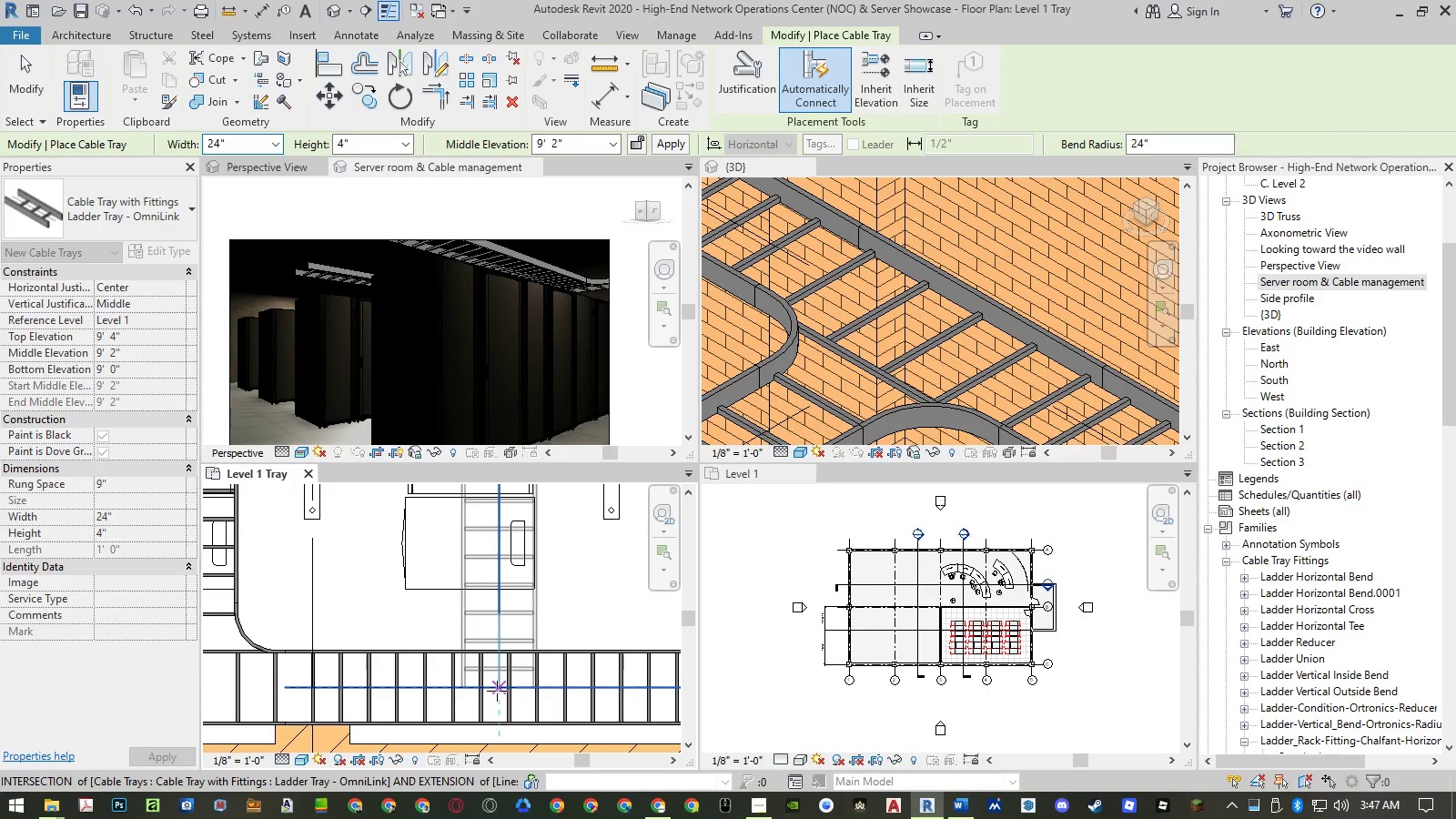 
left_click([497, 691])
 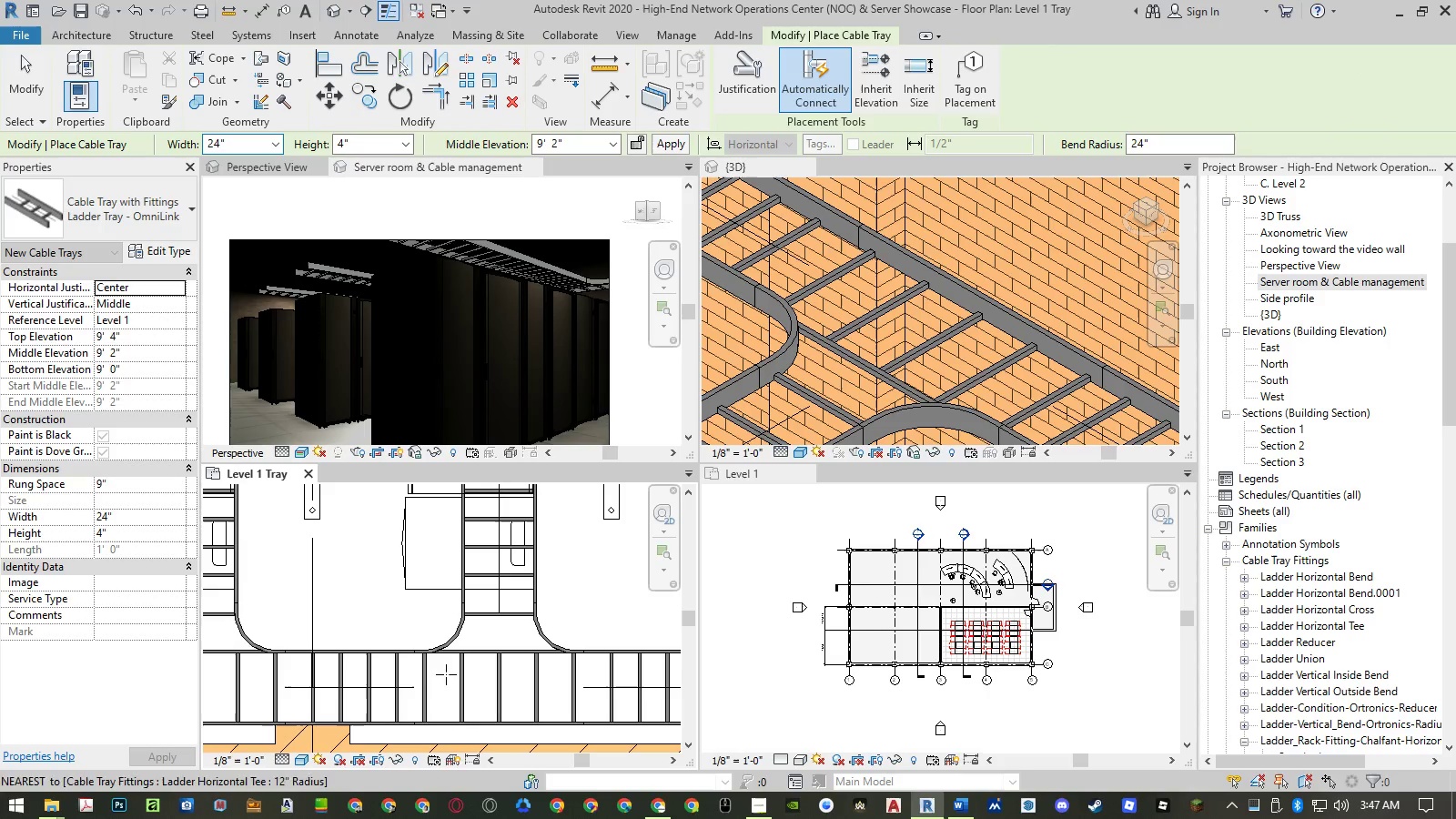 
key(Escape)
 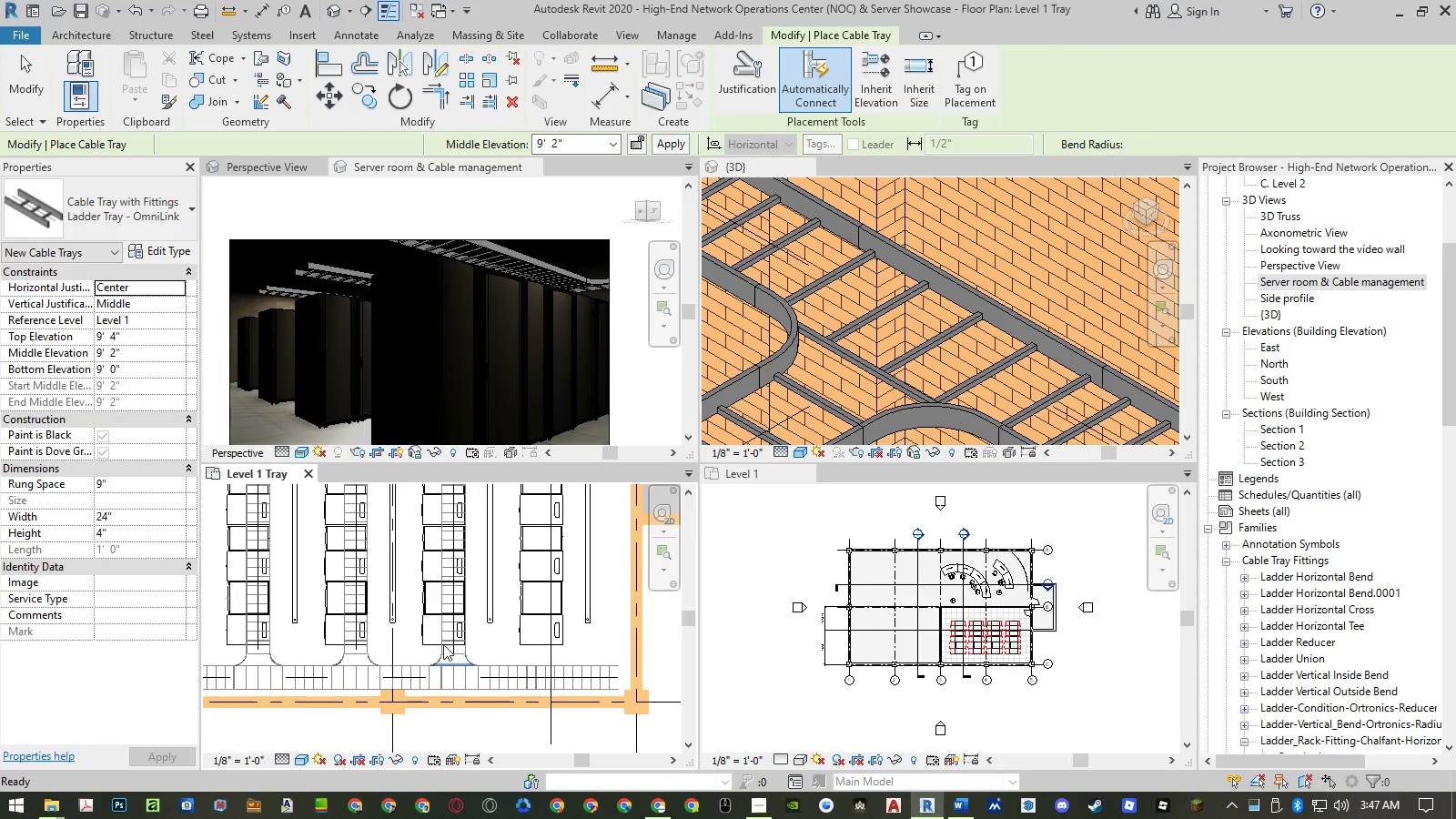 
key(Escape)
 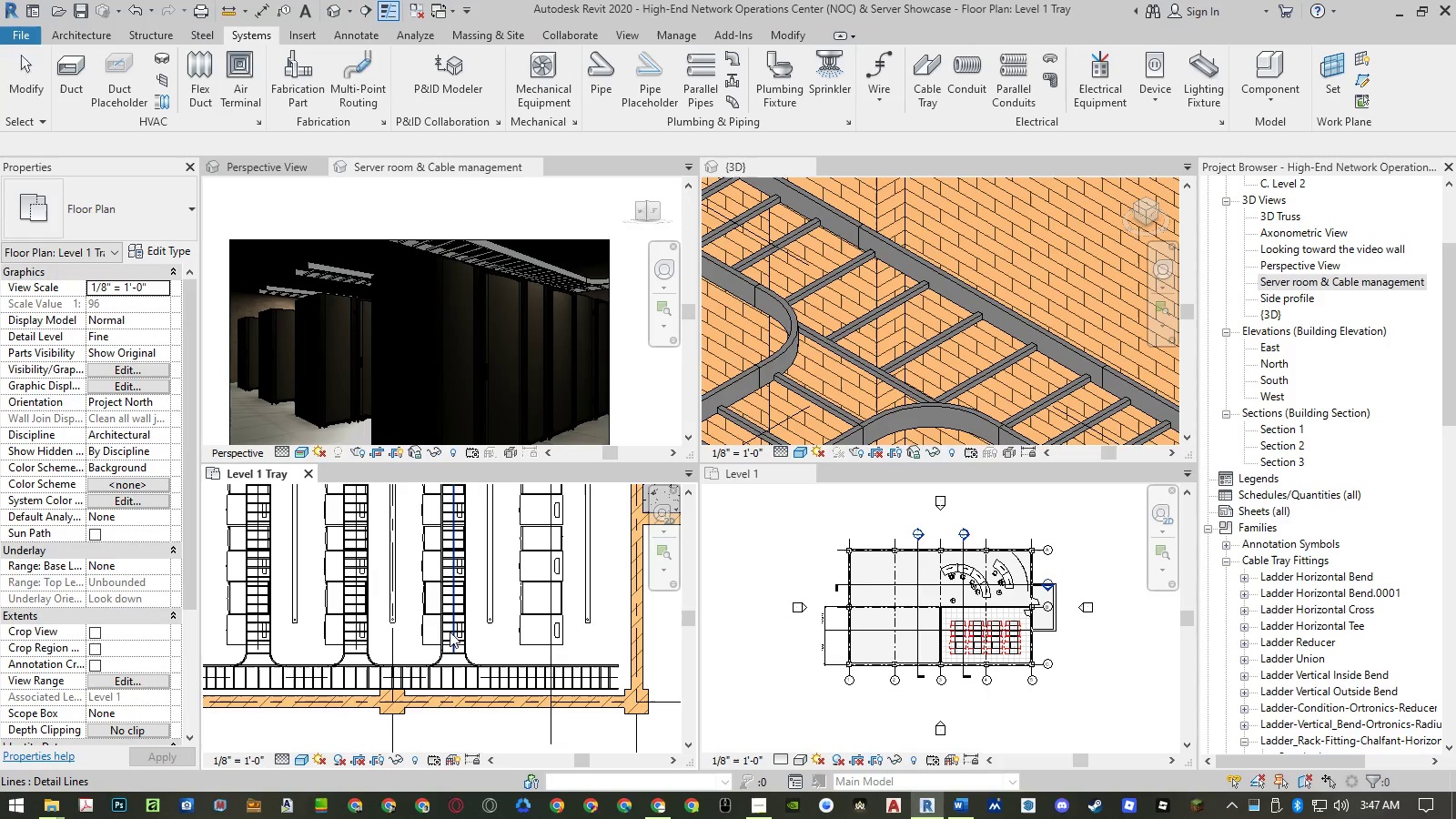 
scroll: coordinate [455, 654], scroll_direction: down, amount: 13.0
 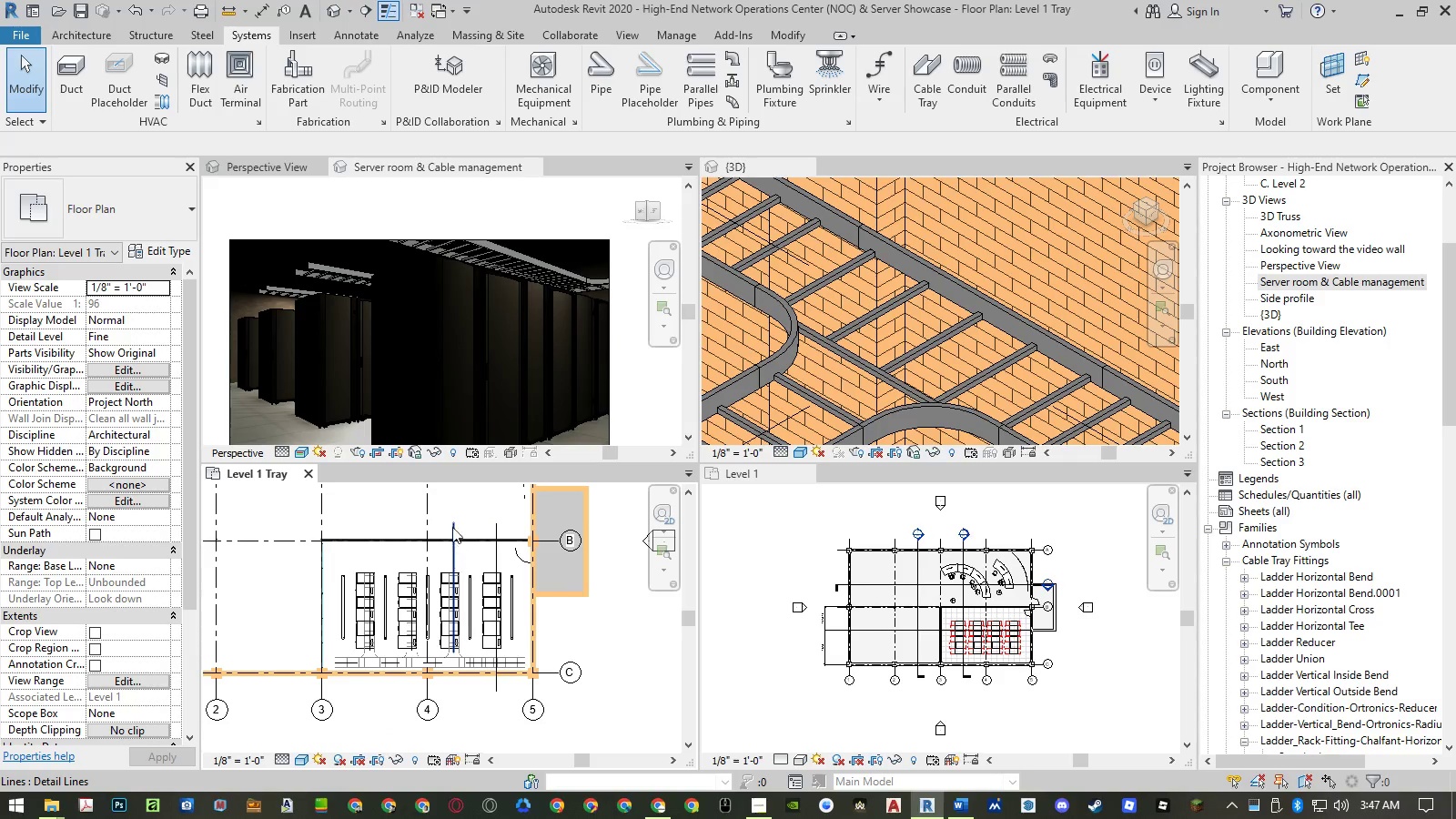 
left_click([452, 524])
 